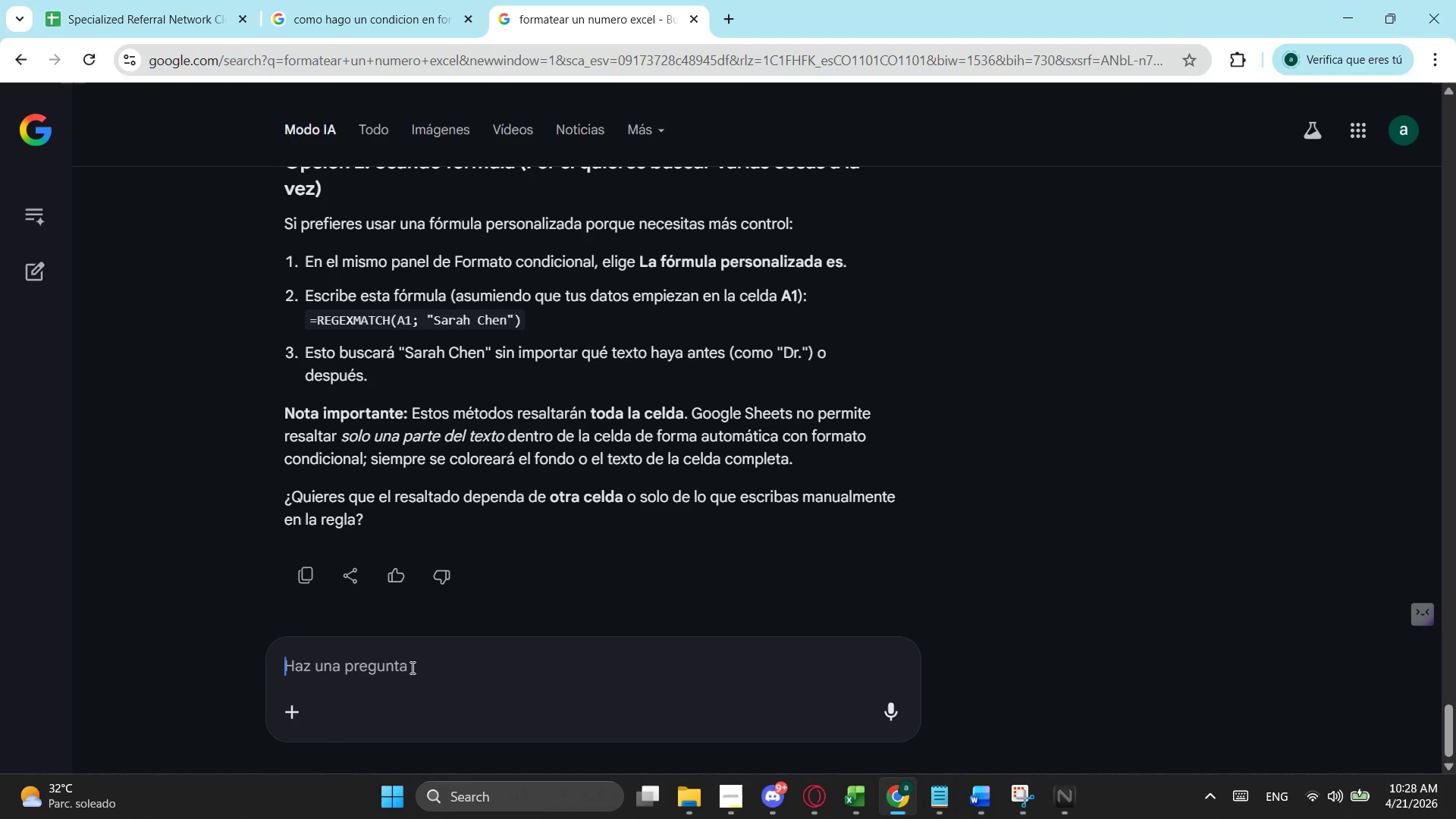 
left_click([395, 682])
 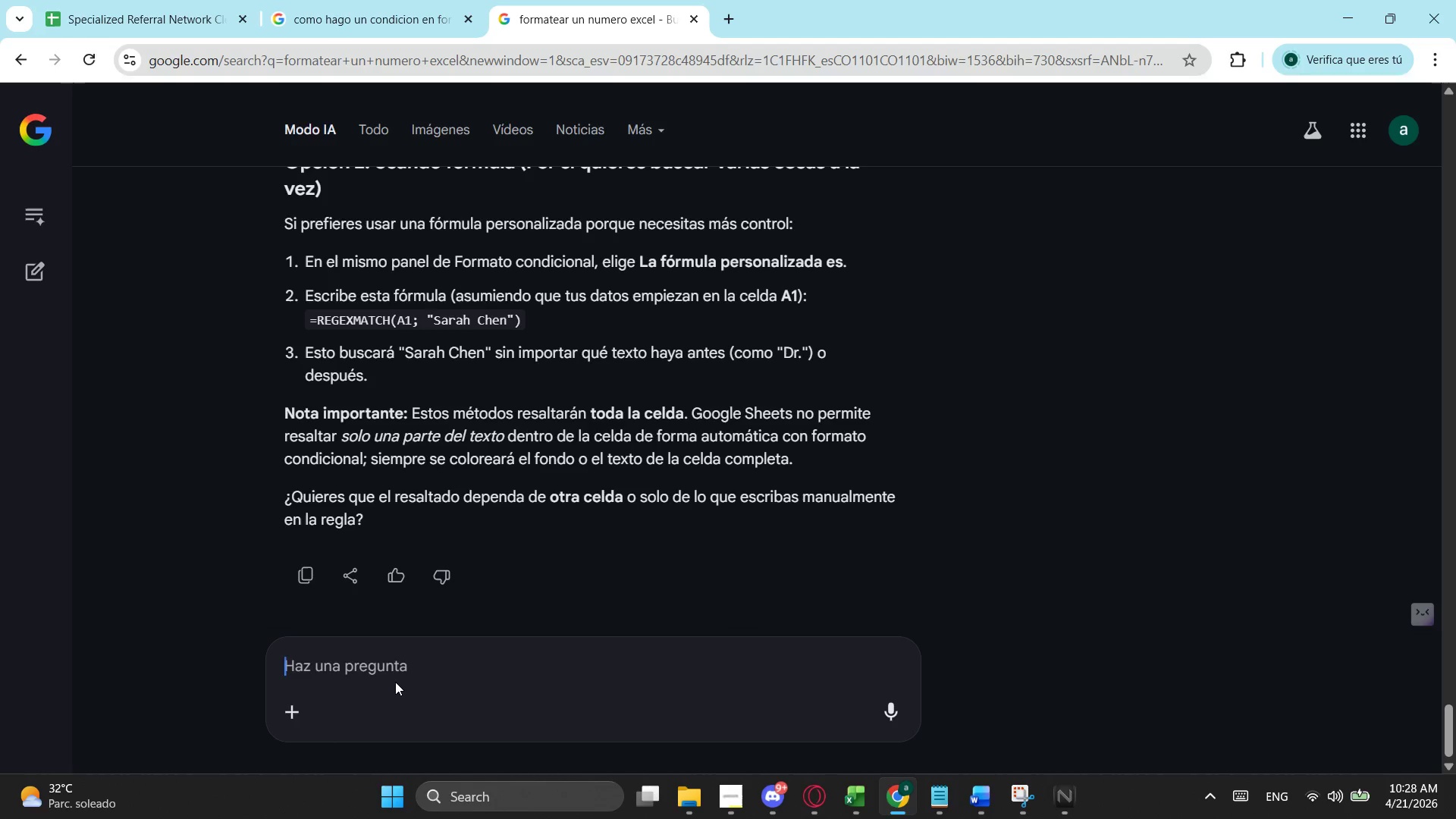 
type(como hacer iun)
key(Backspace)
key(Backspace)
key(Backspace)
type(un si )
 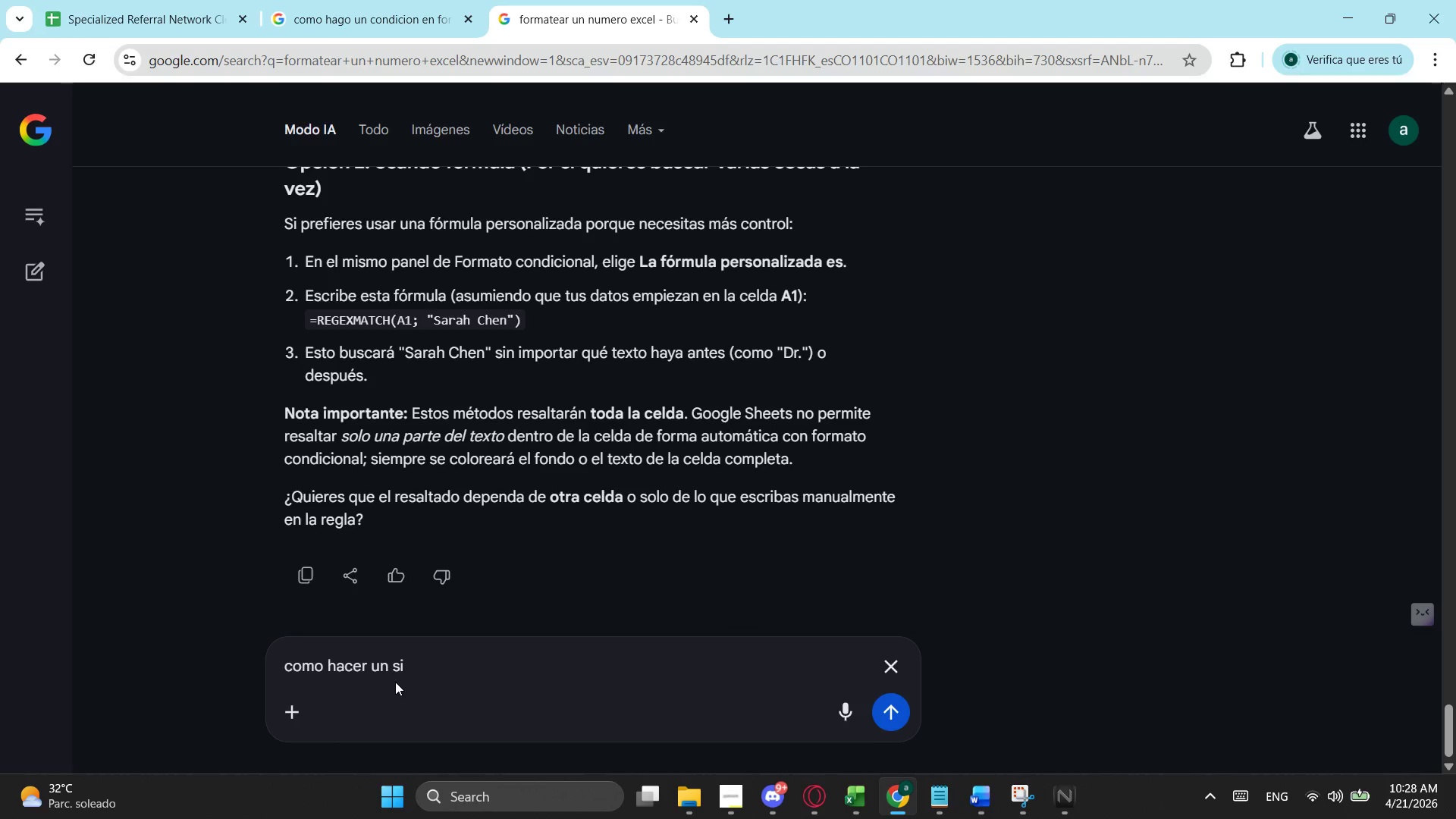 
type(dr)
key(Backspace)
key(Backspace)
type(Dr. )
key(Backspace)
key(Backspace)
key(Backspace)
key(Backspace)
key(Backspace)
type( contiend DR> QUITARLO)
 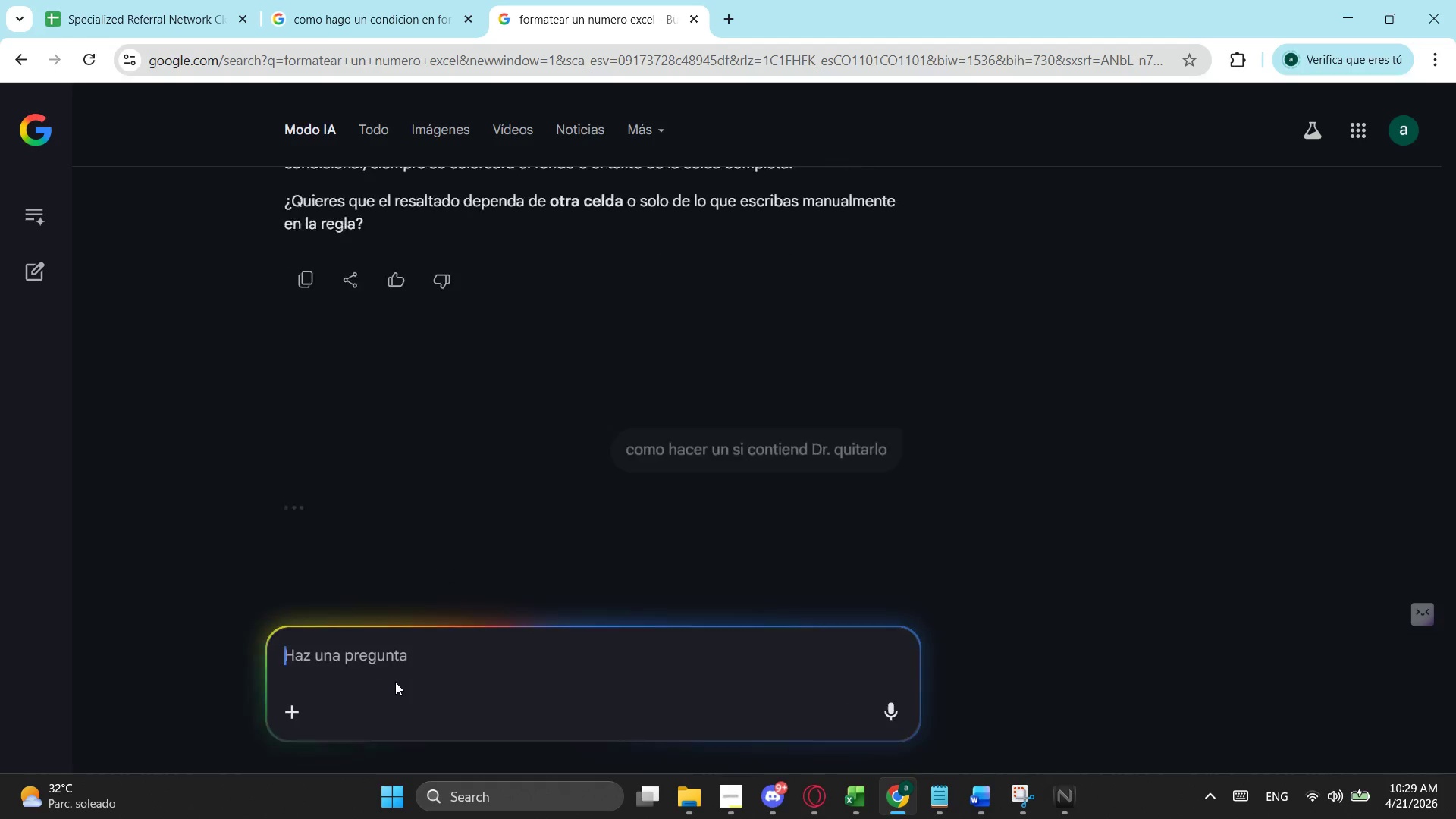 
 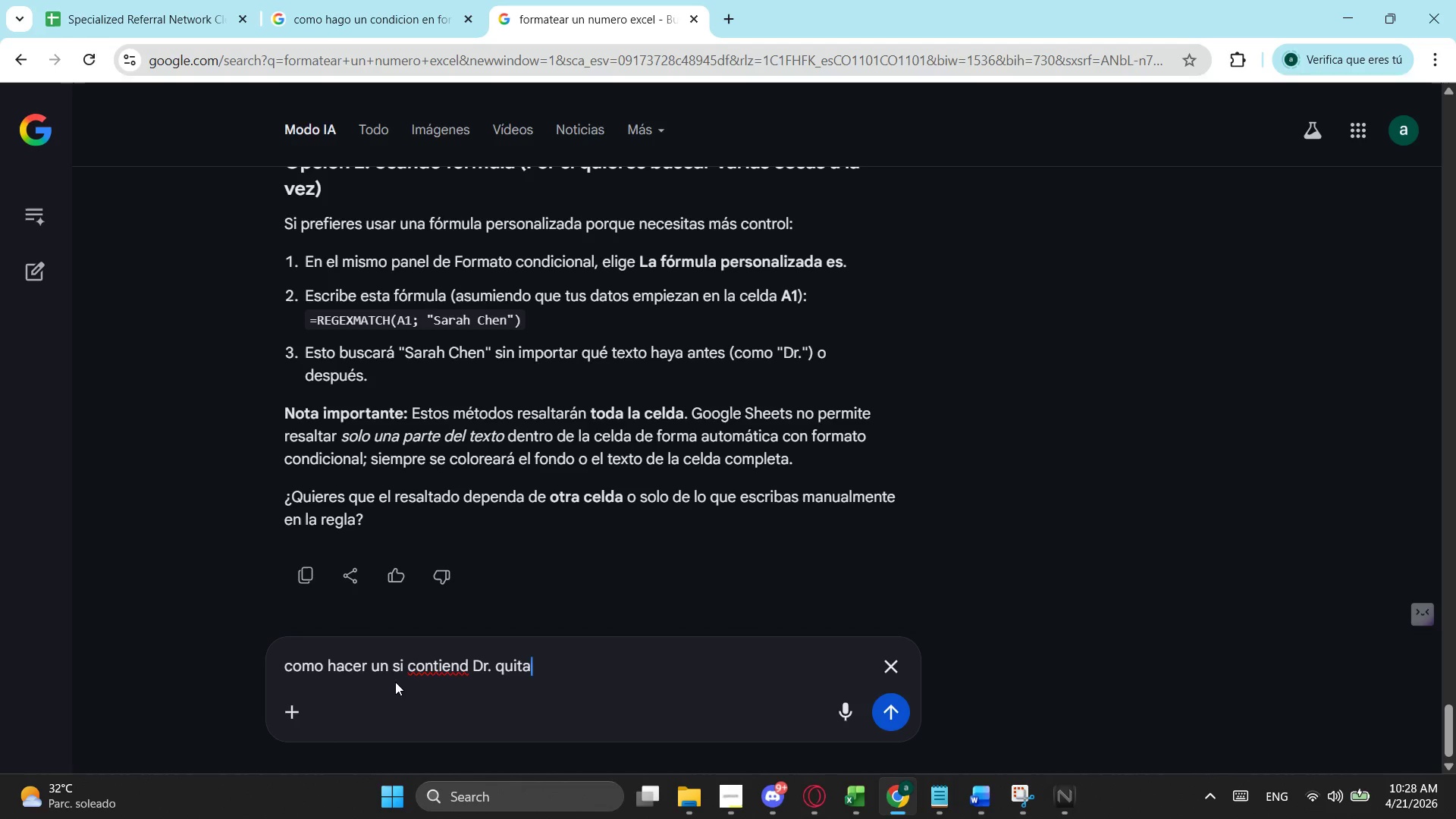 
key(Enter)
 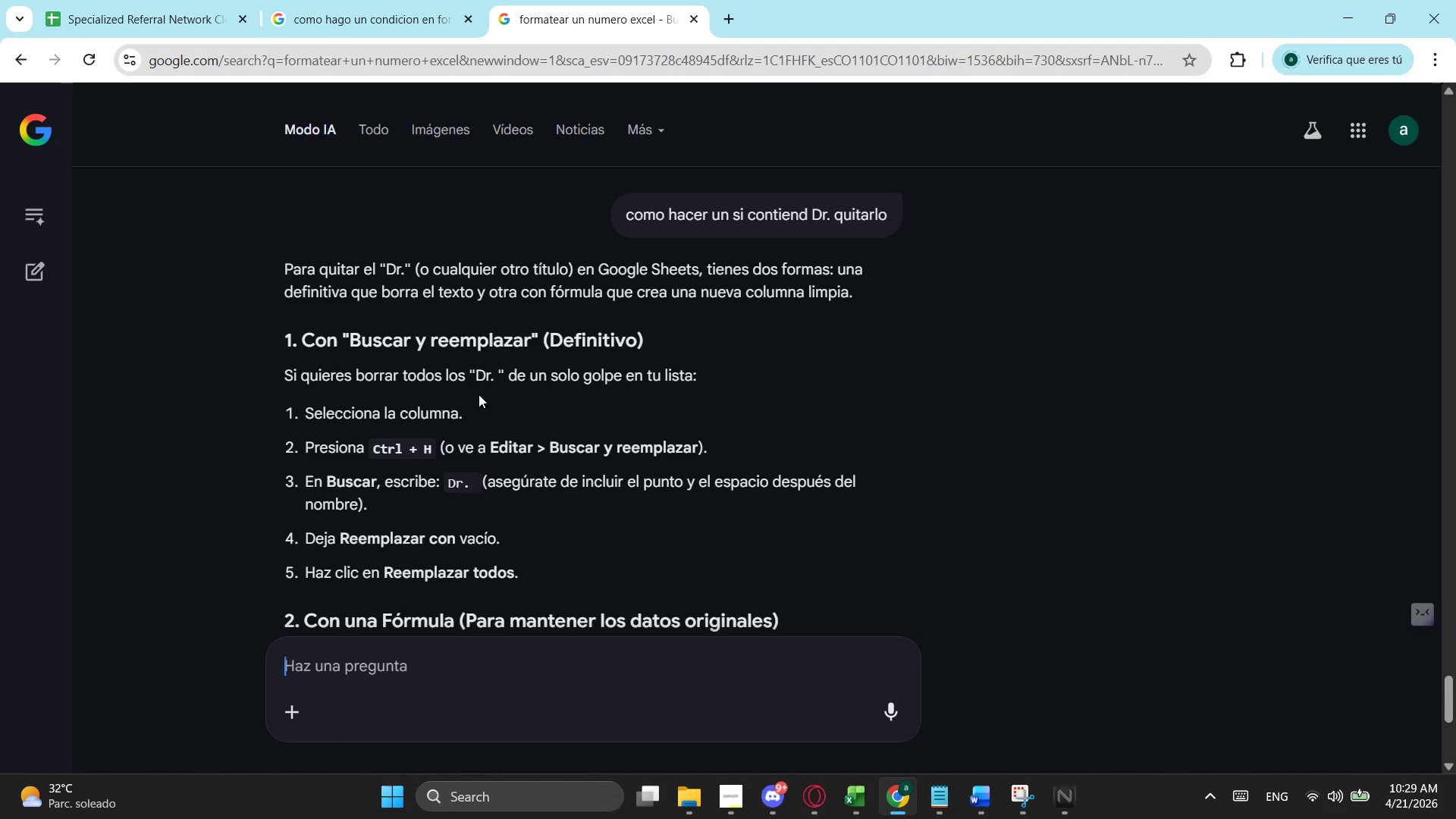 
wait(6.8)
 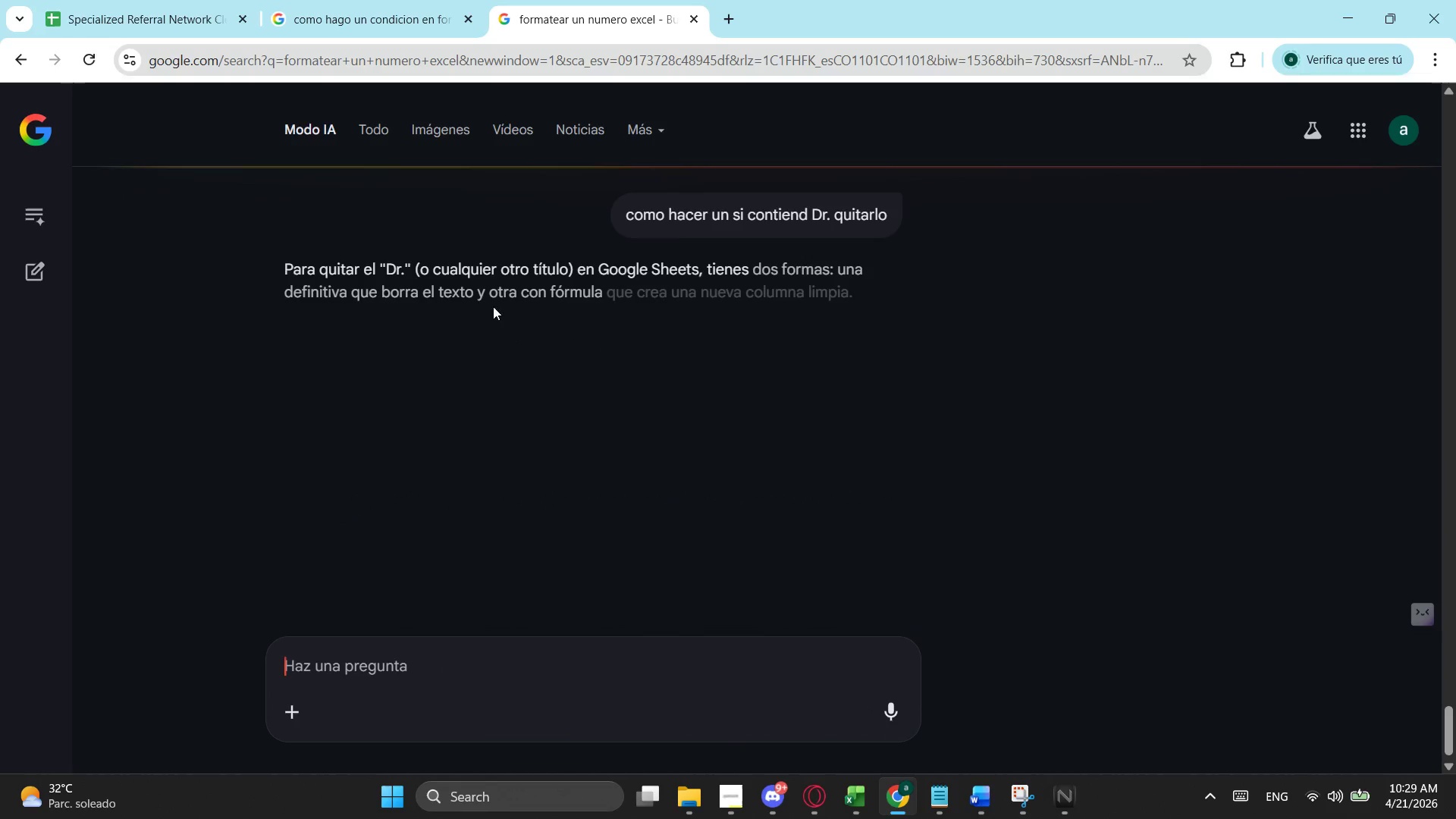 
scroll: coordinate [607, 482], scroll_direction: down, amount: 3.0
 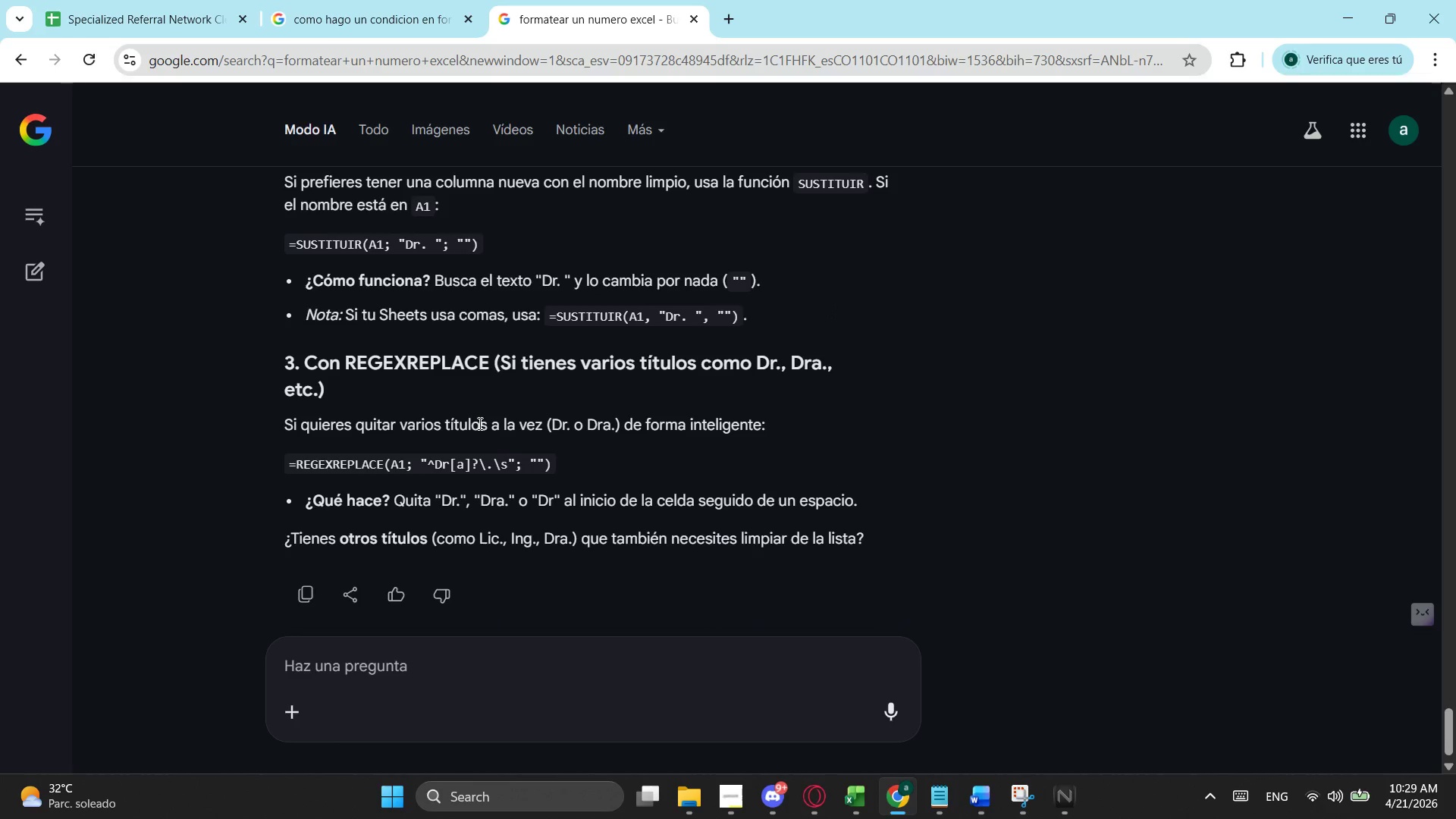 
scroll: coordinate [484, 410], scroll_direction: up, amount: 1.0
 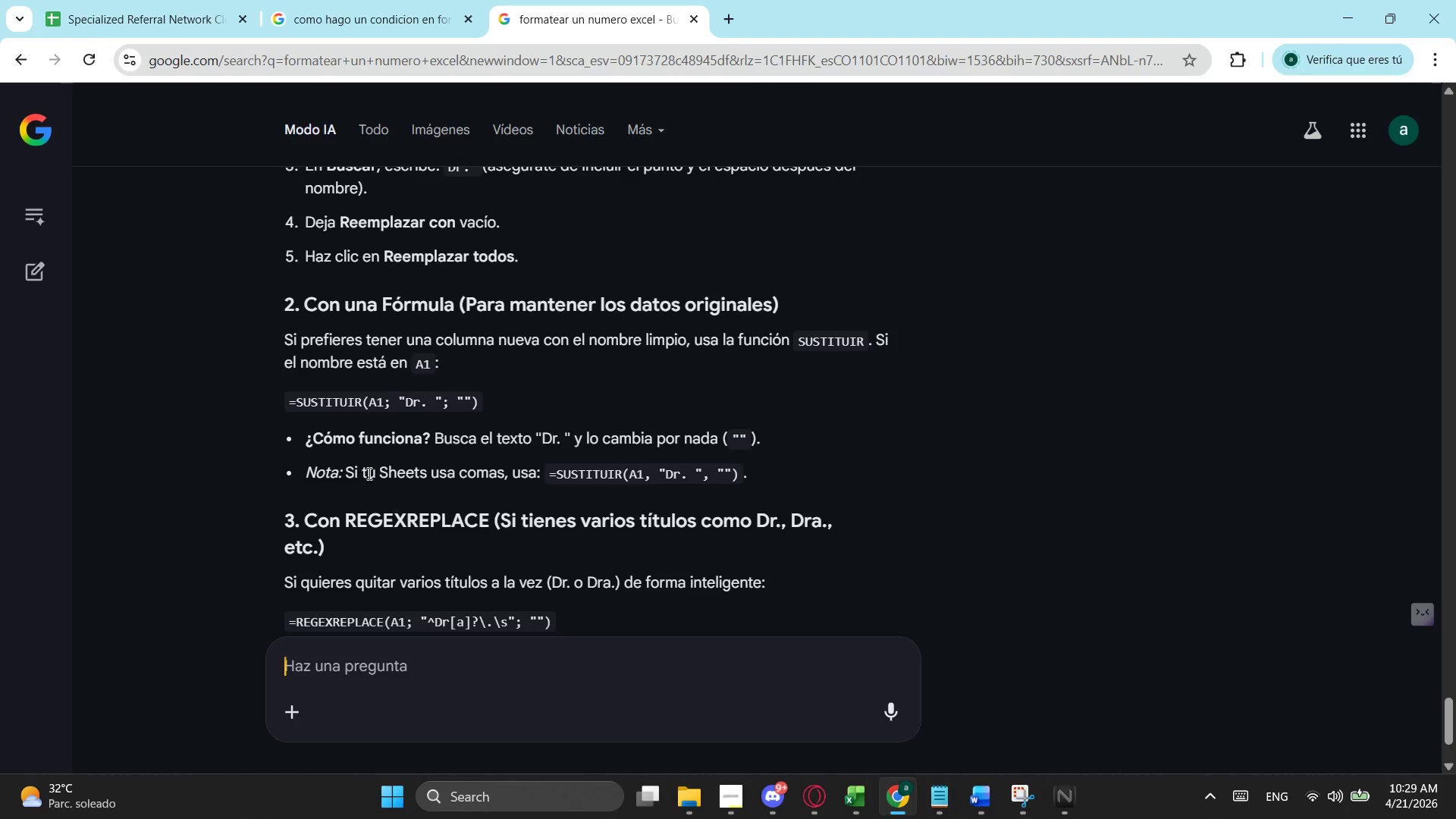 
left_click_drag(start_coordinate=[294, 400], to_coordinate=[485, 408])
 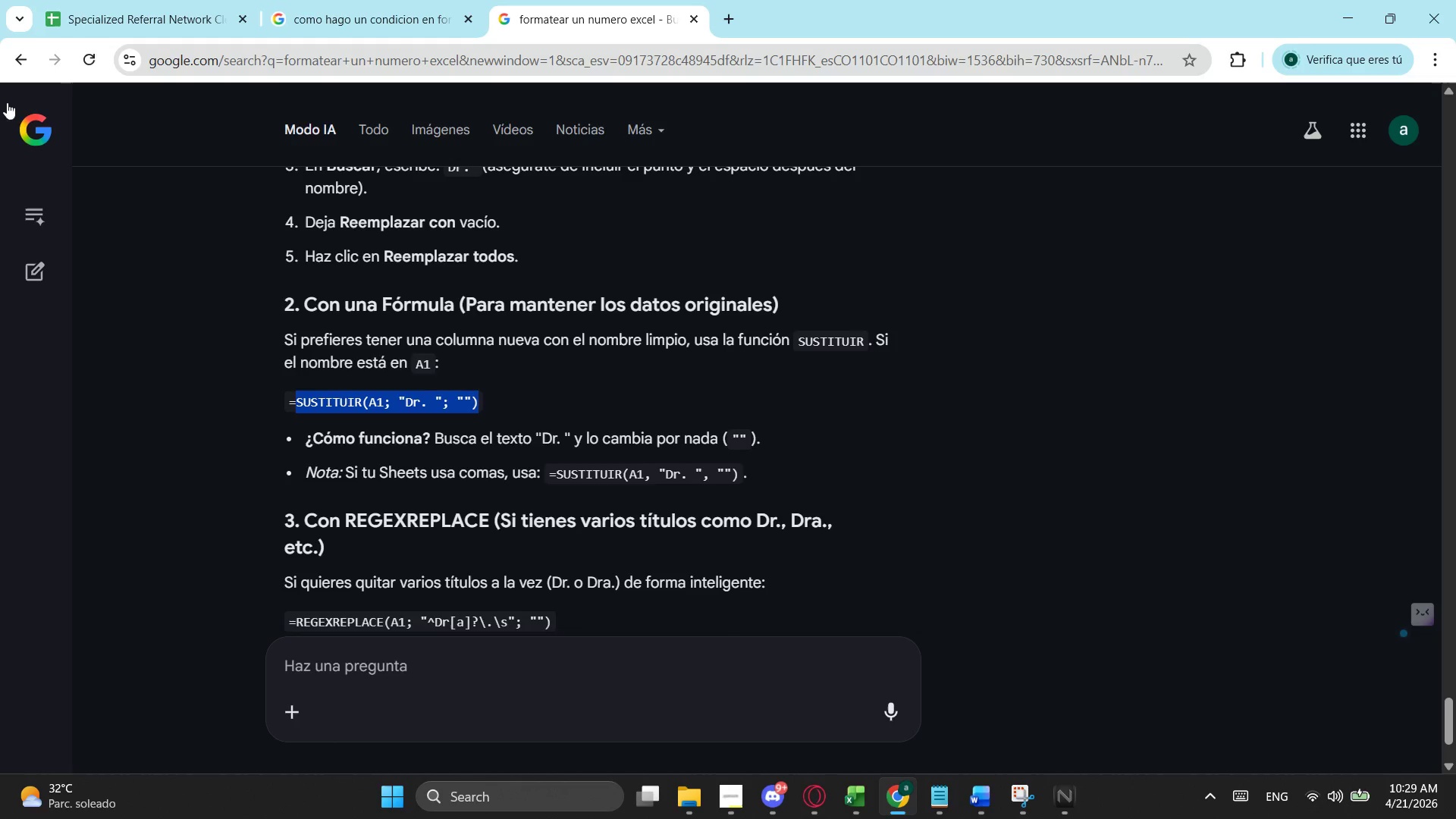 
key(Control+ControlLeft)
 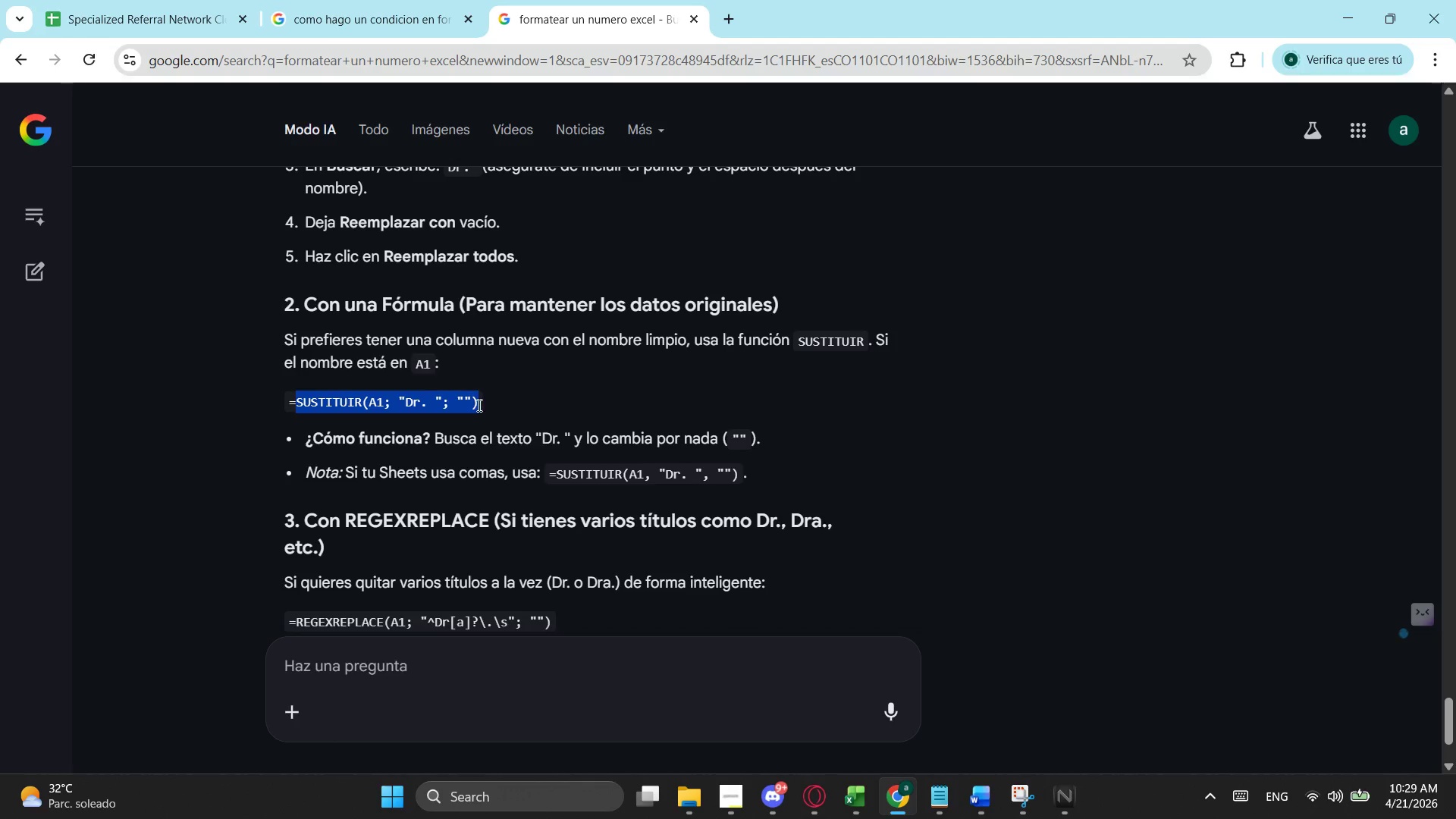 
key(Control+C)
 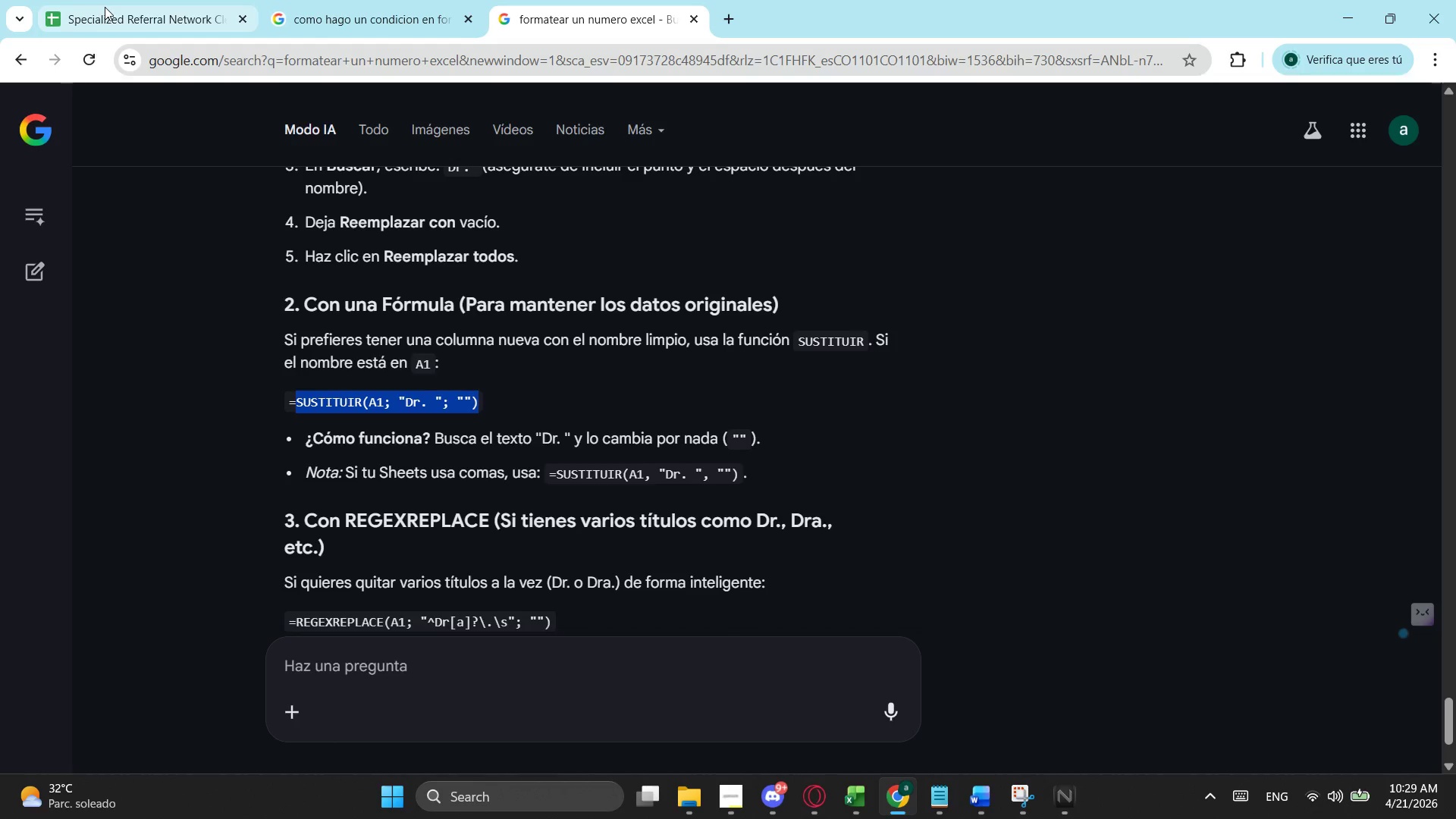 
left_click([133, 7])
 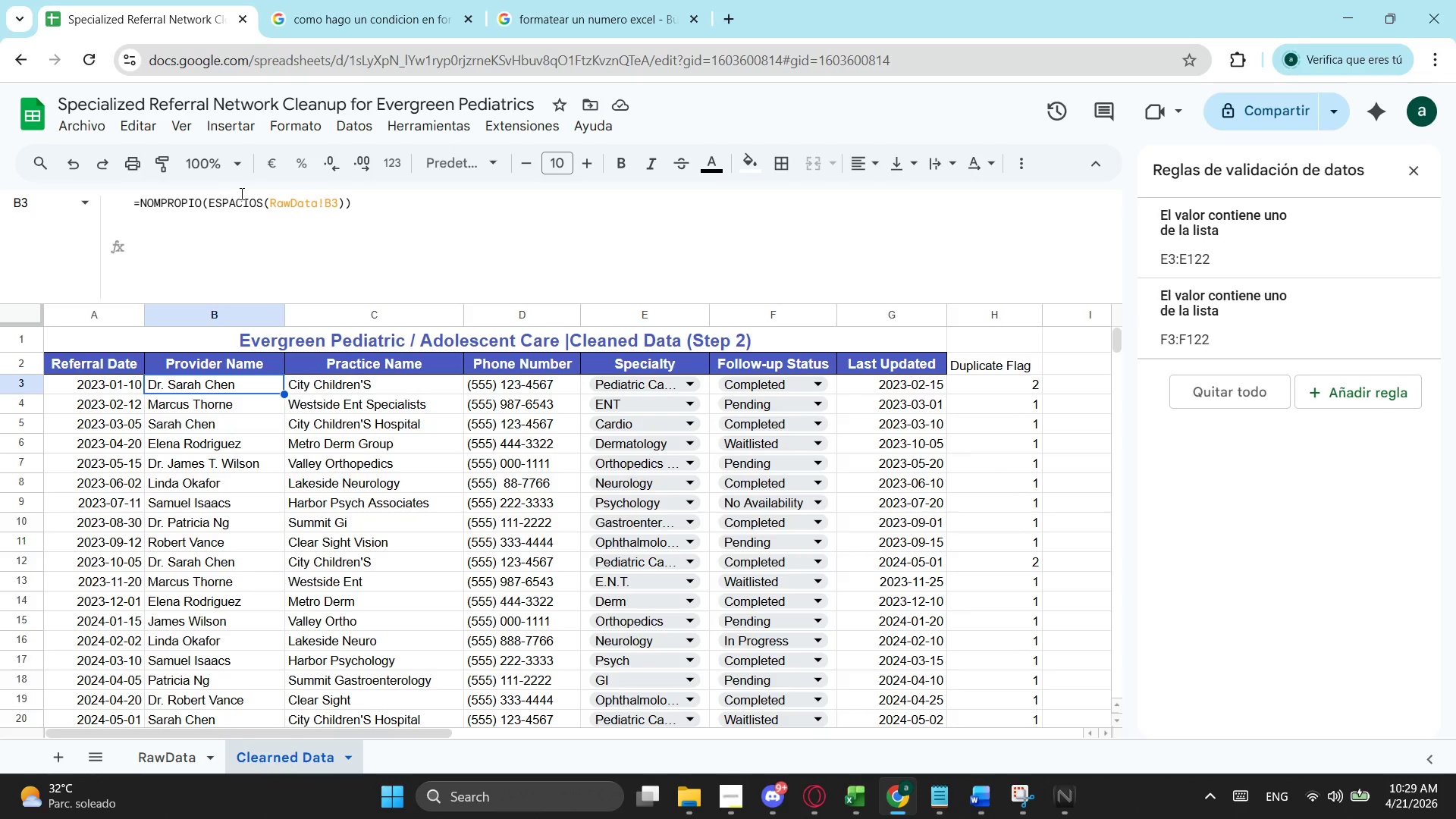 
left_click([271, 205])
 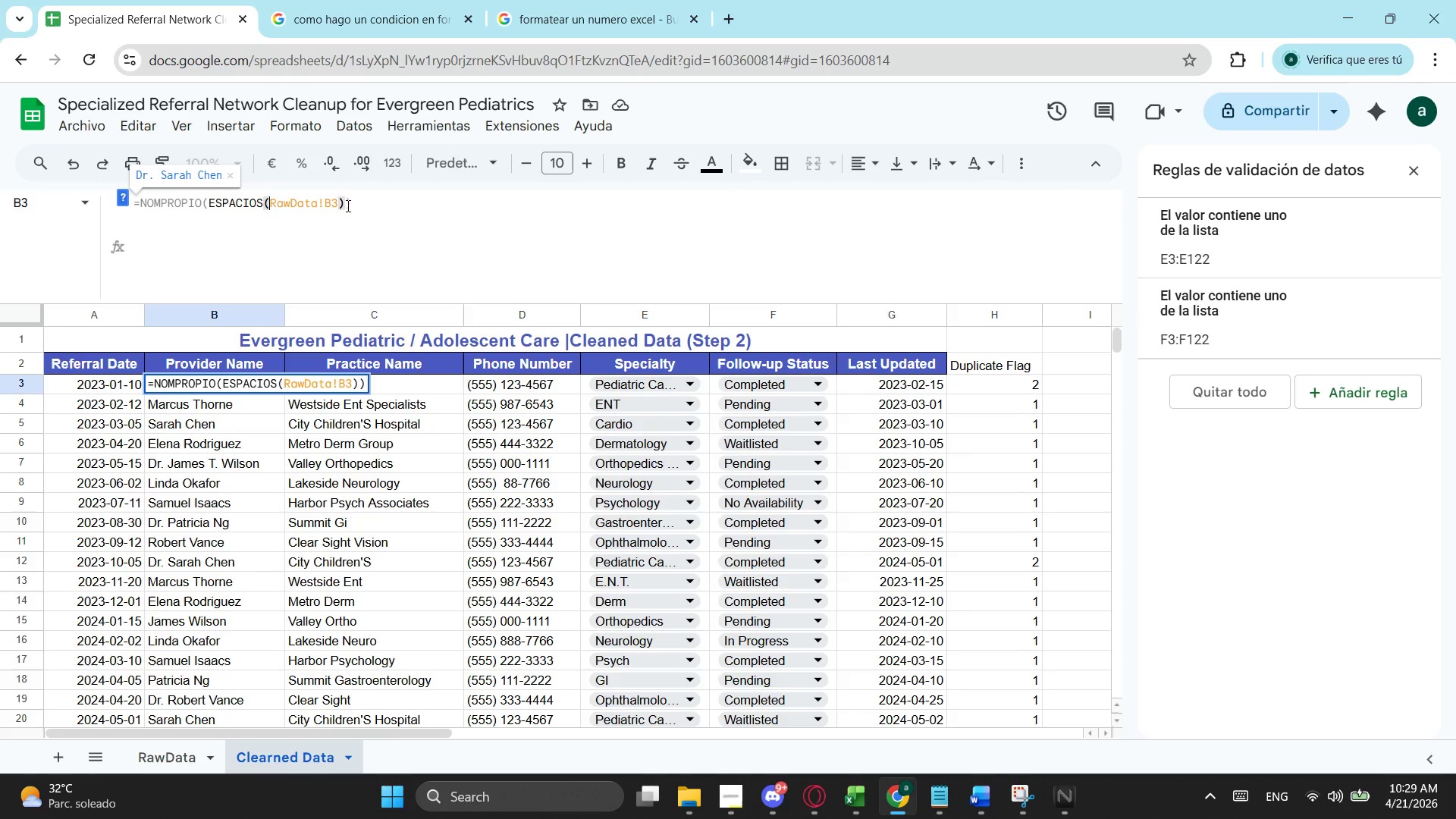 
key(Control+V)
 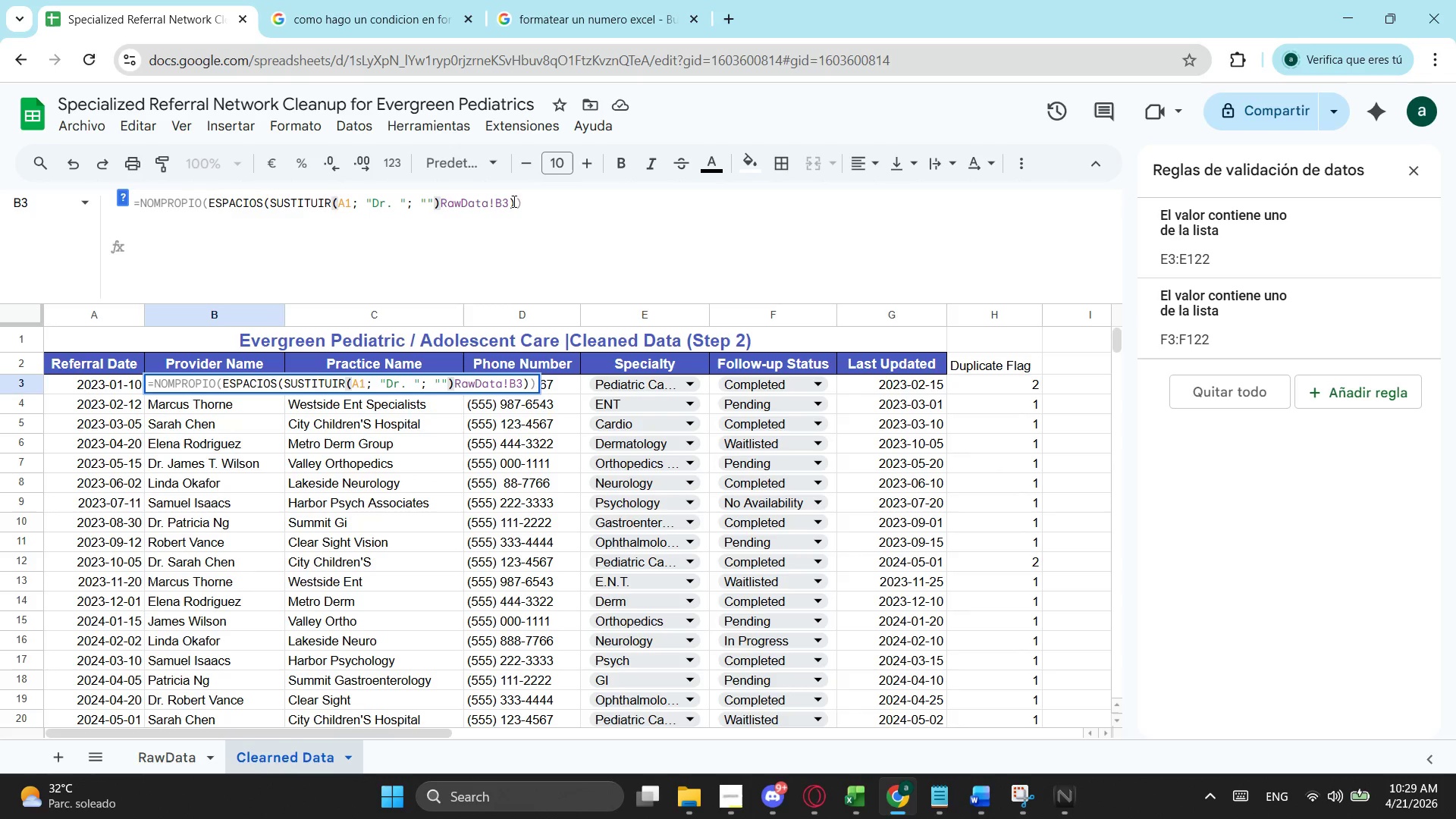 
left_click_drag(start_coordinate=[509, 204], to_coordinate=[444, 200])
 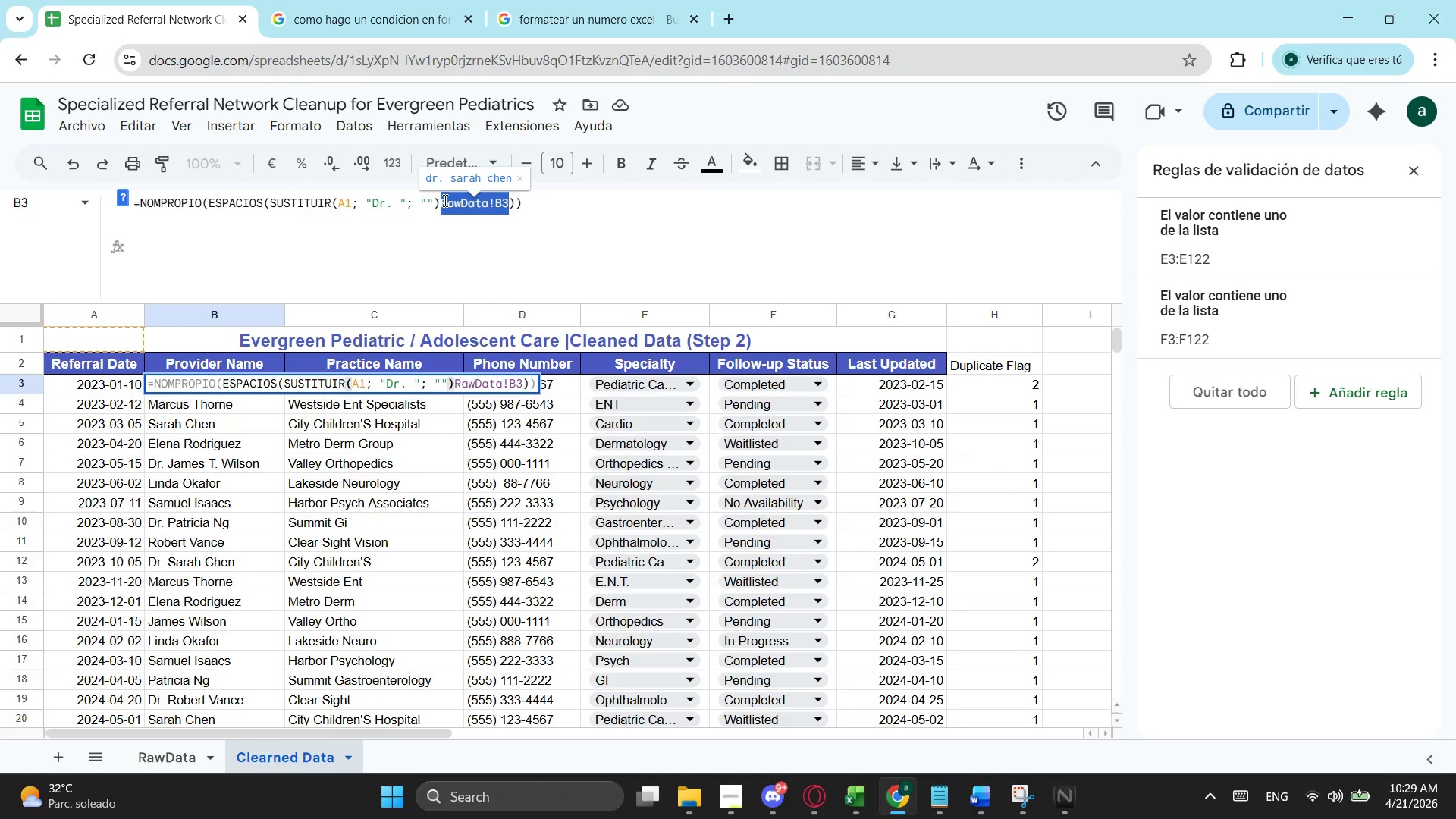 
key(Control+X)
 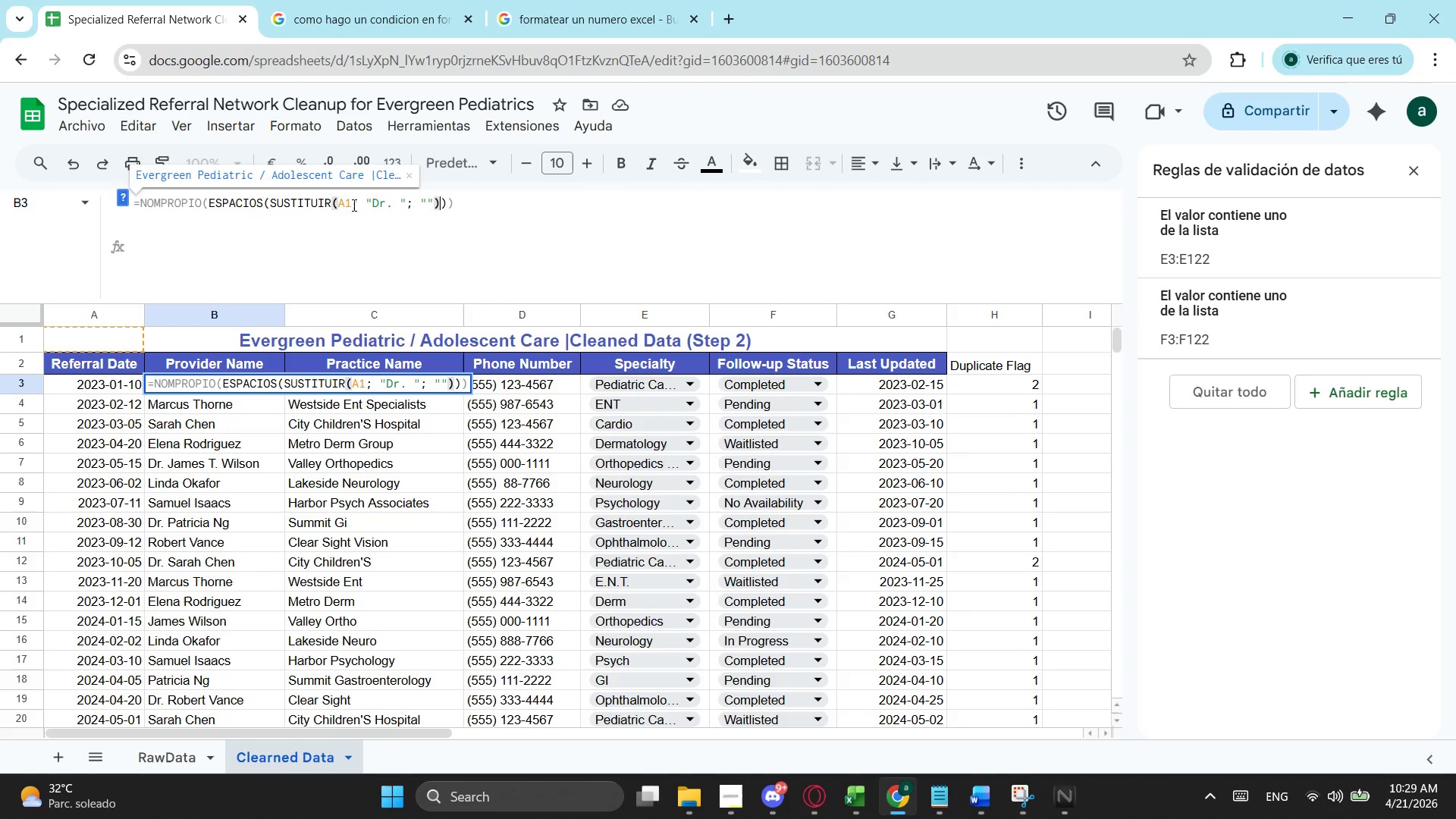 
left_click([353, 205])
 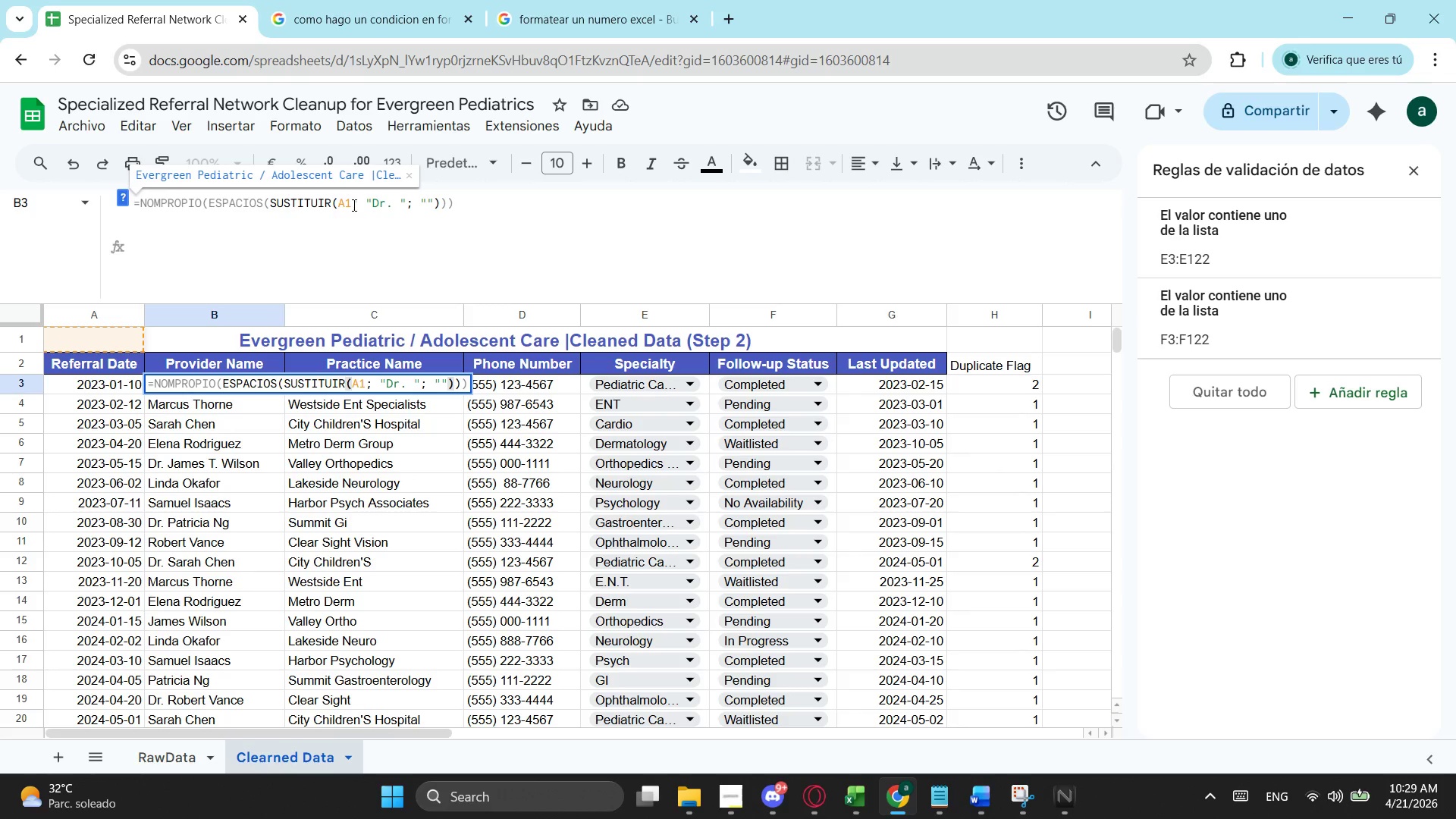 
key(Backspace)
 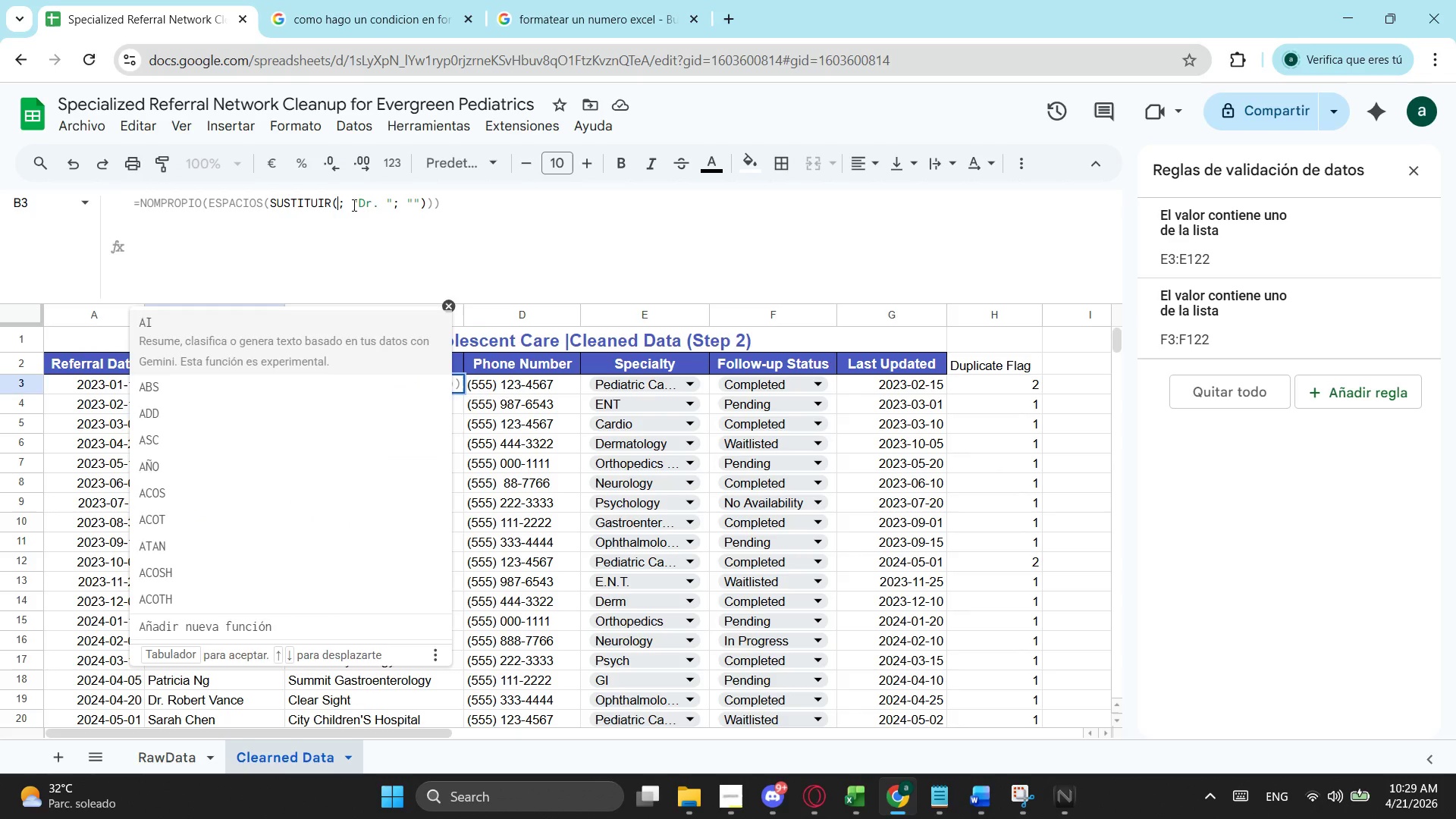 
key(Backspace)
 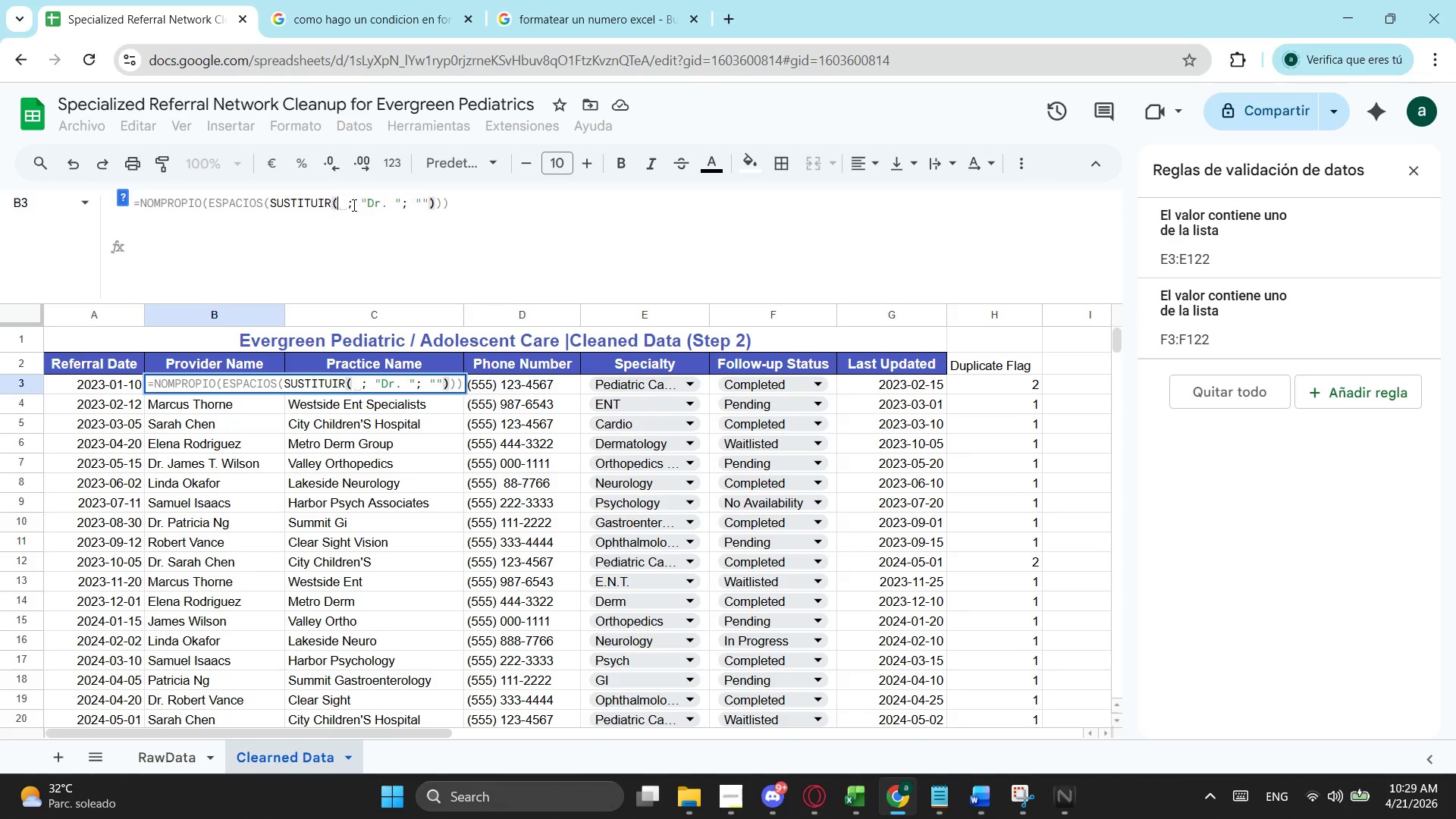 
key(Control+ControlLeft)
 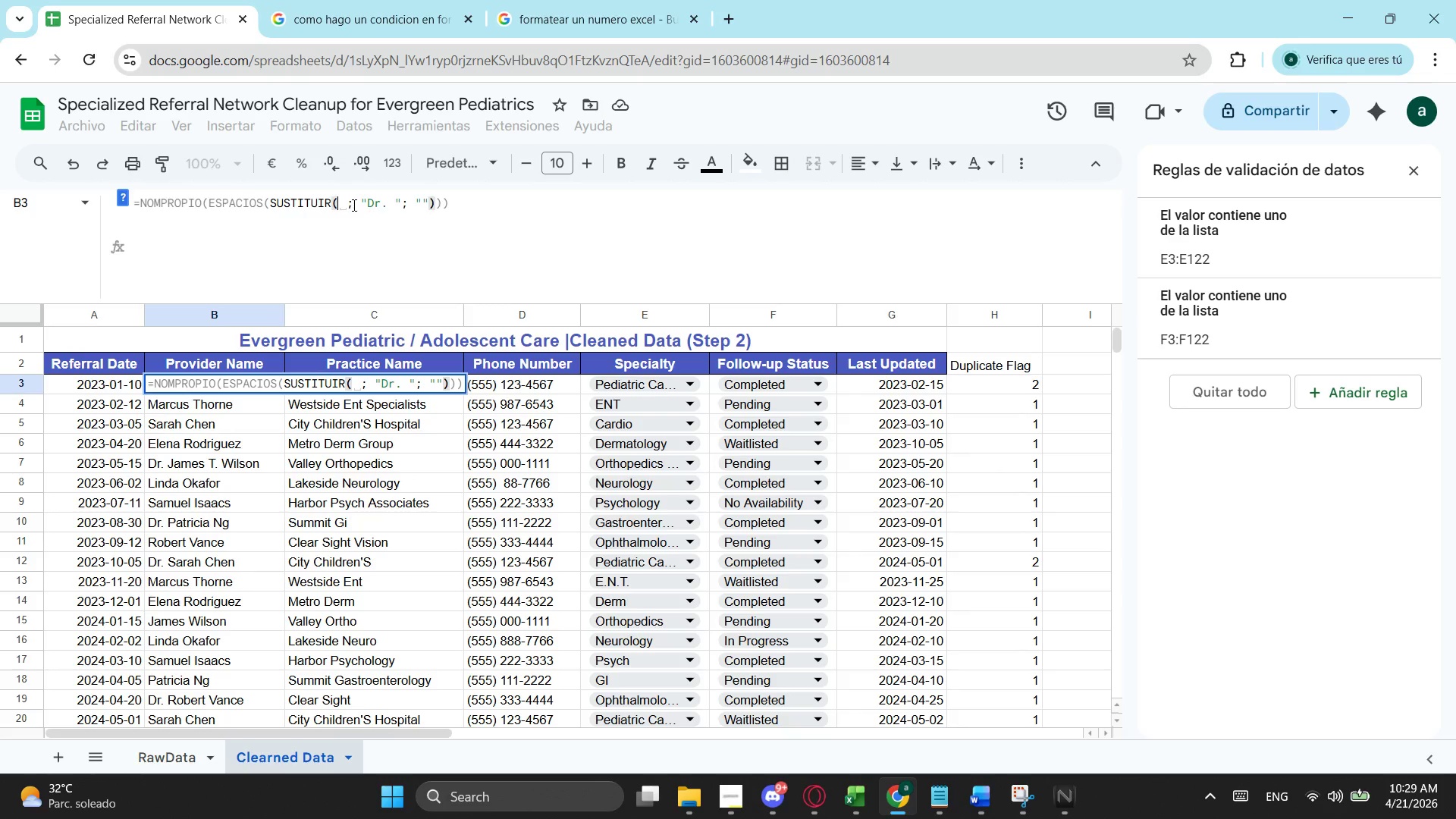 
key(Control+V)
 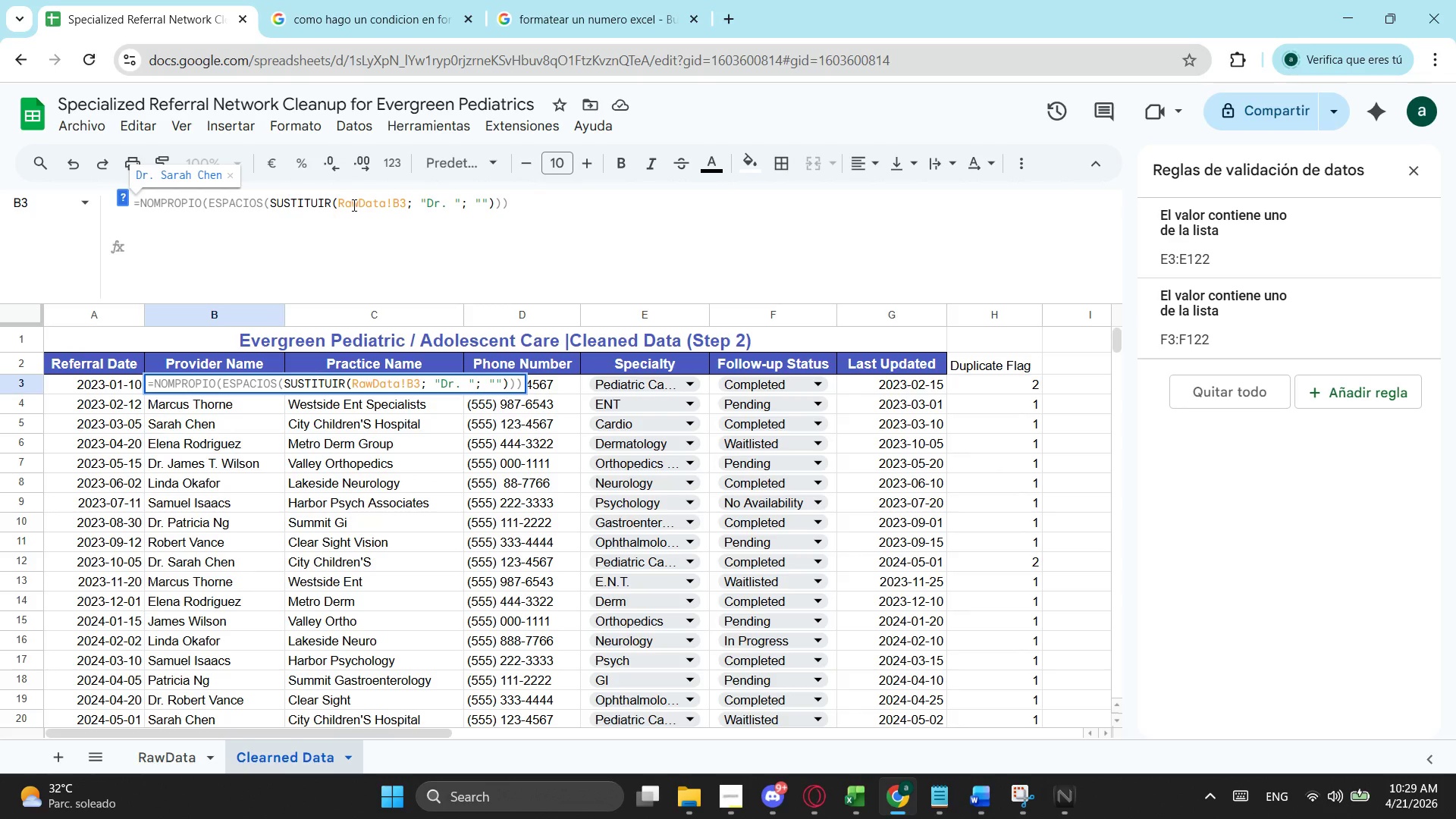 
hold_key(key=Enter, duration=8.58)
 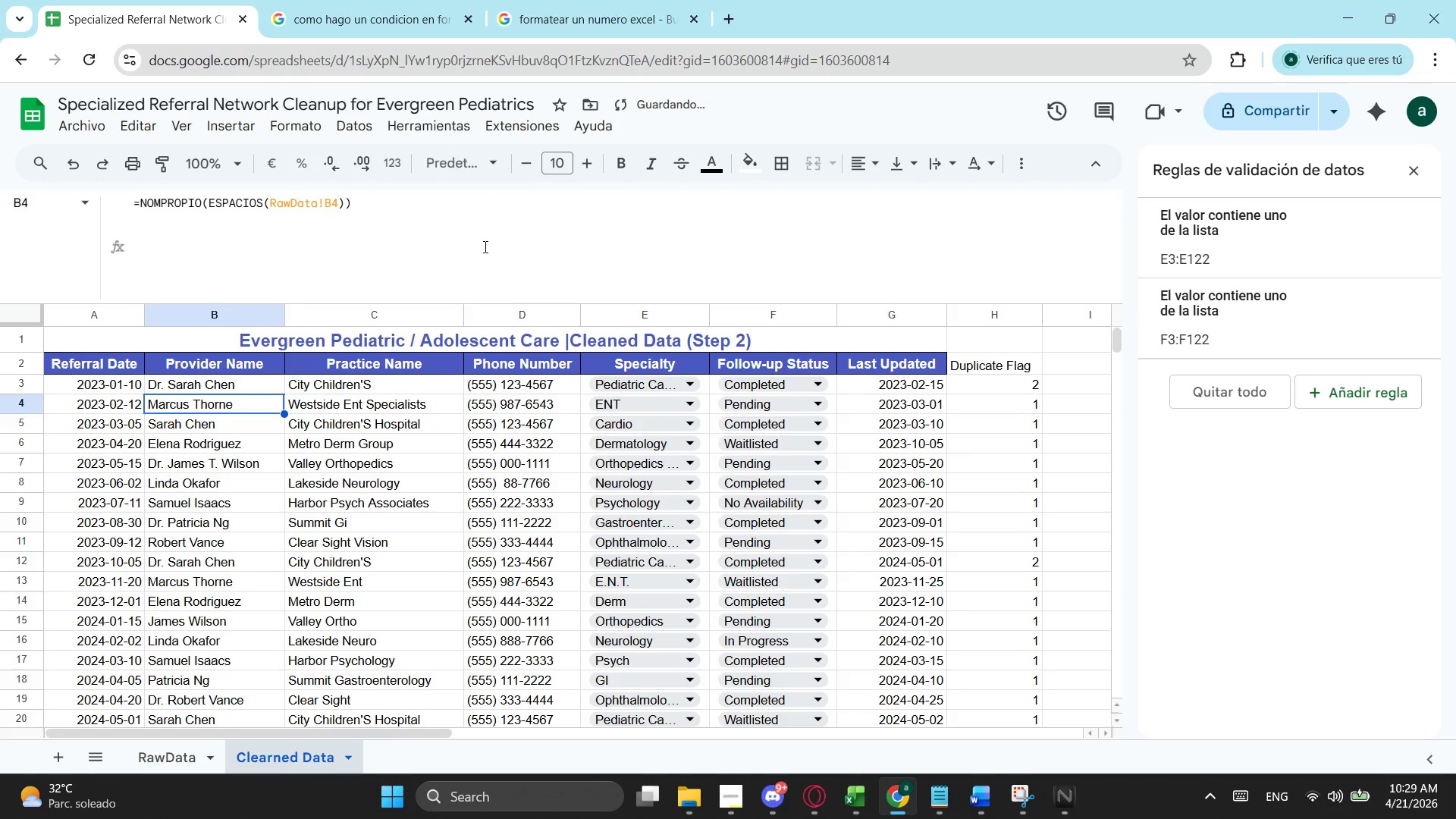 
left_click([228, 385])
 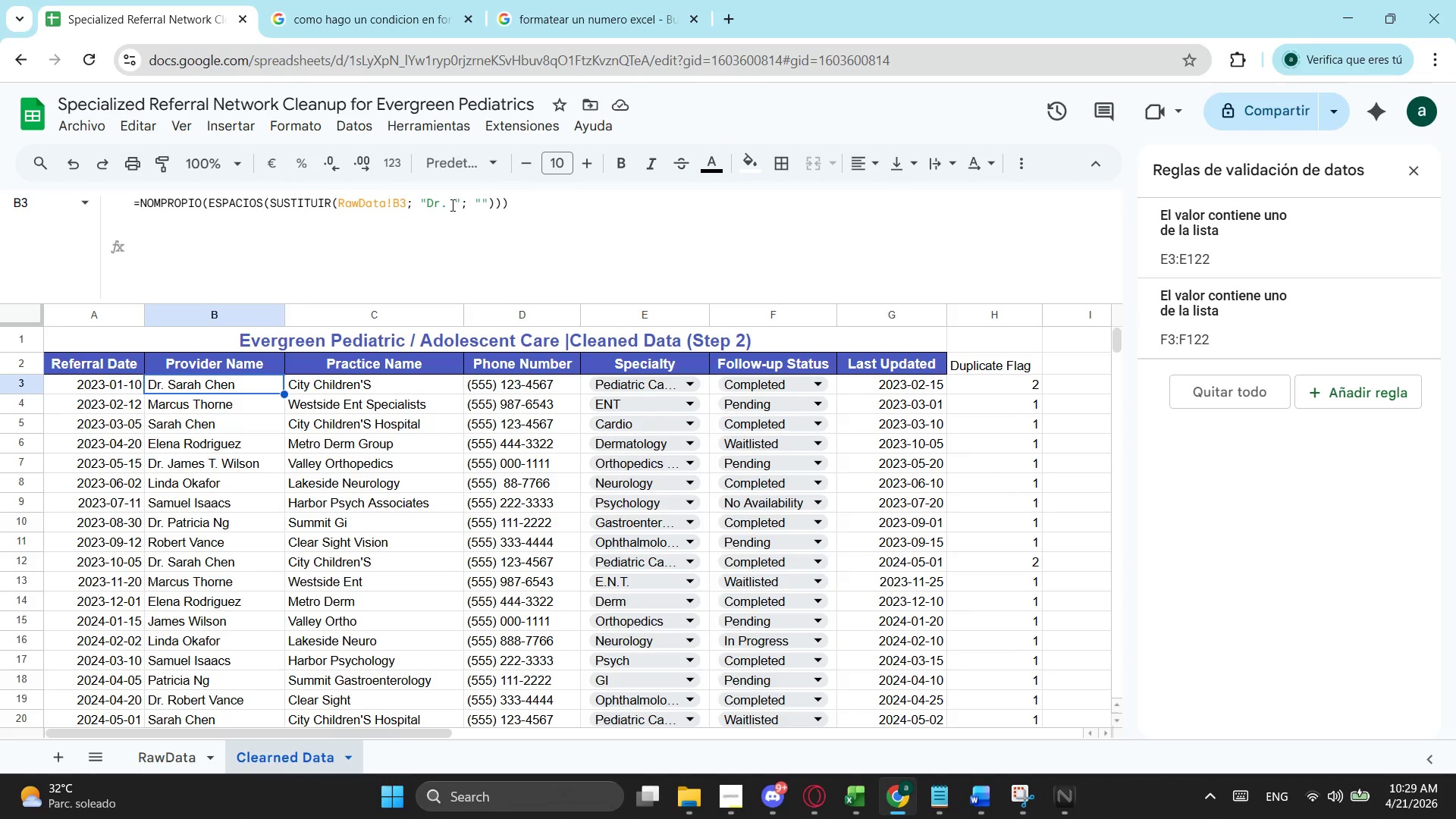 
left_click([453, 203])
 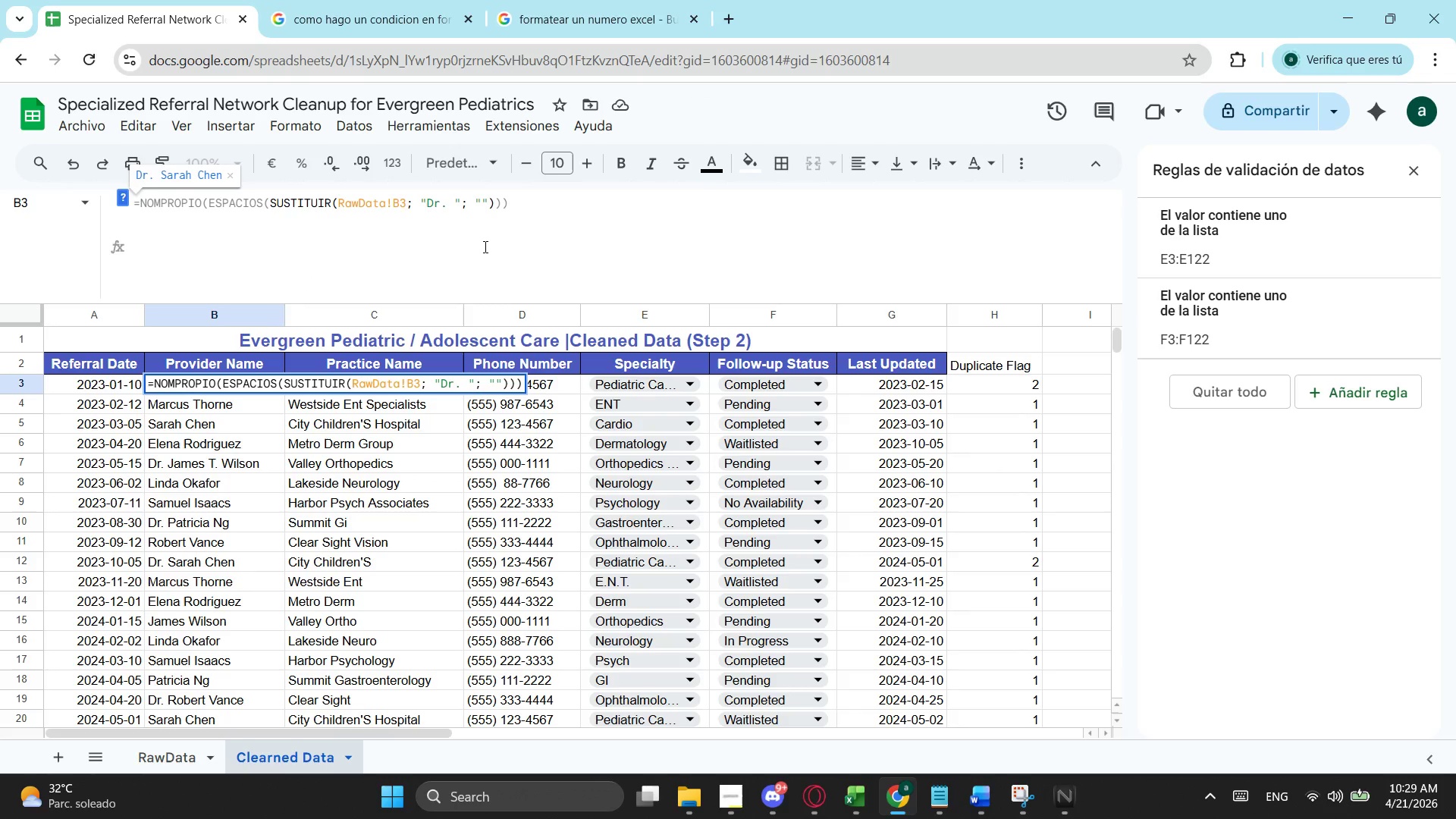 
key(Backspace)
 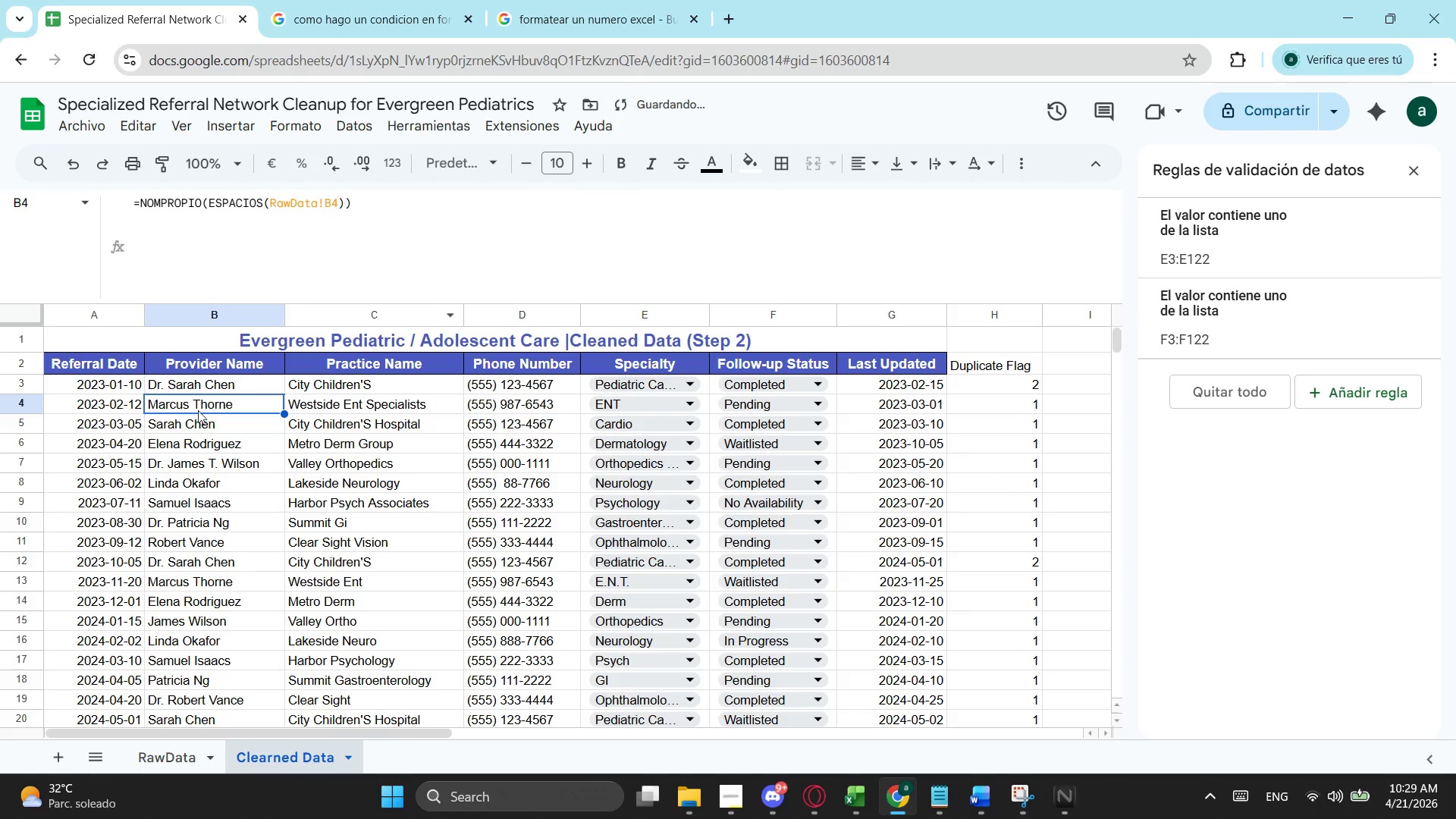 
left_click([197, 379])
 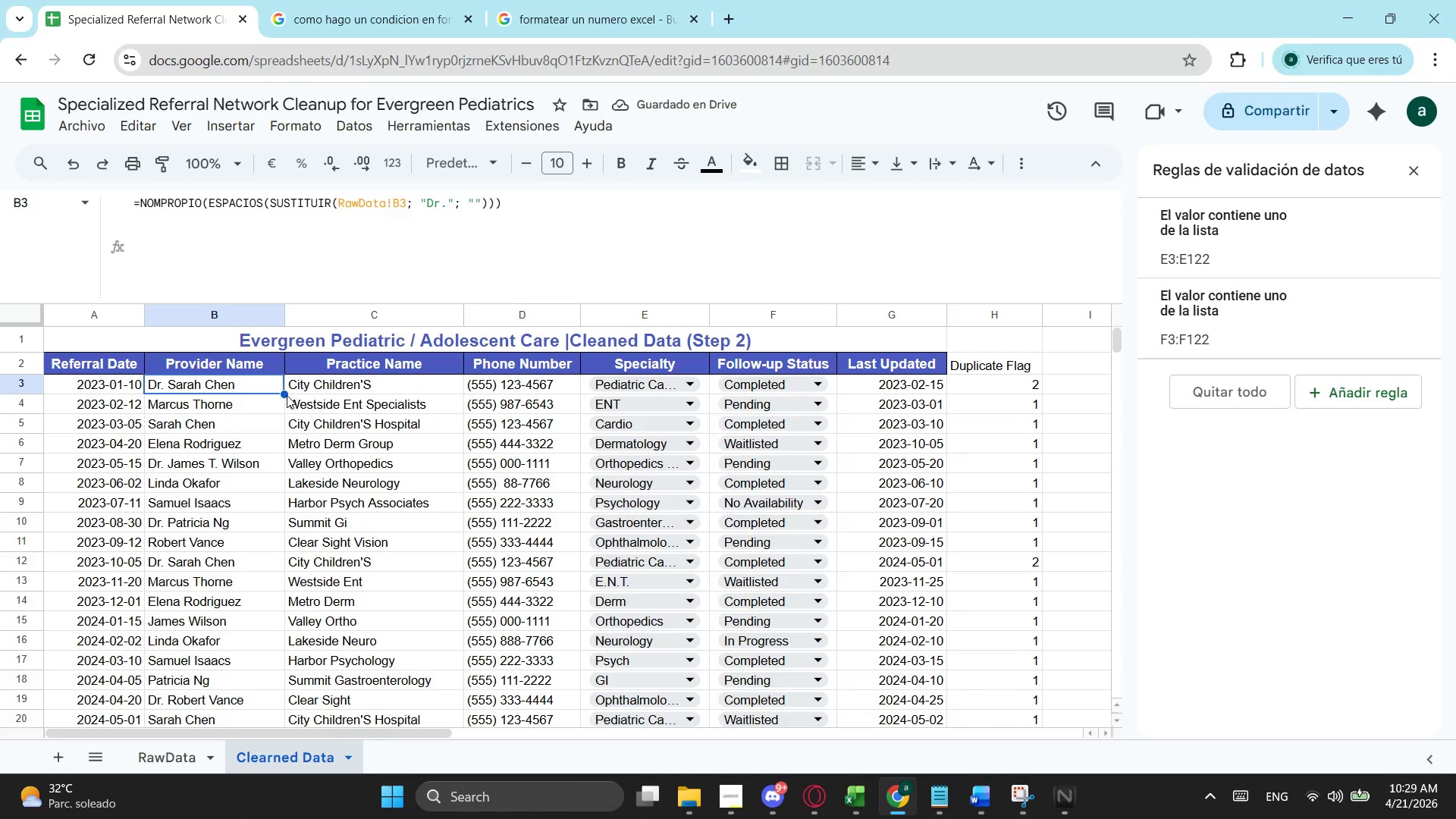 
left_click_drag(start_coordinate=[287, 394], to_coordinate=[270, 485])
 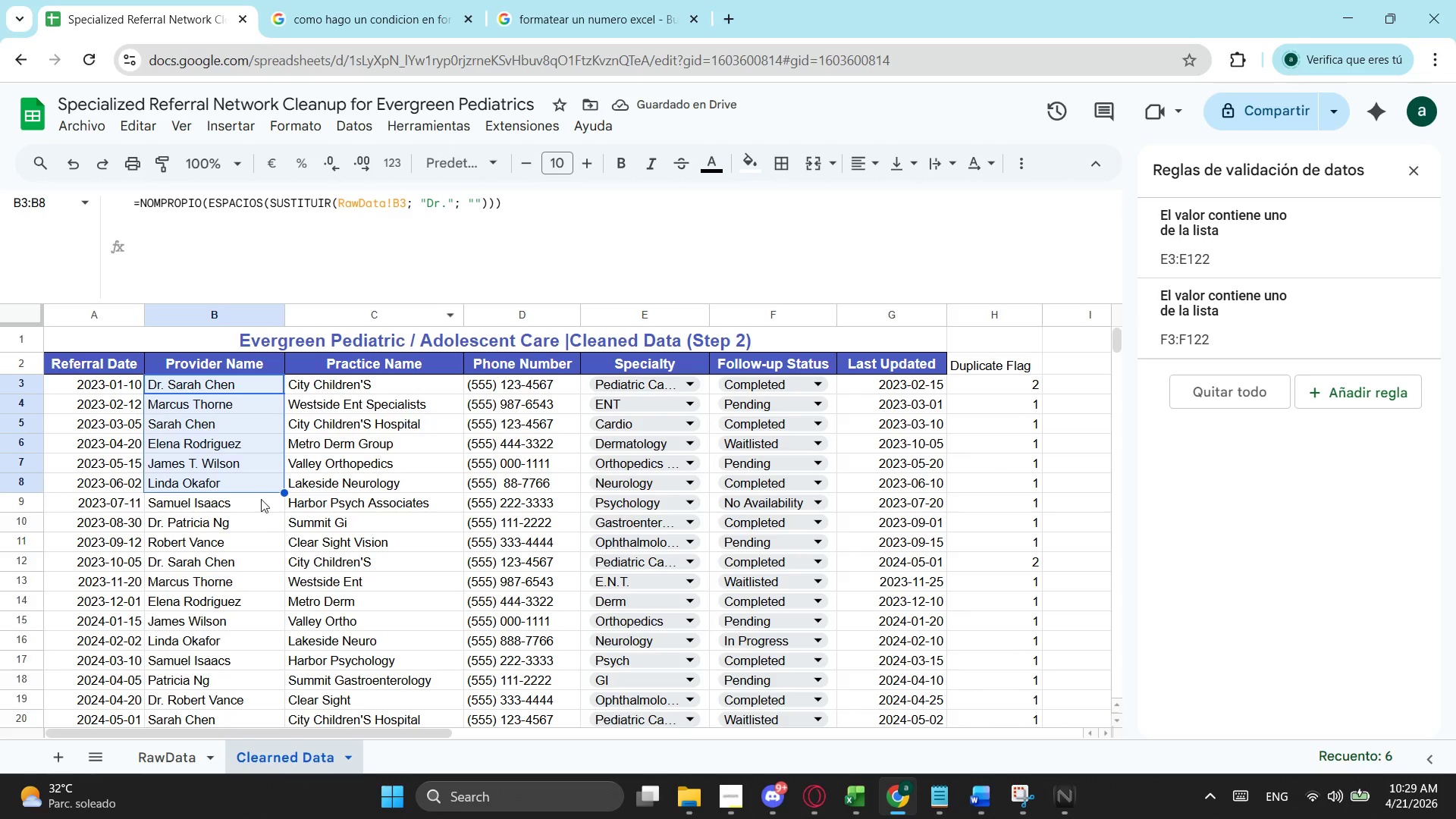 
wait(5.06)
 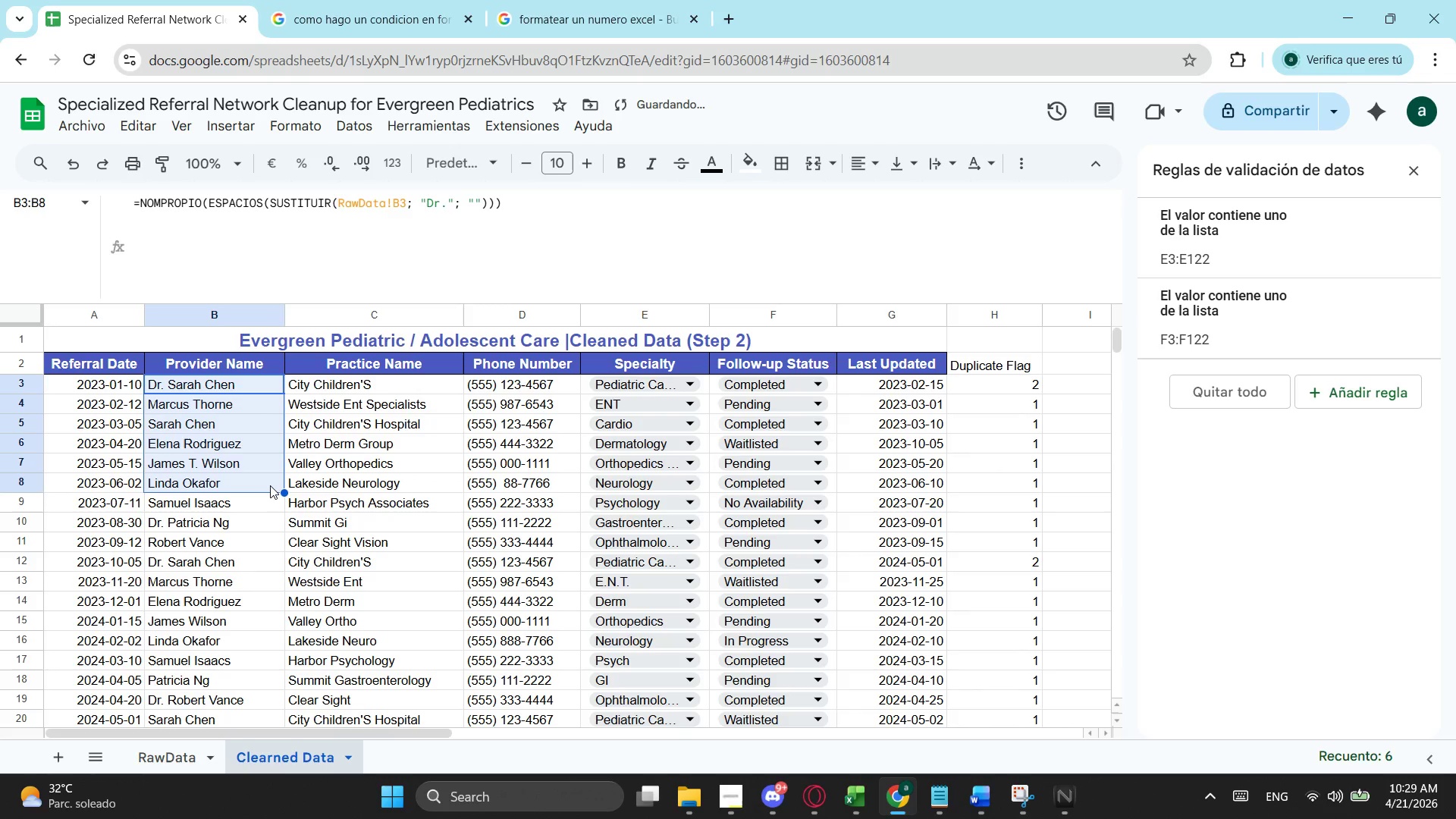 
left_click_drag(start_coordinate=[284, 491], to_coordinate=[266, 592])
 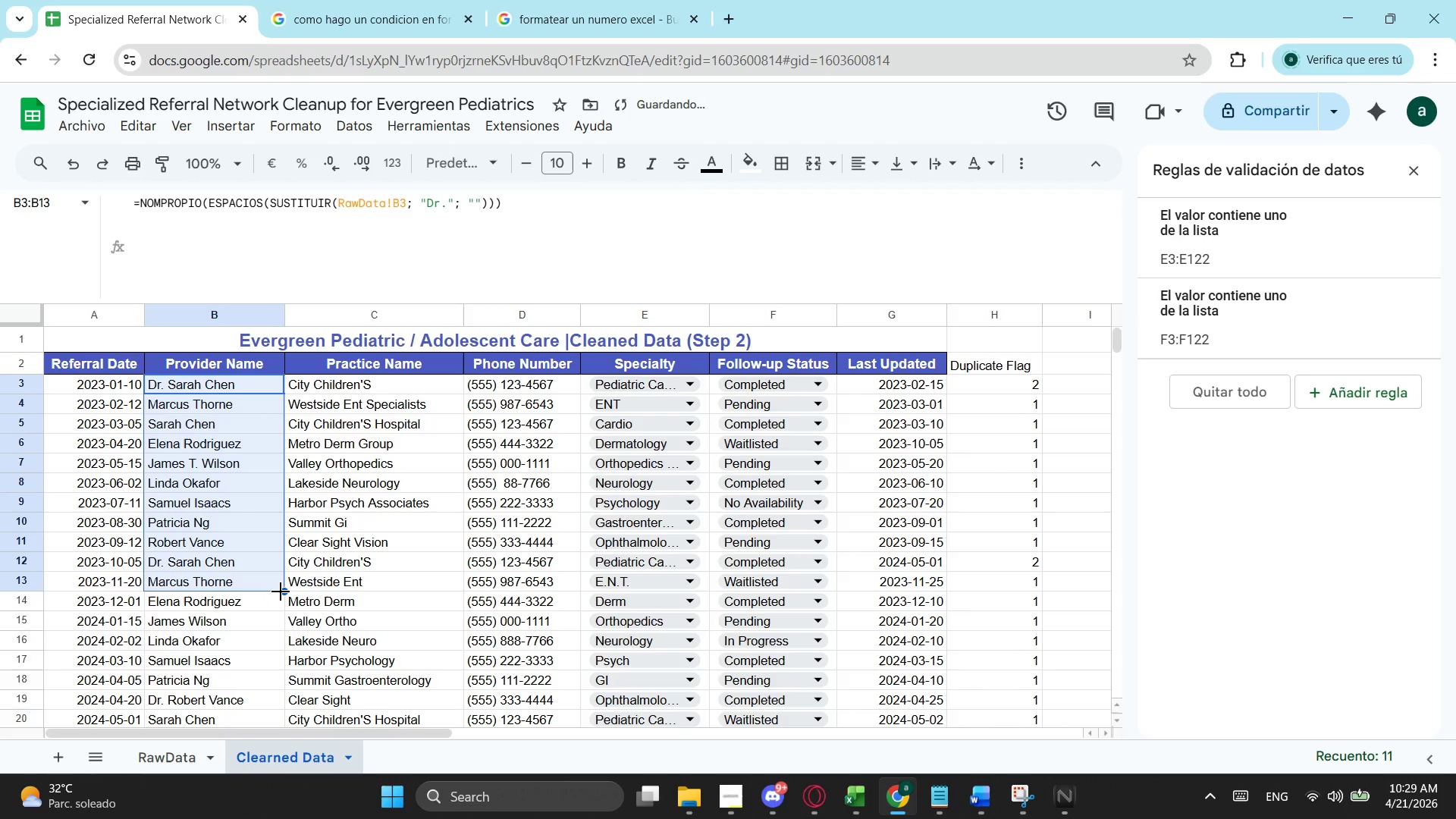 
scroll: coordinate [282, 584], scroll_direction: down, amount: 1.0
 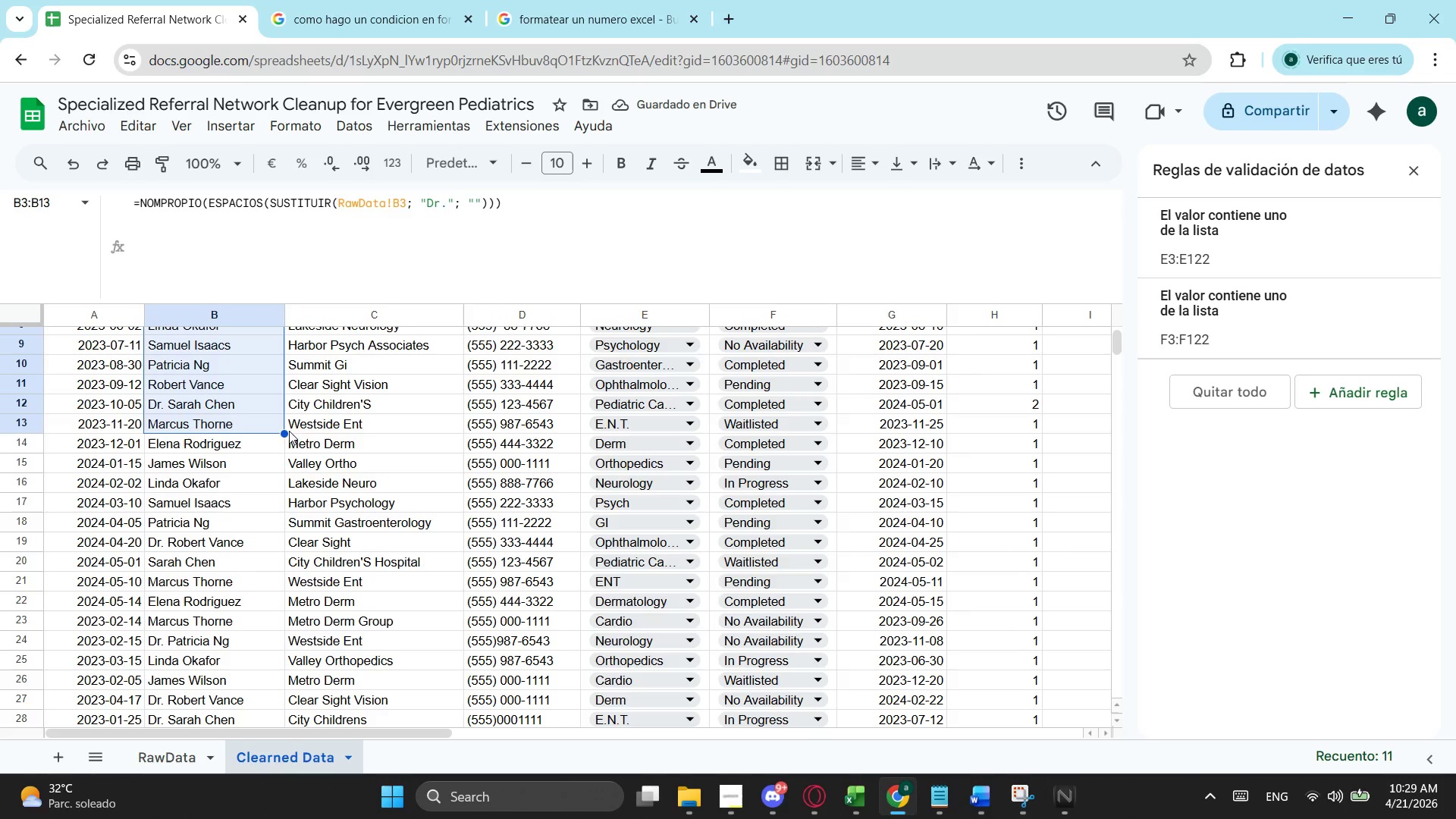 
left_click_drag(start_coordinate=[284, 431], to_coordinate=[276, 677])
 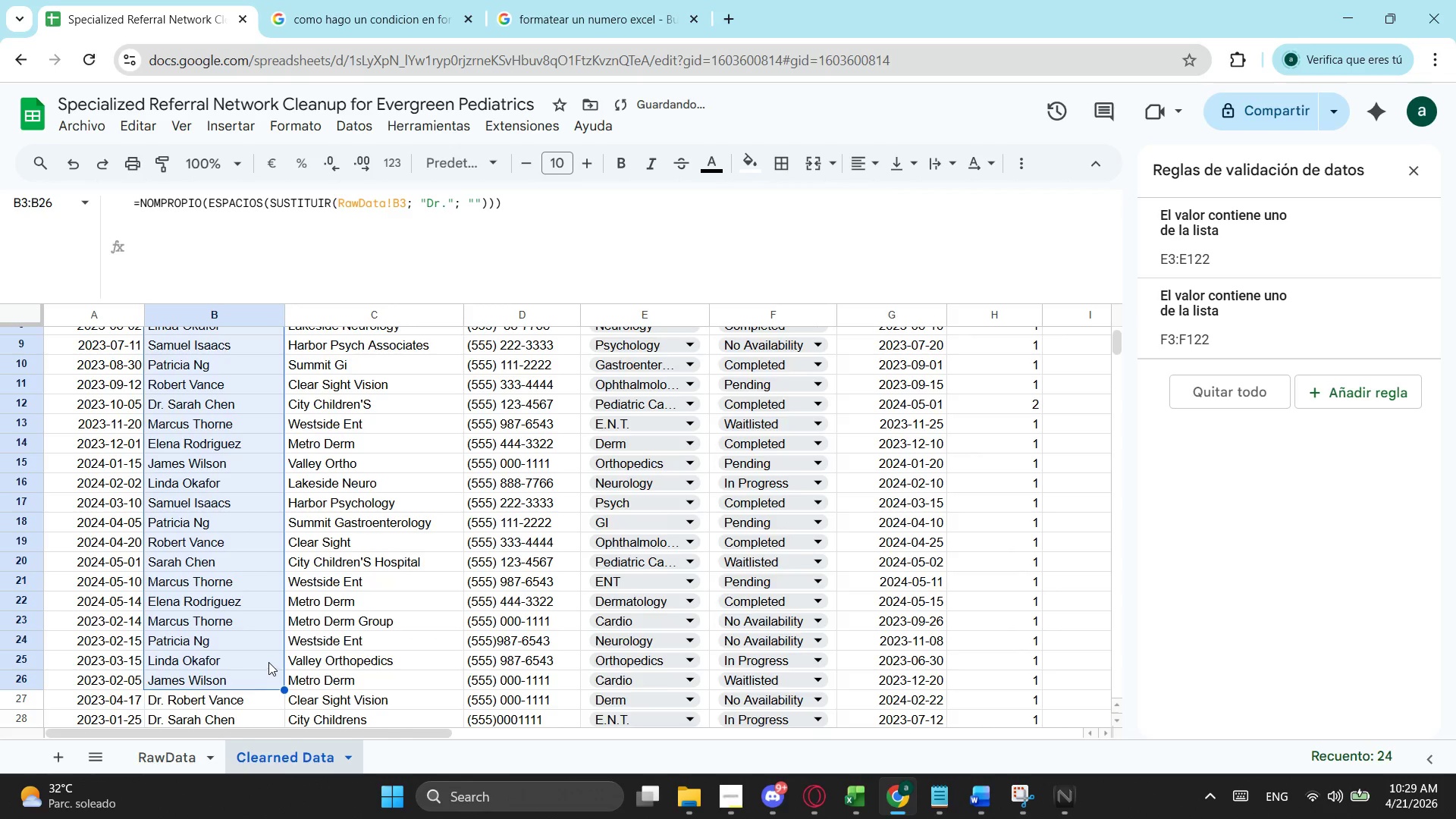 
scroll: coordinate [274, 655], scroll_direction: down, amount: 1.0
 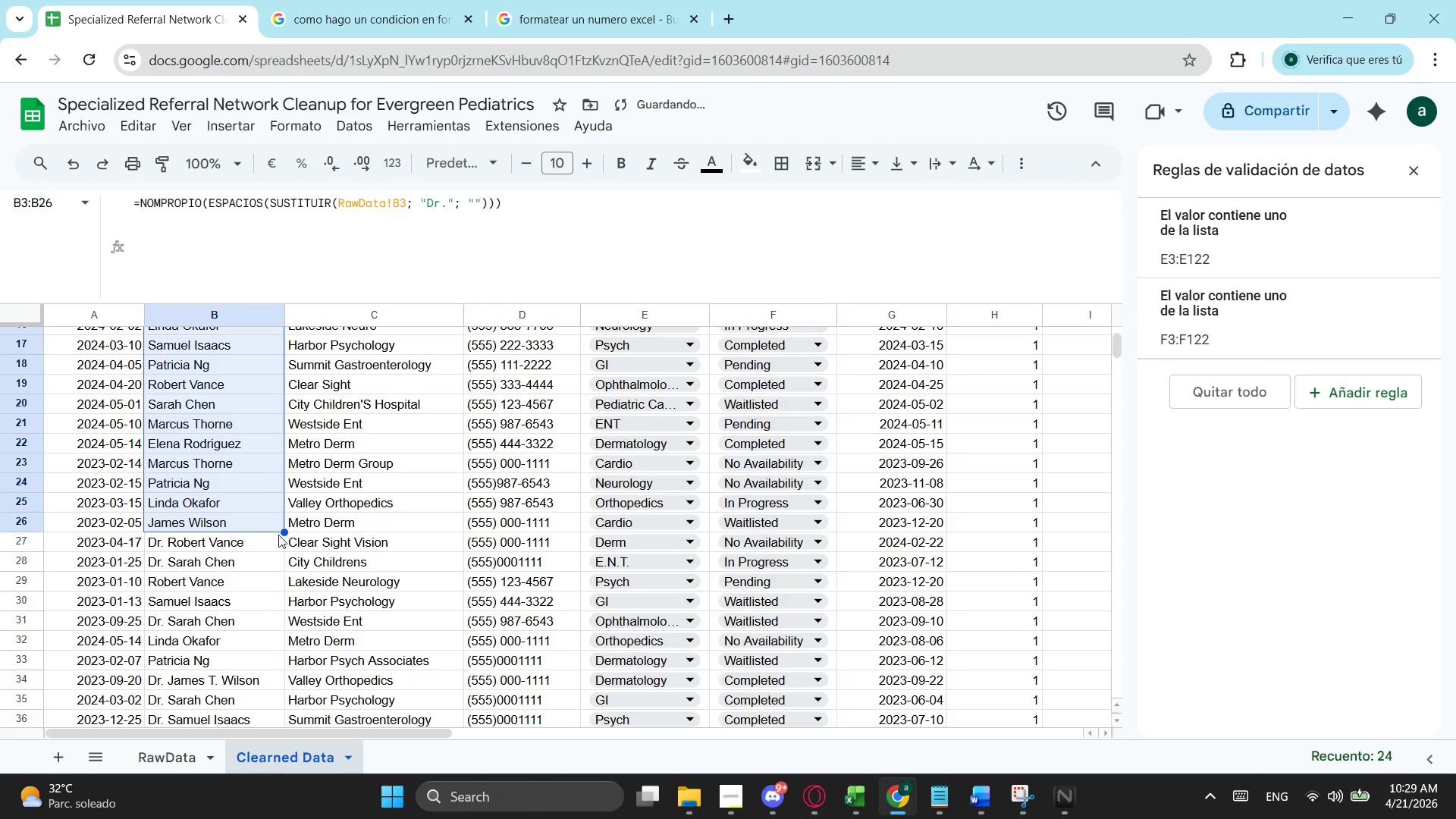 
left_click_drag(start_coordinate=[285, 530], to_coordinate=[276, 720])
 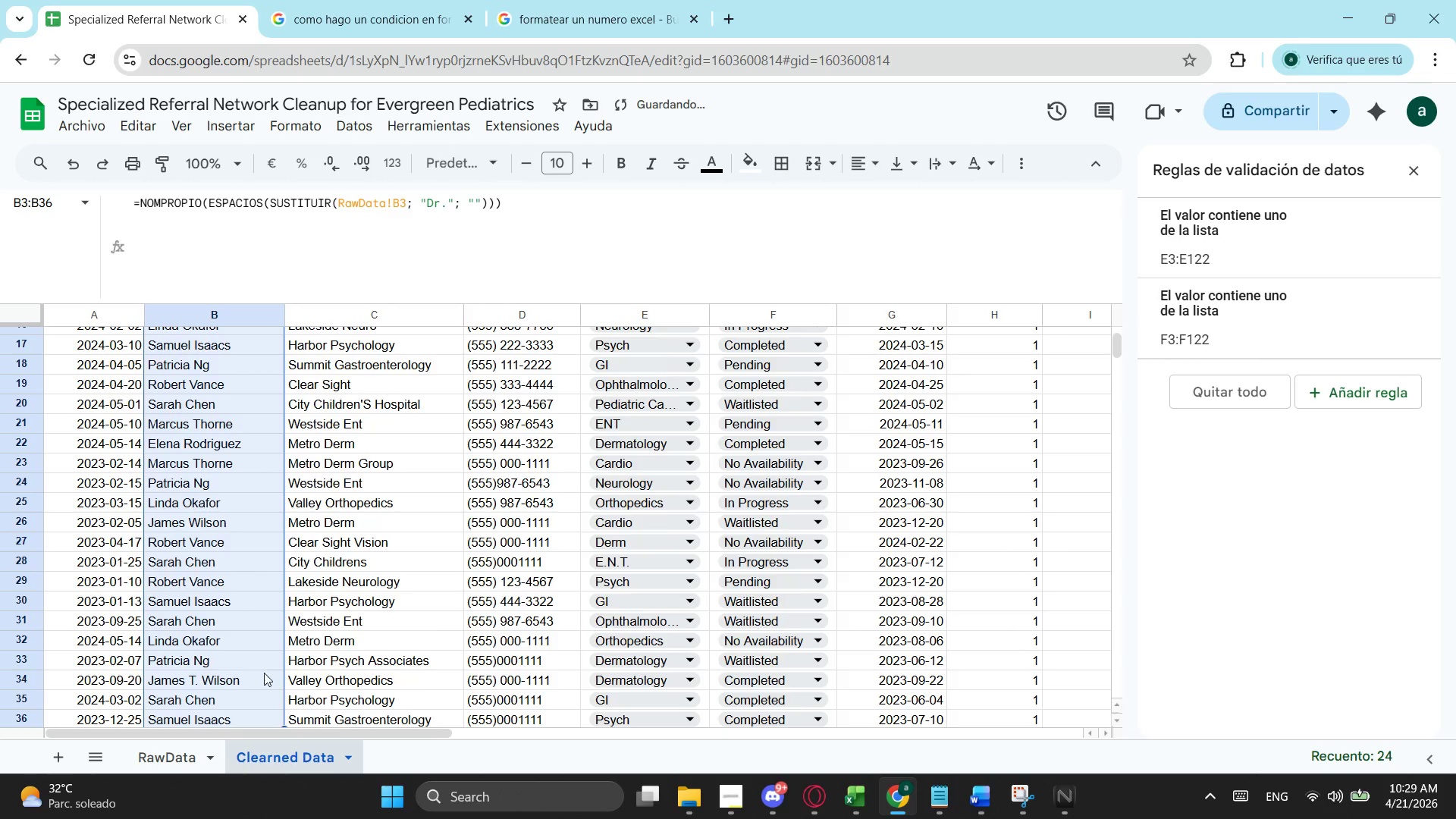 
scroll: coordinate [293, 418], scroll_direction: down, amount: 2.0
 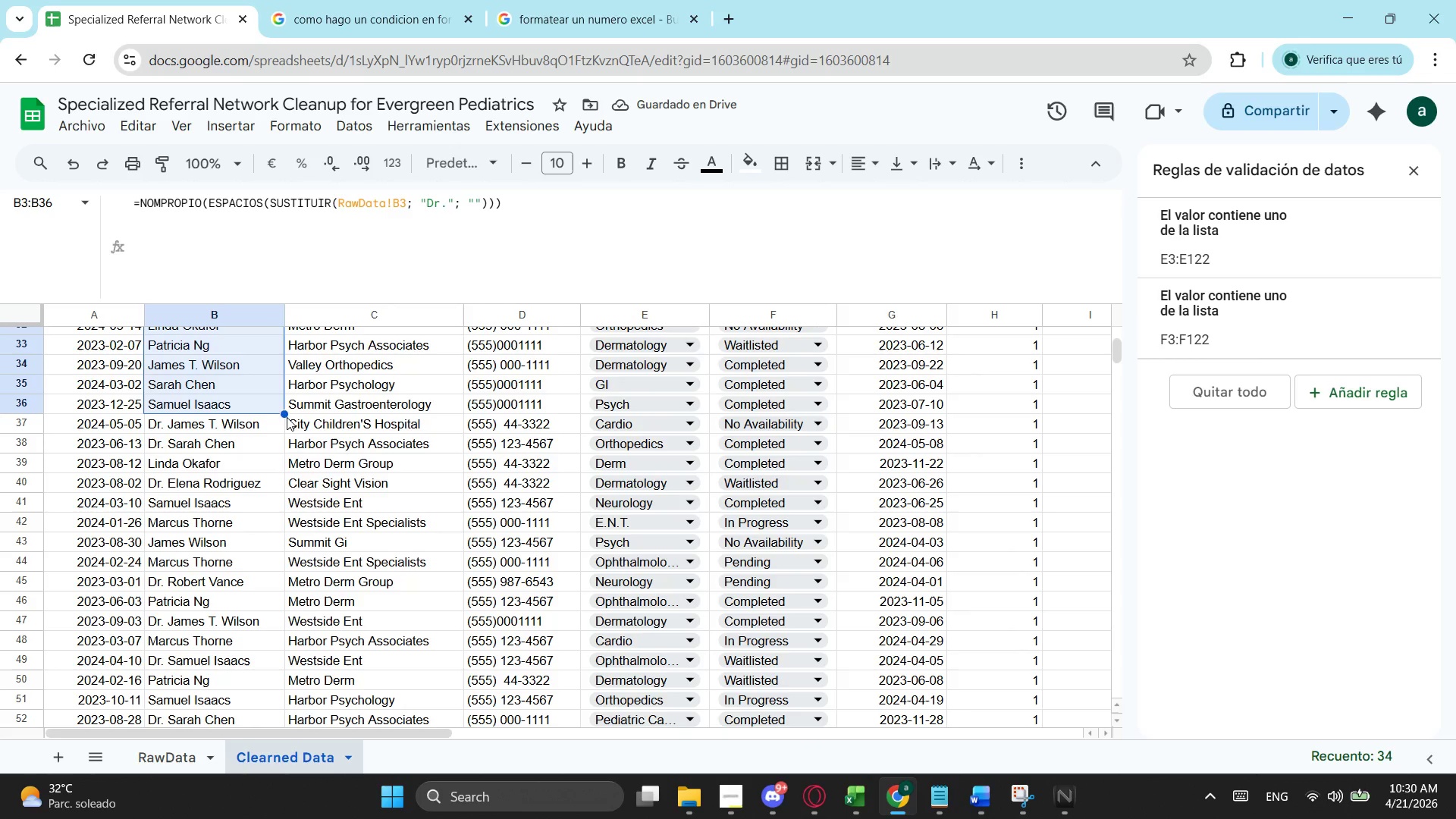 
left_click_drag(start_coordinate=[283, 413], to_coordinate=[244, 527])
 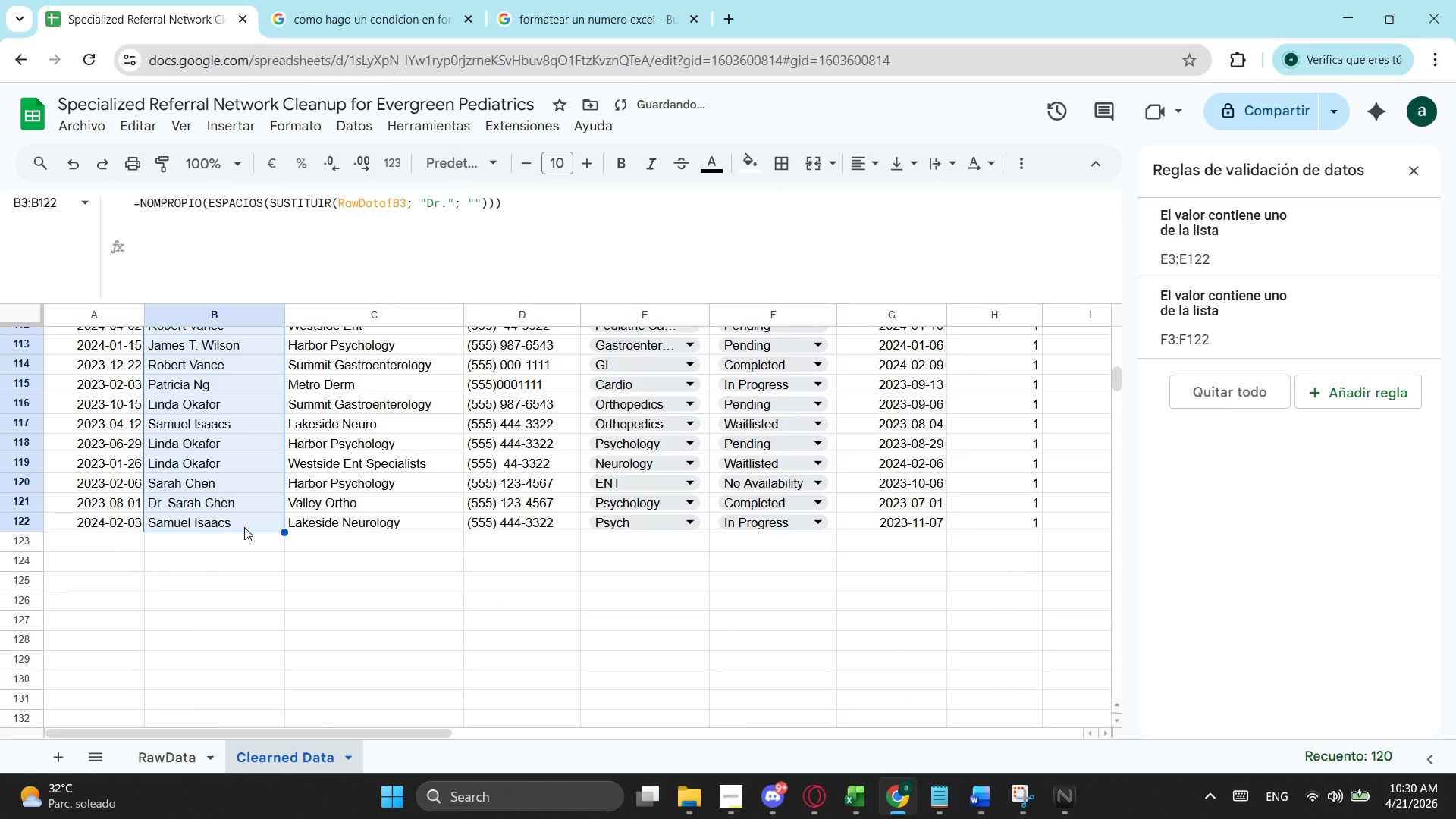 
scroll: coordinate [246, 560], scroll_direction: down, amount: 10.0
 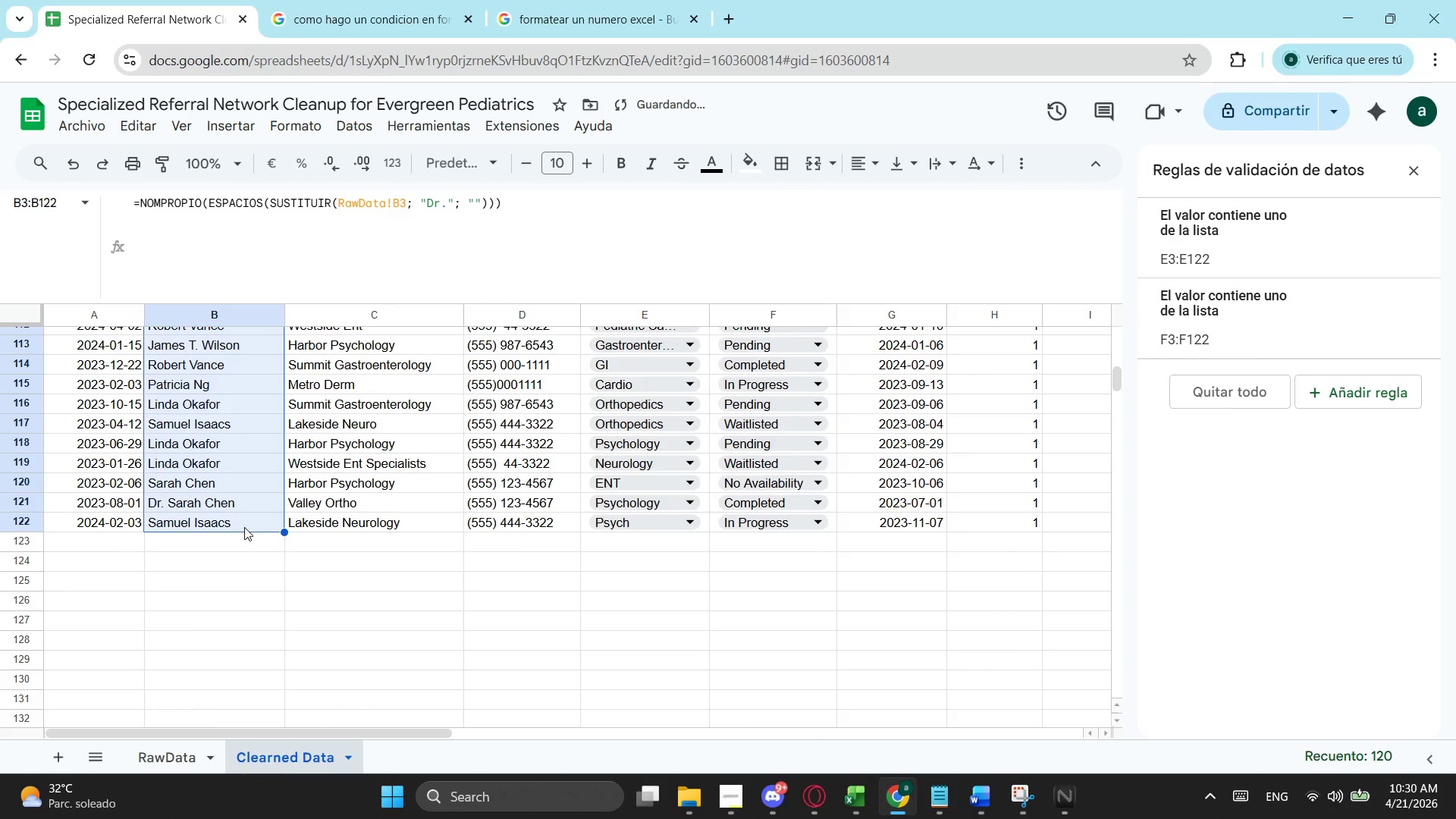 
scroll: coordinate [244, 527], scroll_direction: up, amount: 15.0
 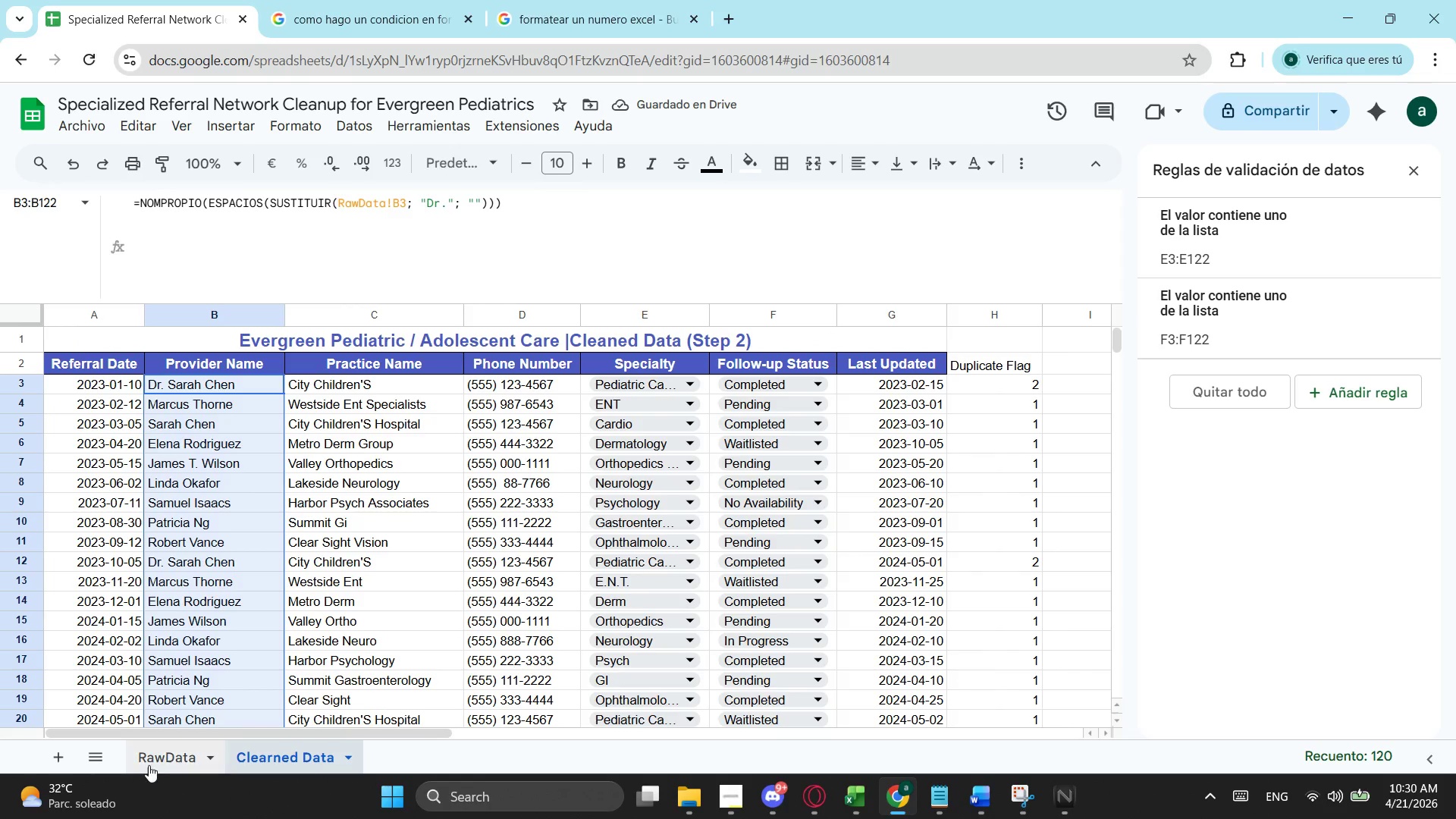 
left_click([162, 764])
 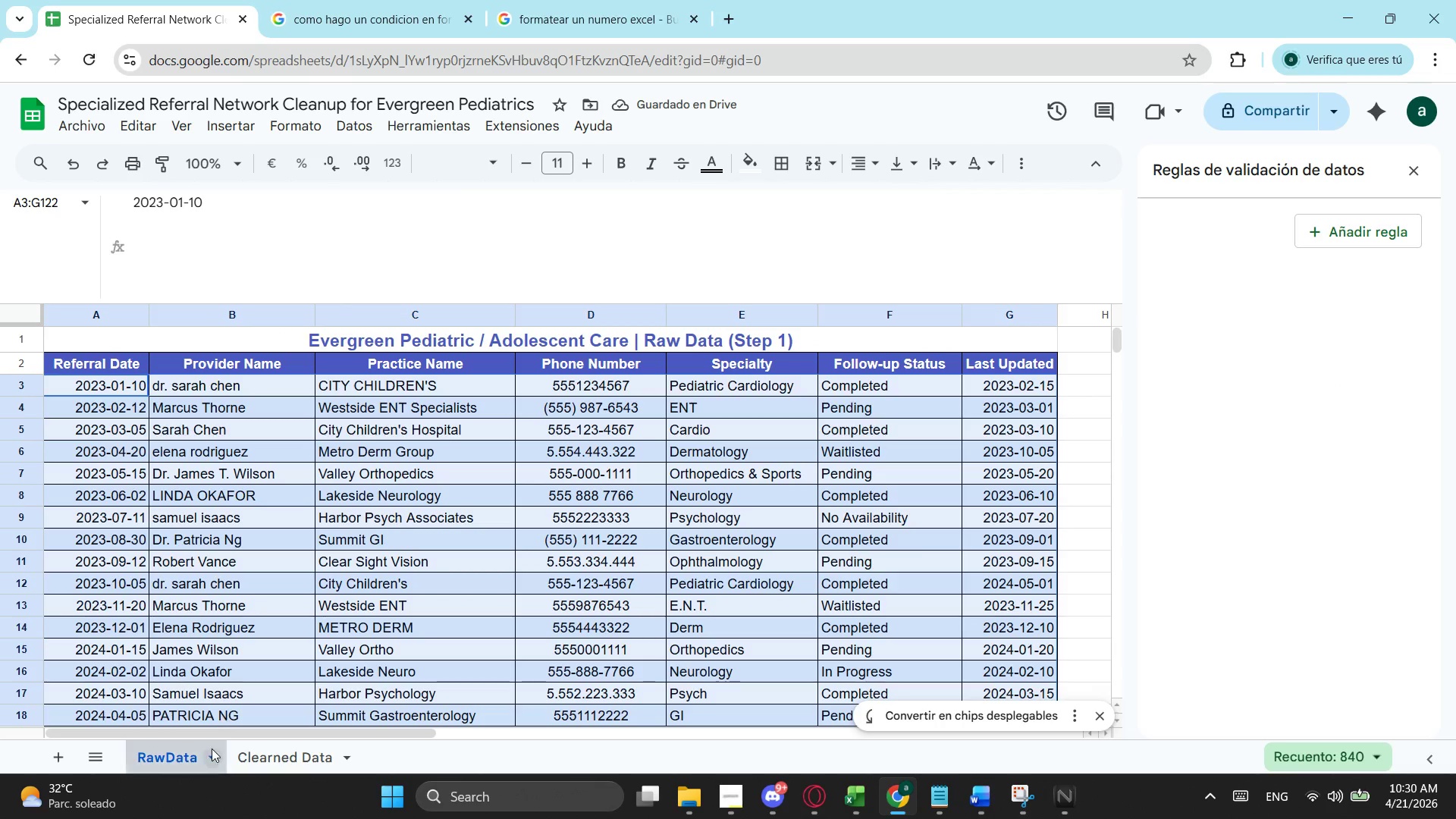 
left_click([272, 750])
 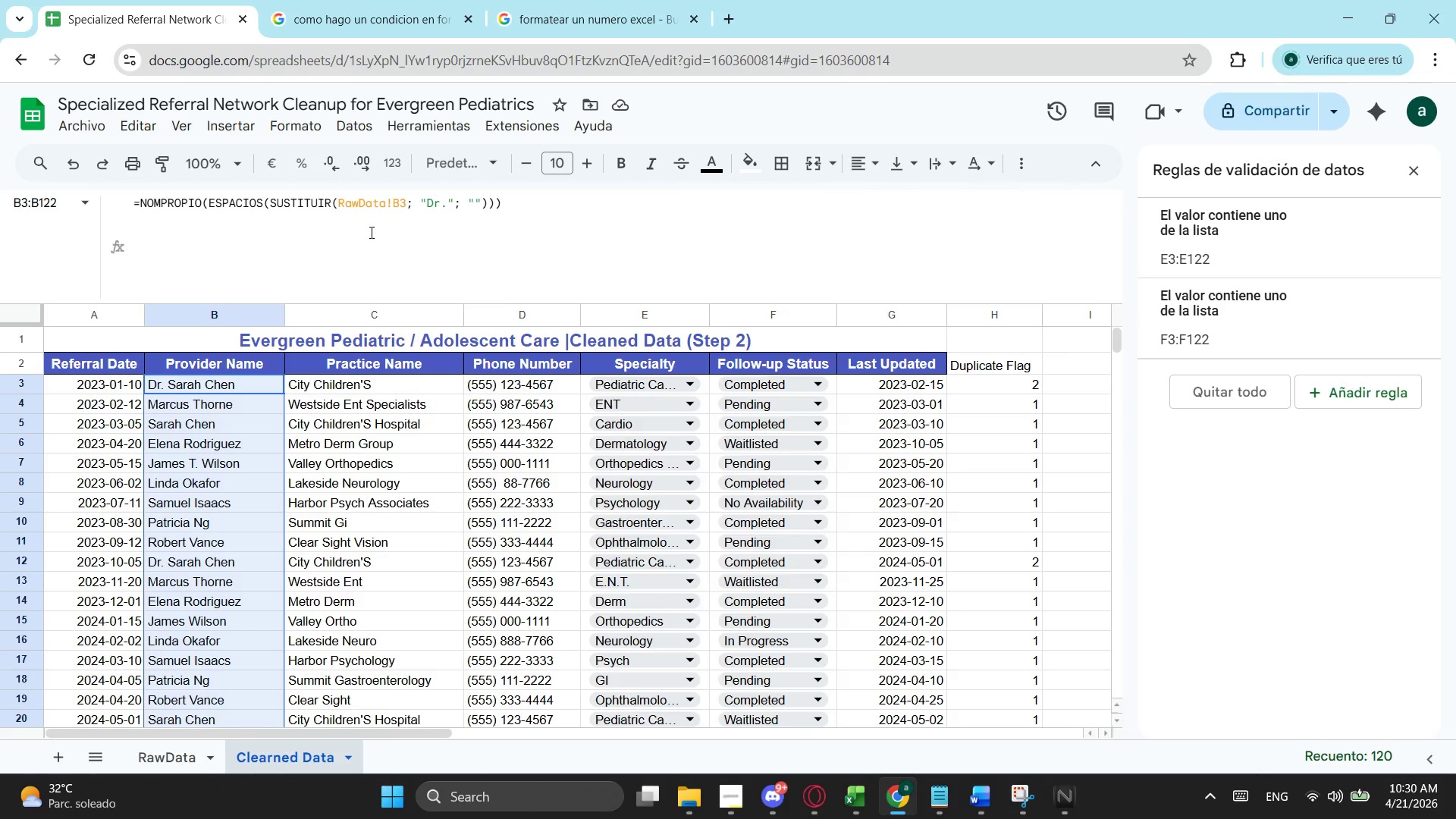 
wait(5.34)
 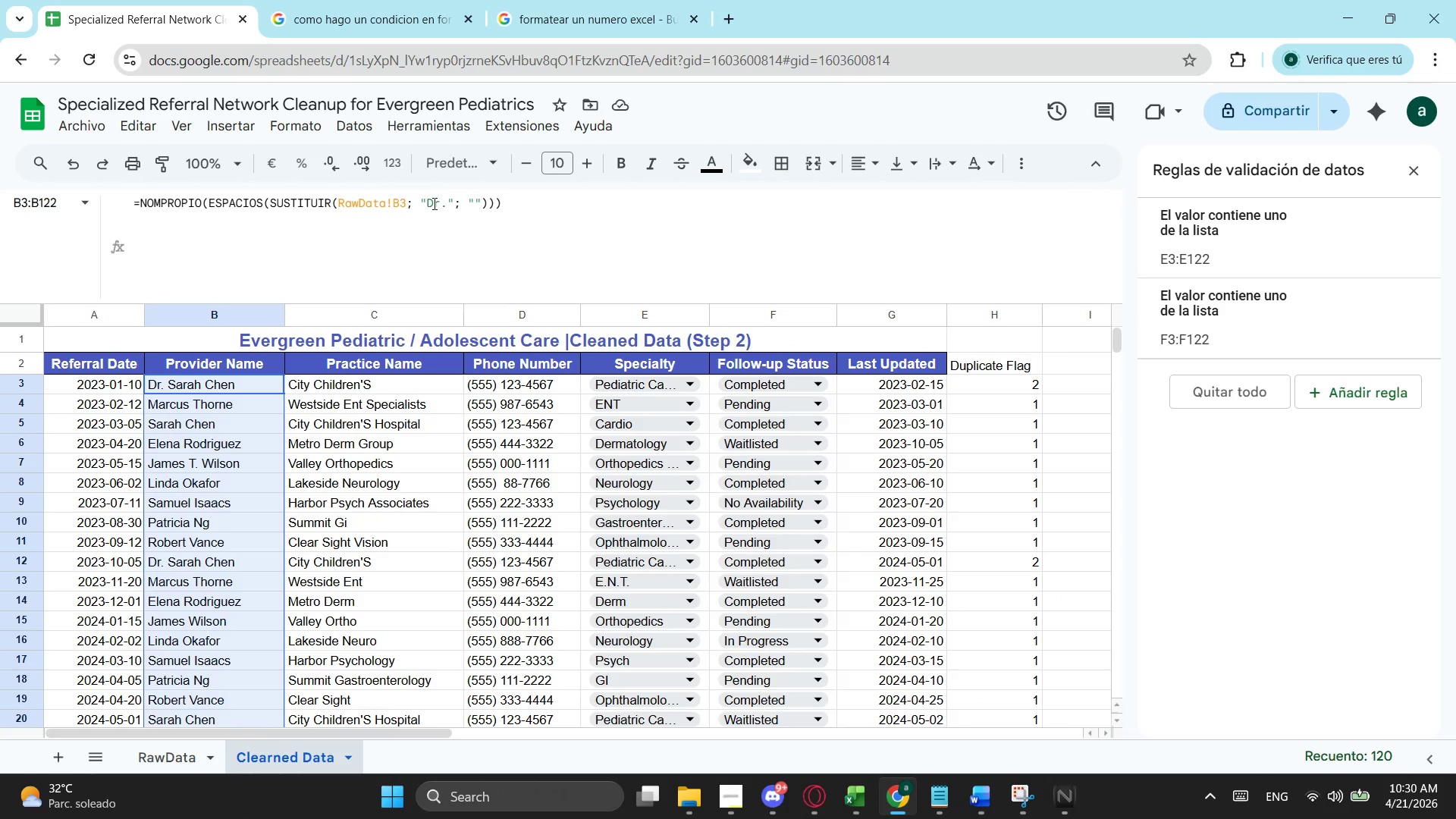 
left_click([421, 196])
 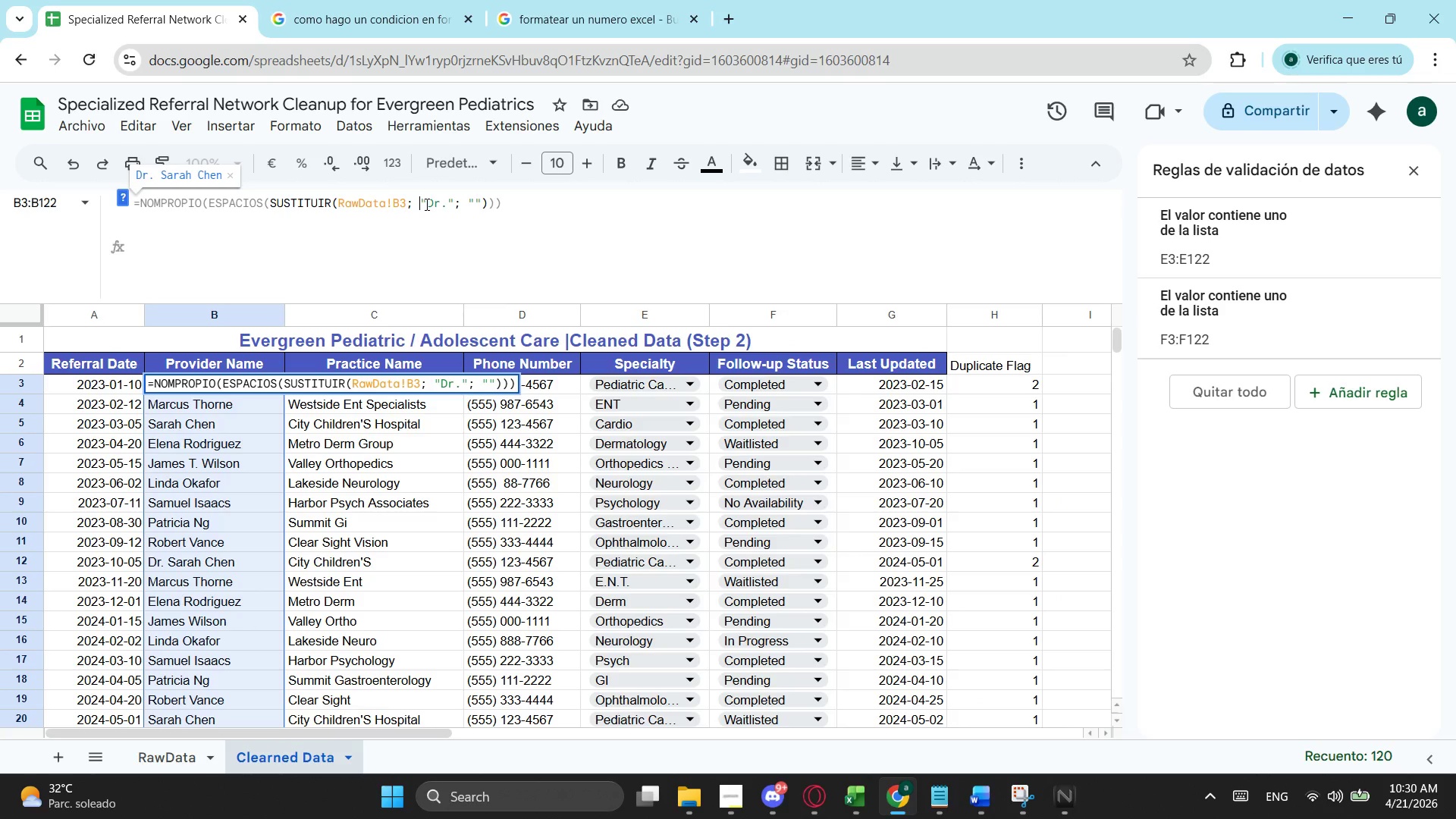 
key(O)
 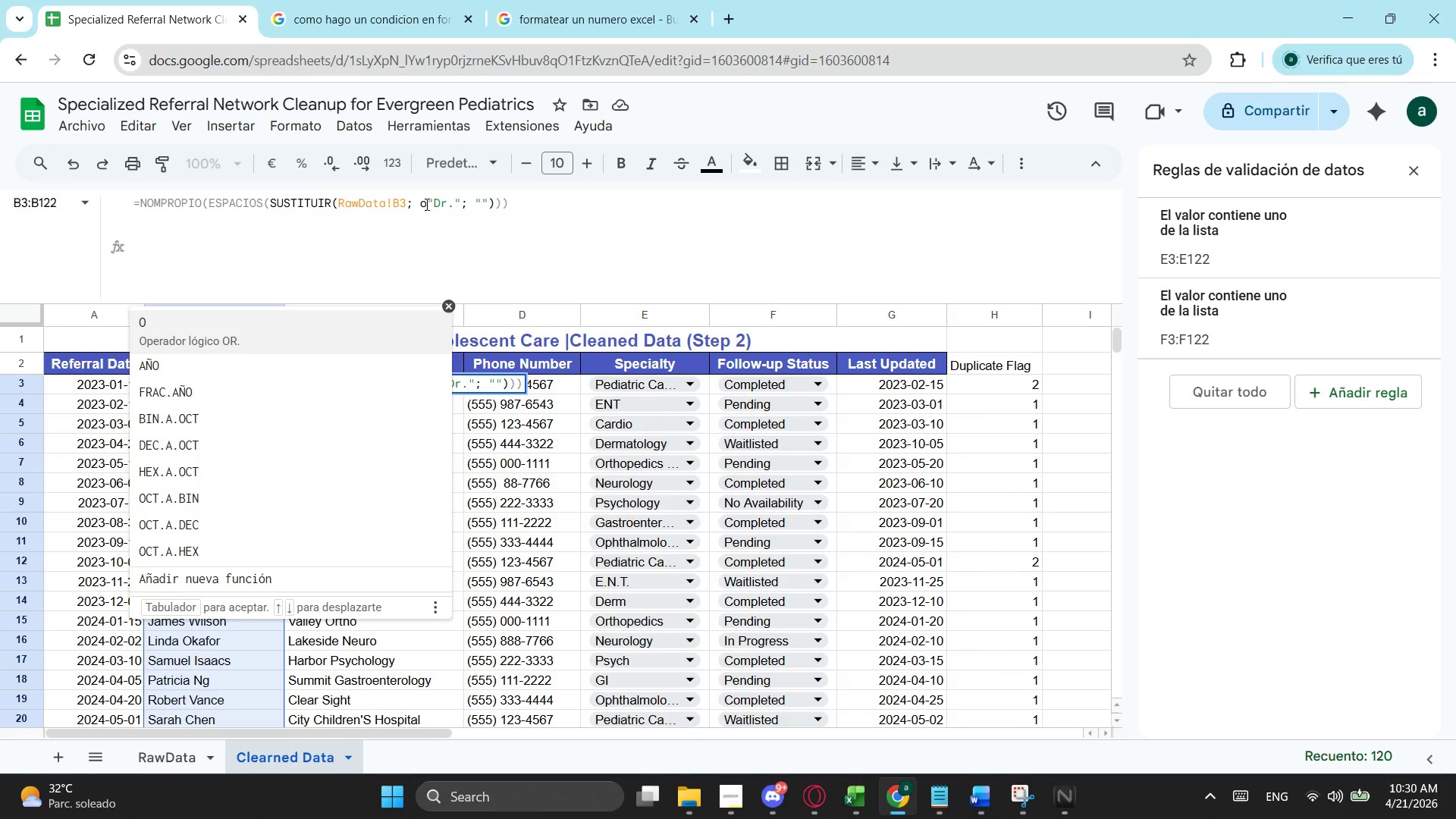 
key(Tab)
 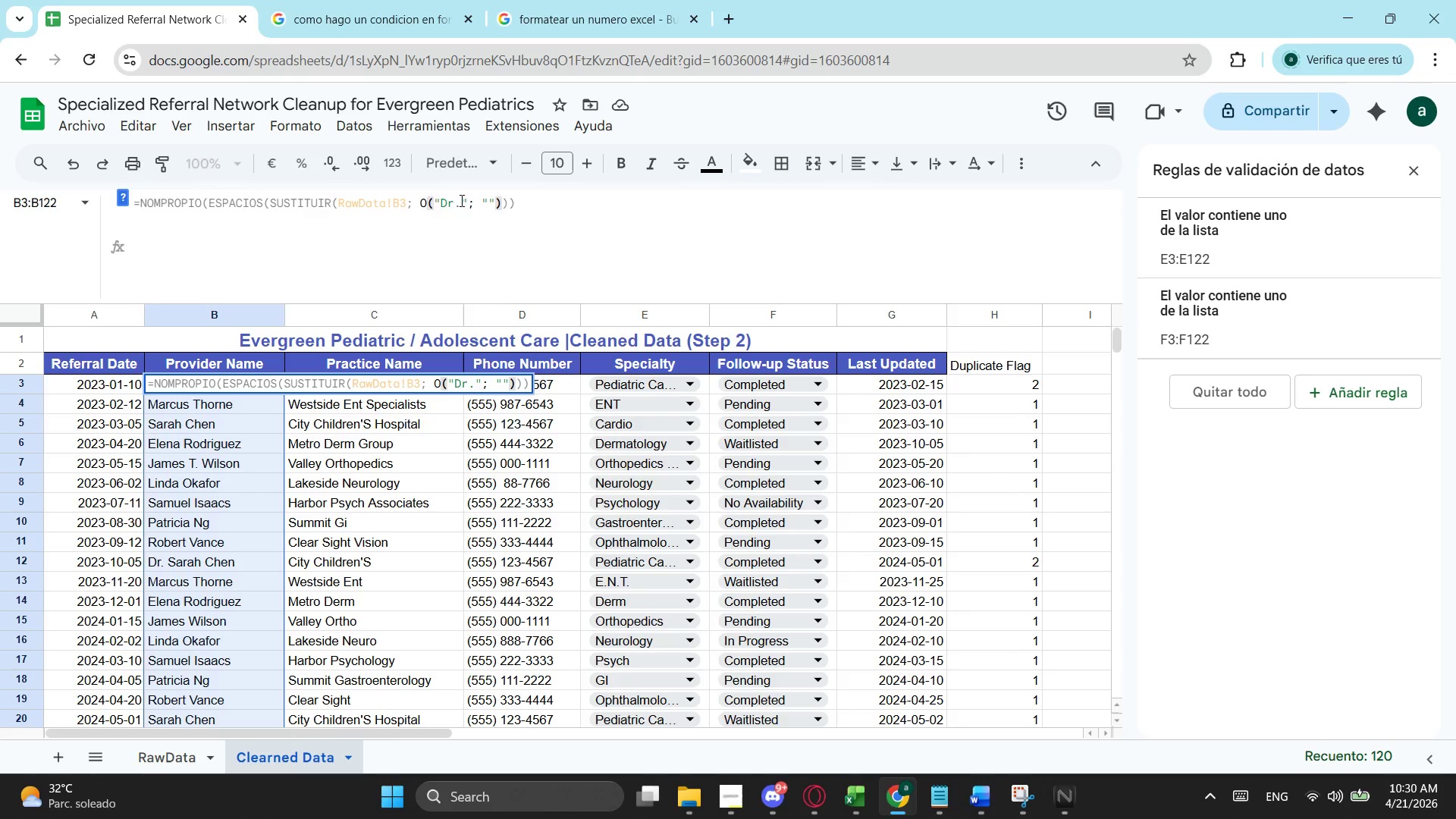 
left_click([464, 200])
 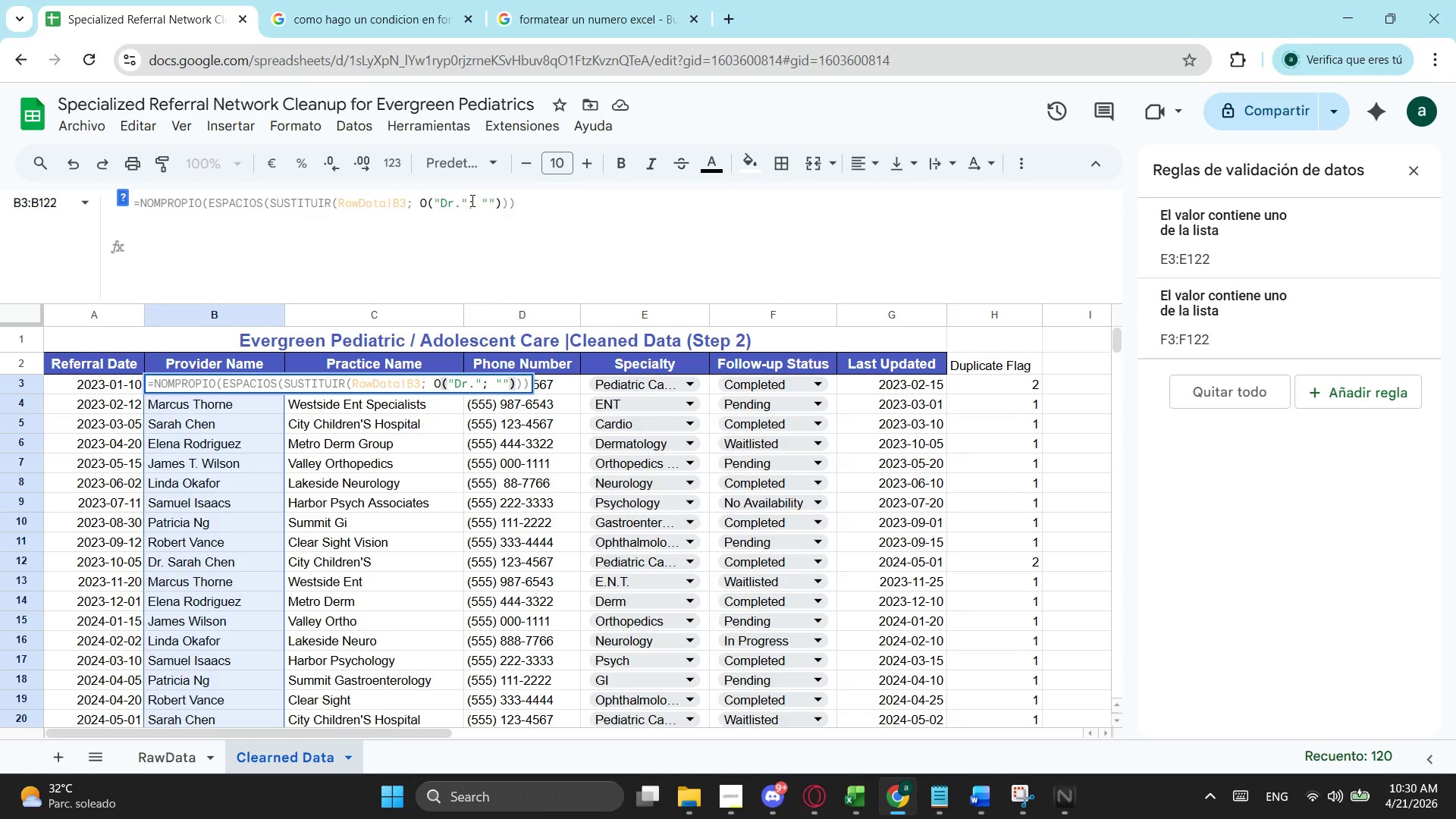 
left_click([471, 200])
 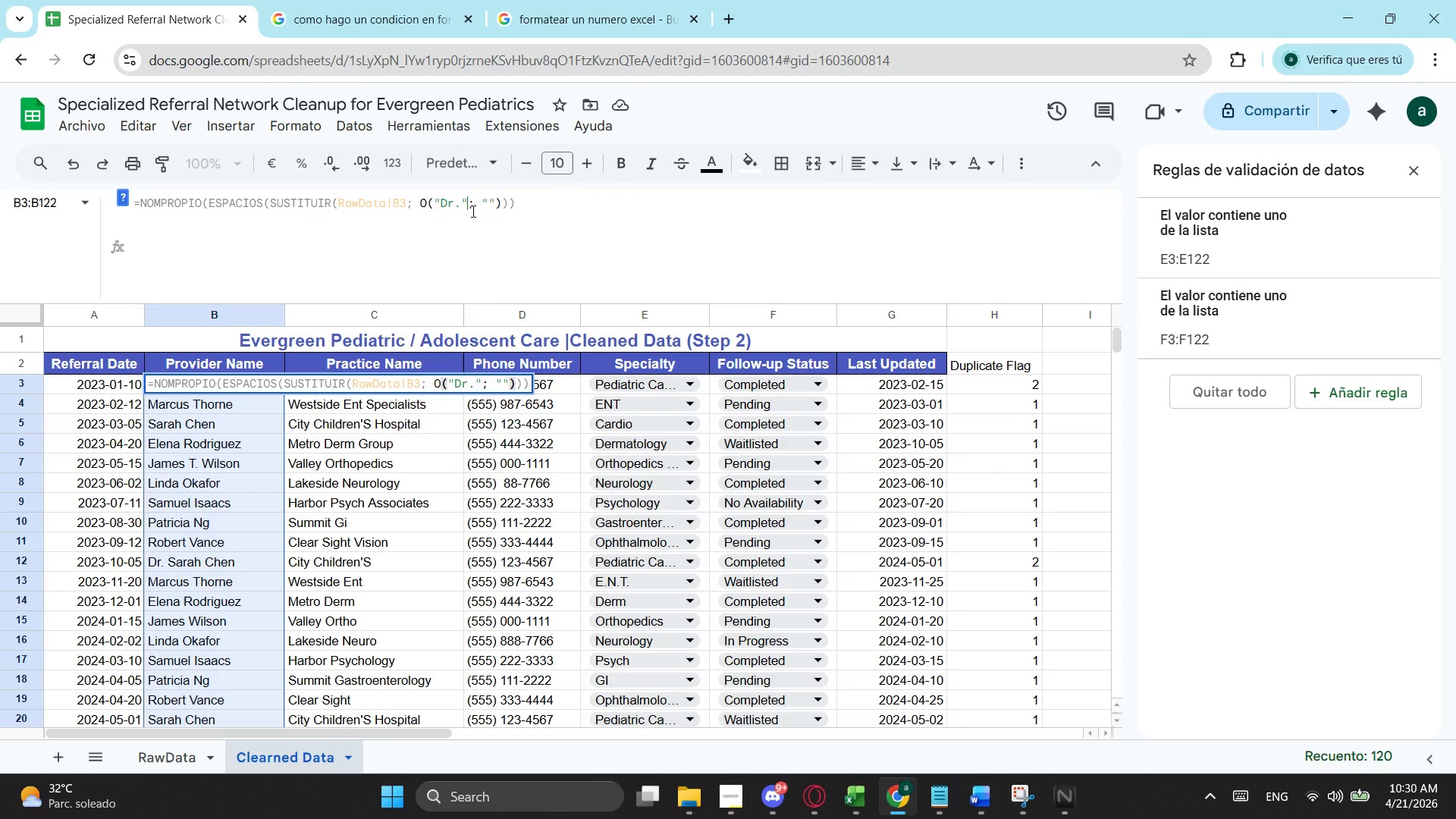 
key(Semicolon)
 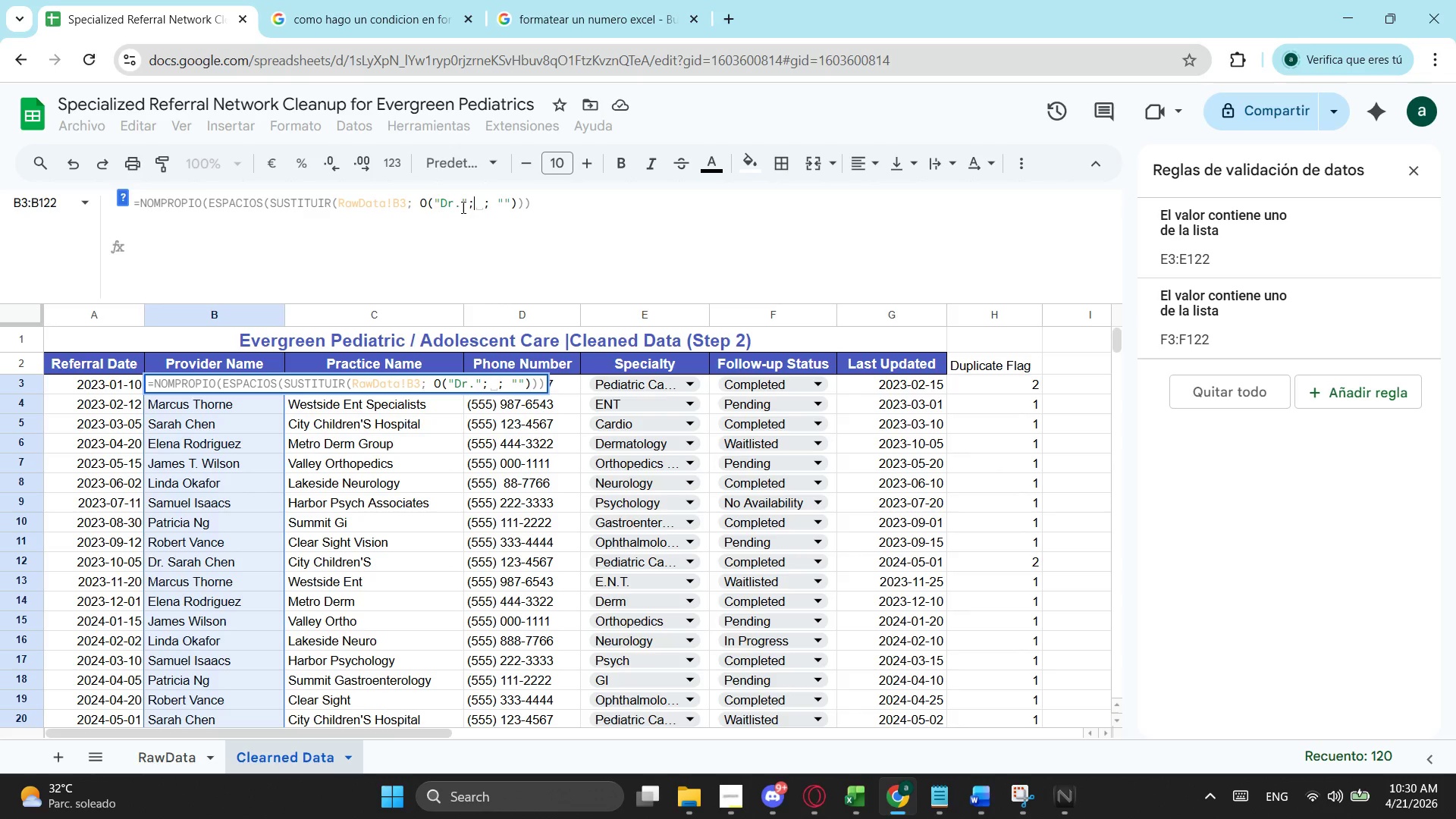 
left_click_drag(start_coordinate=[469, 203], to_coordinate=[431, 206])
 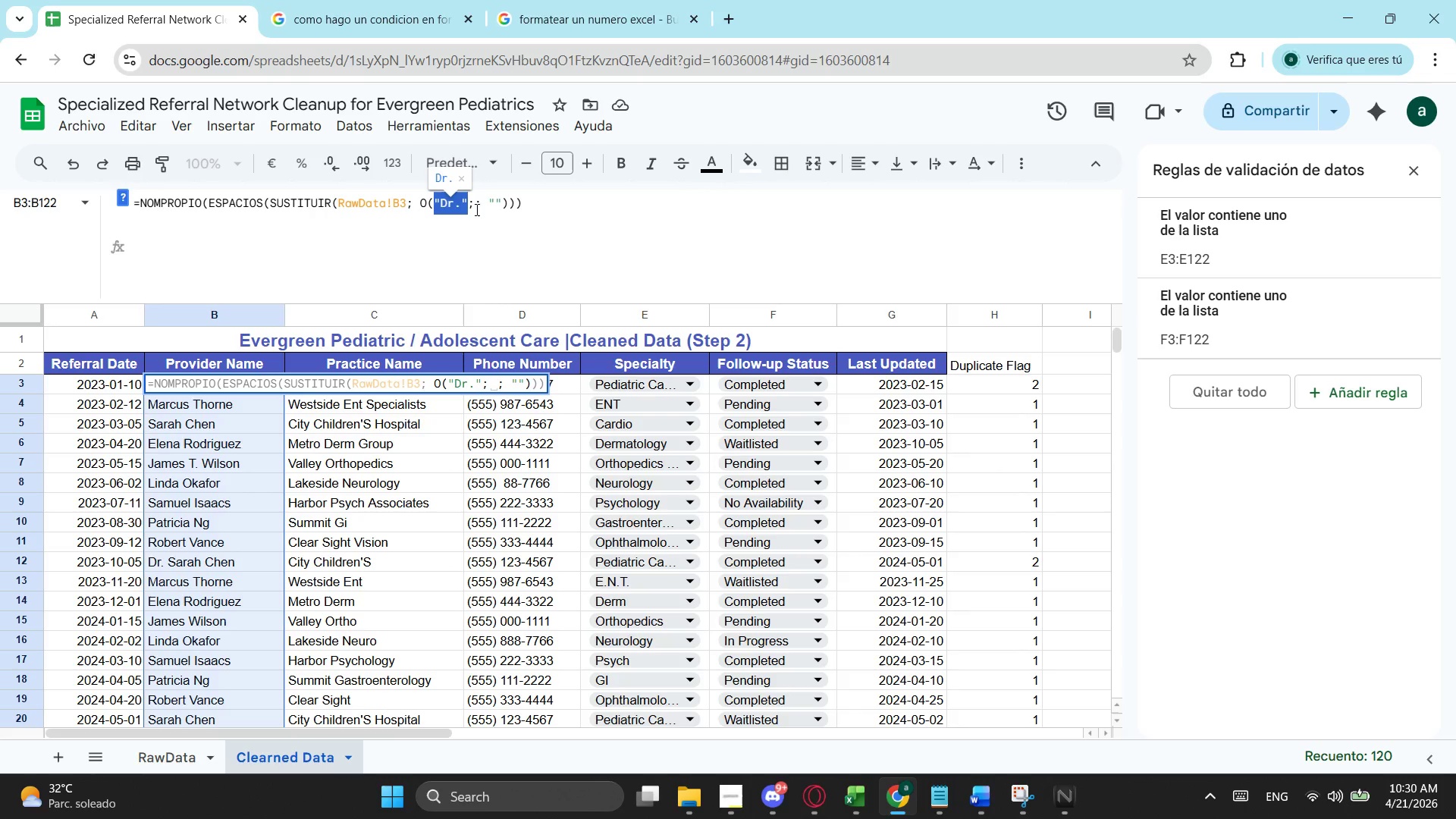 
key(Control+C)
 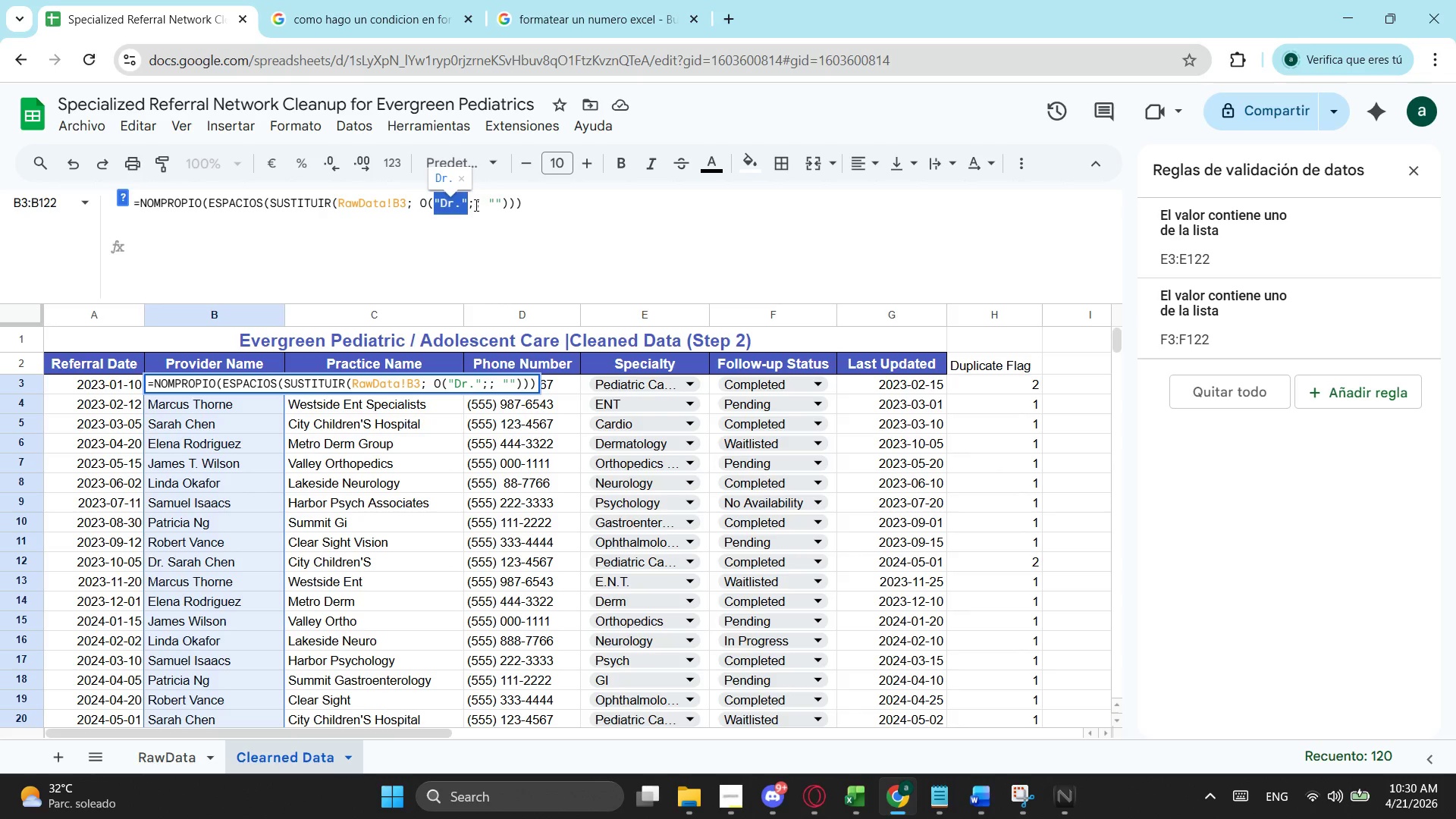 
left_click([475, 205])
 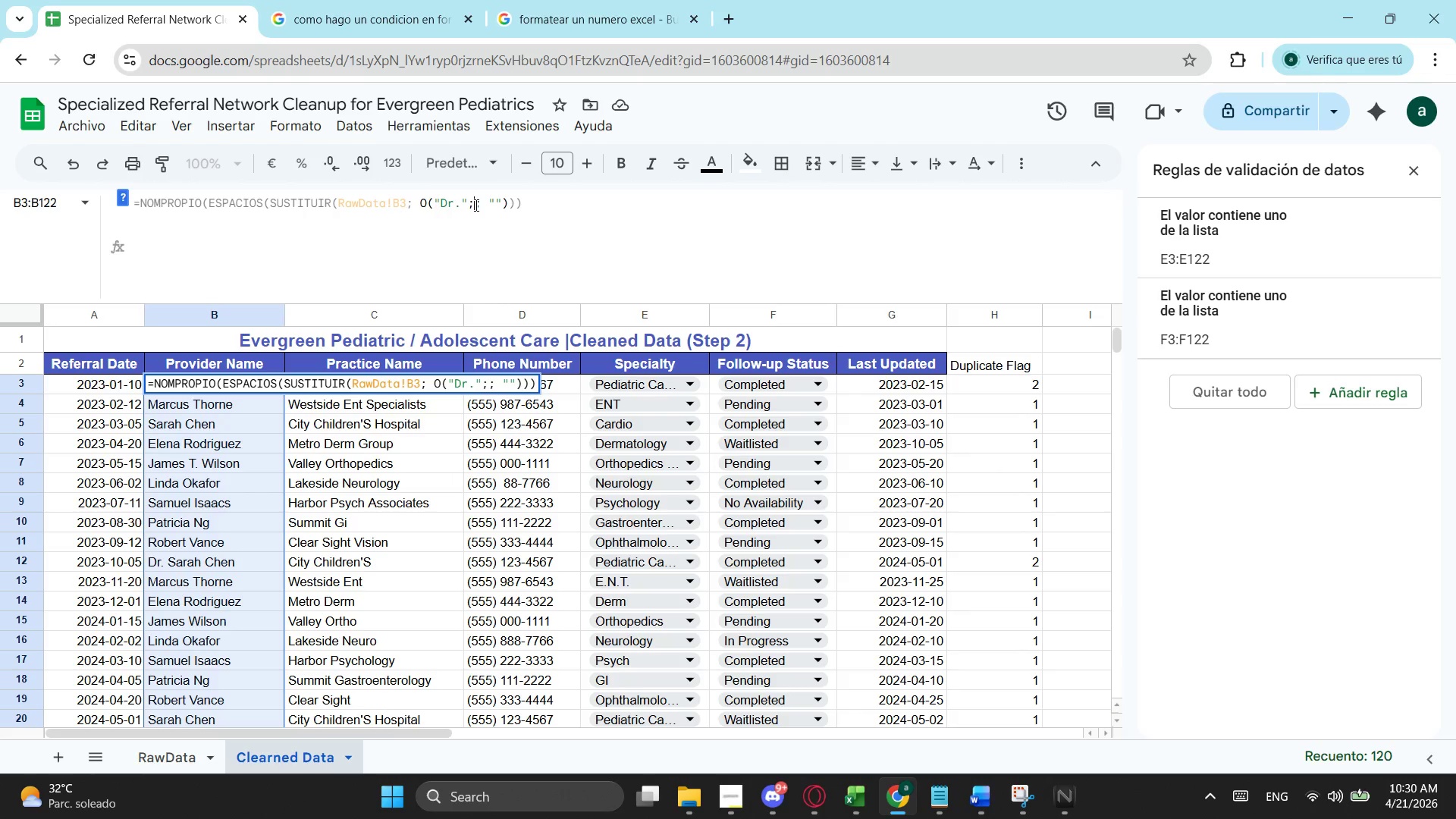 
key(Control+V)
 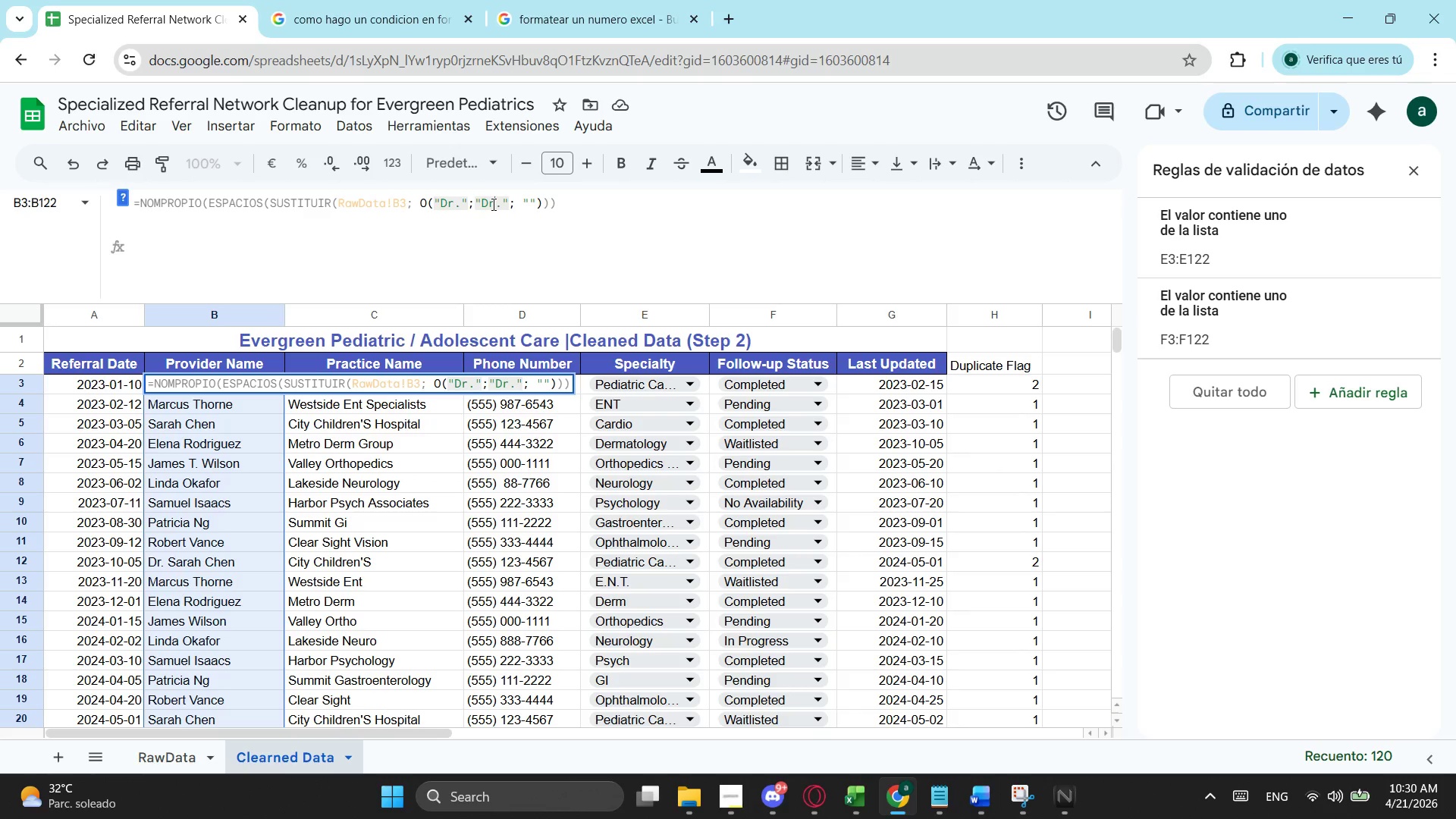 
double_click([488, 204])
 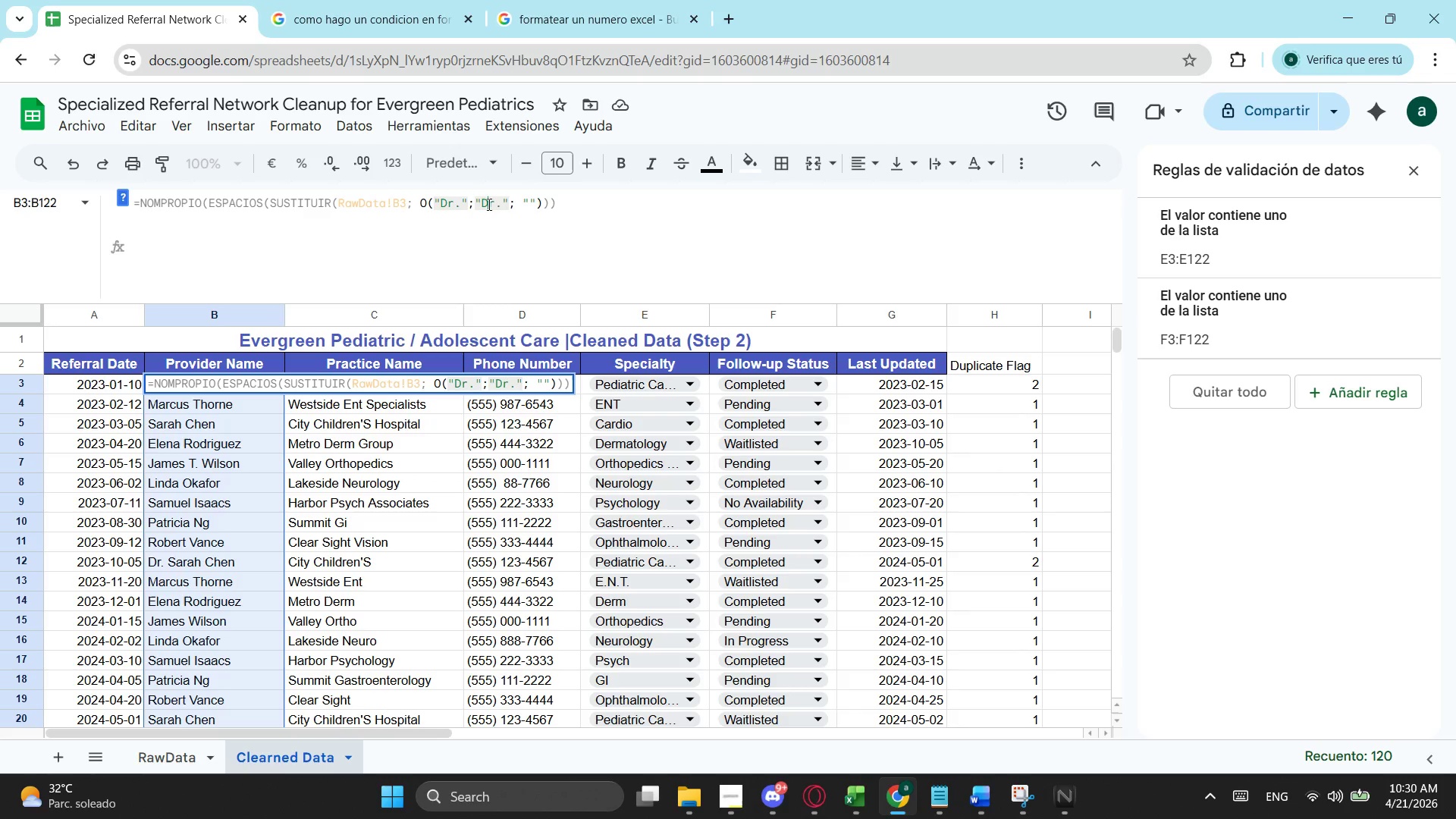 
key(Backspace)
 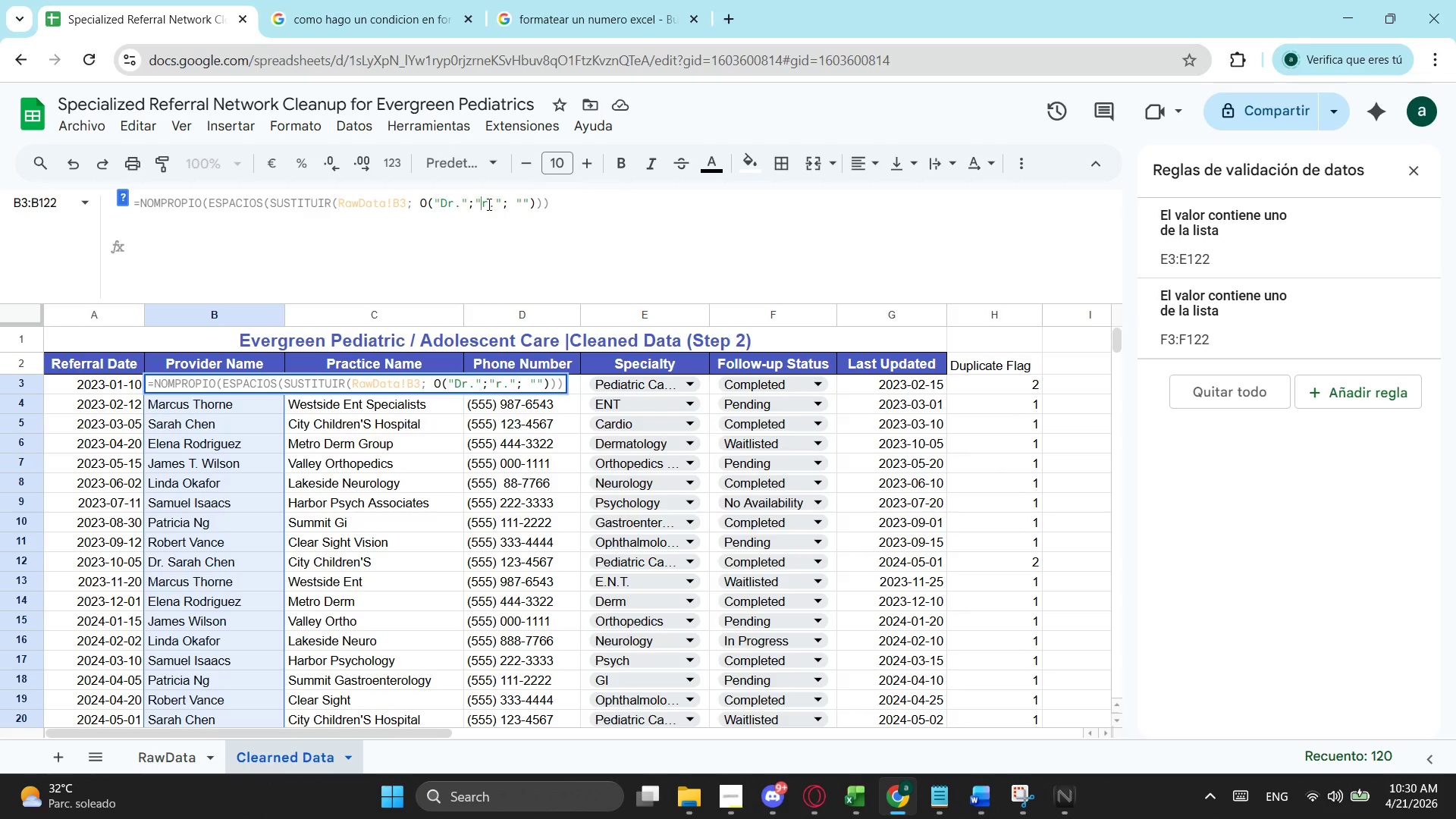 
key(D)
 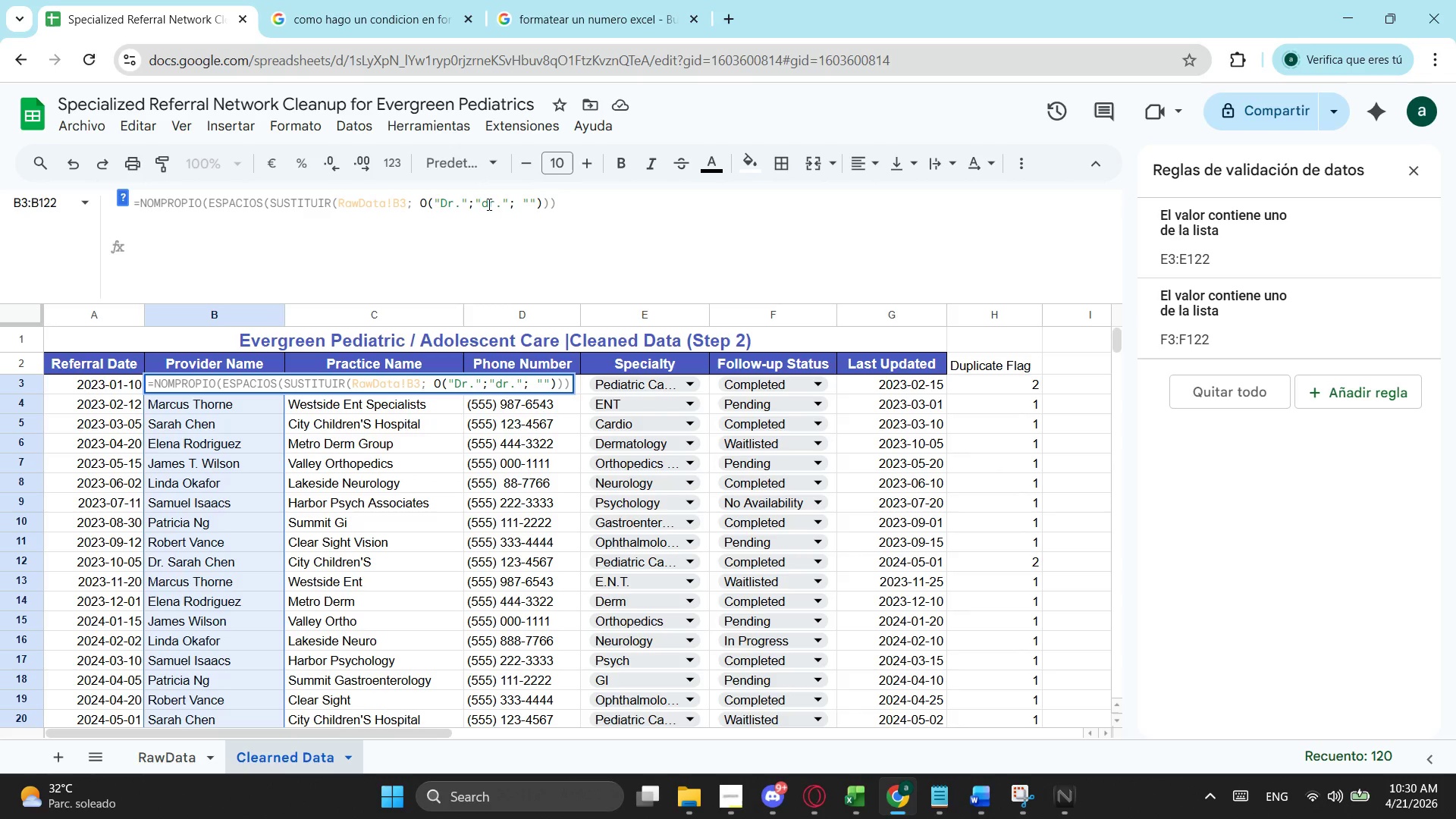 
key(ArrowRight)
 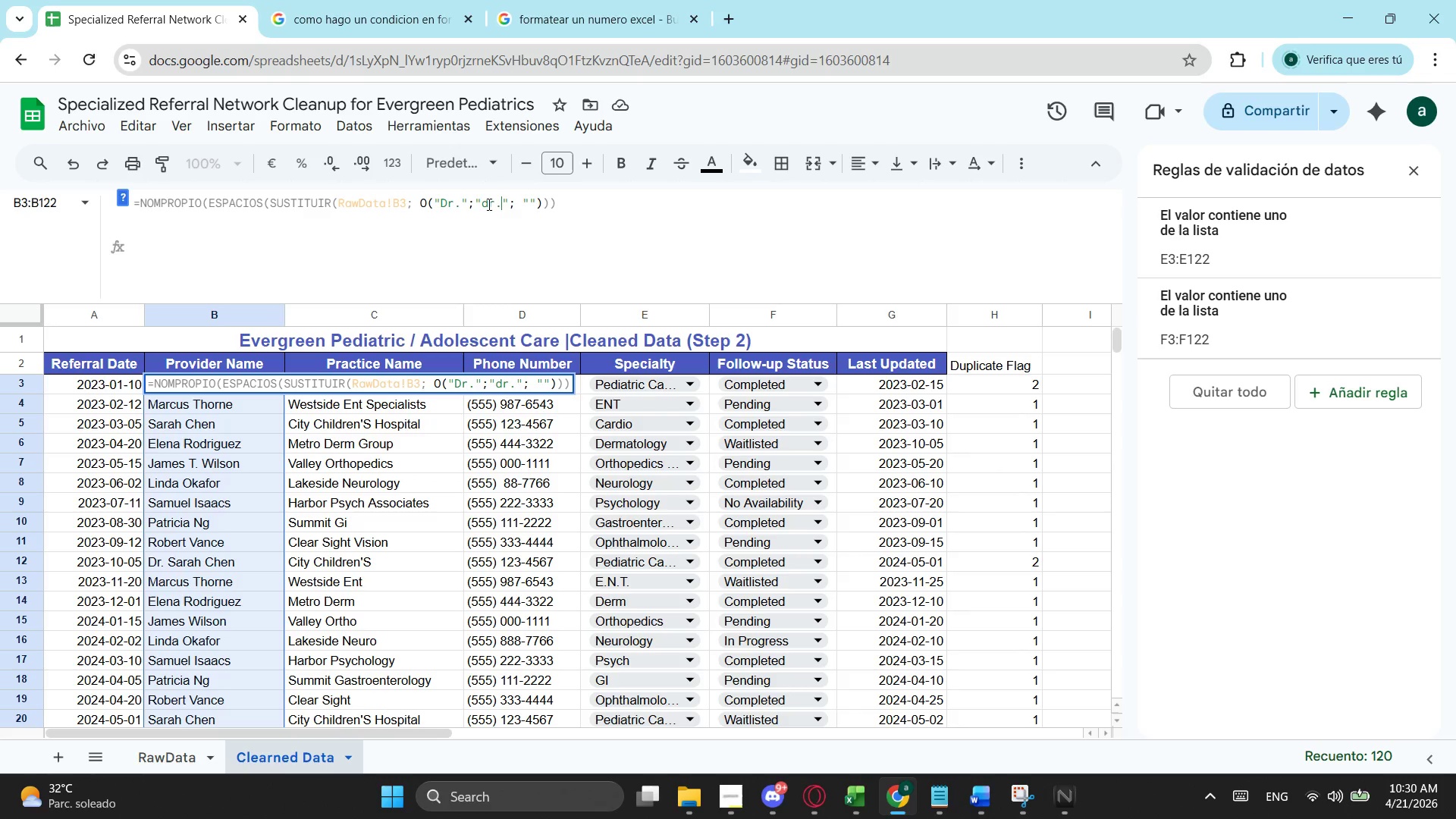 
key(ArrowRight)
 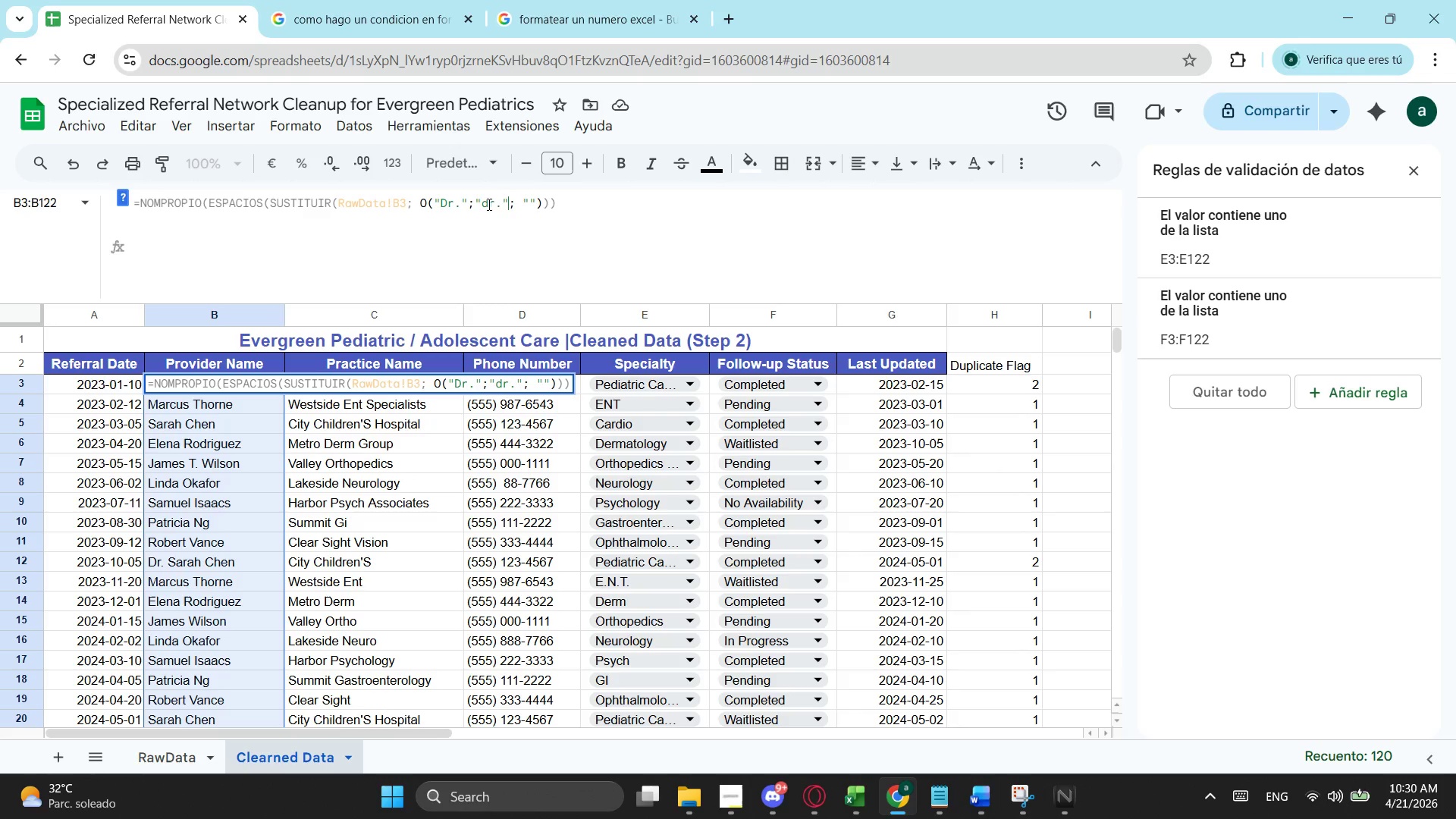 
key(ArrowRight)
 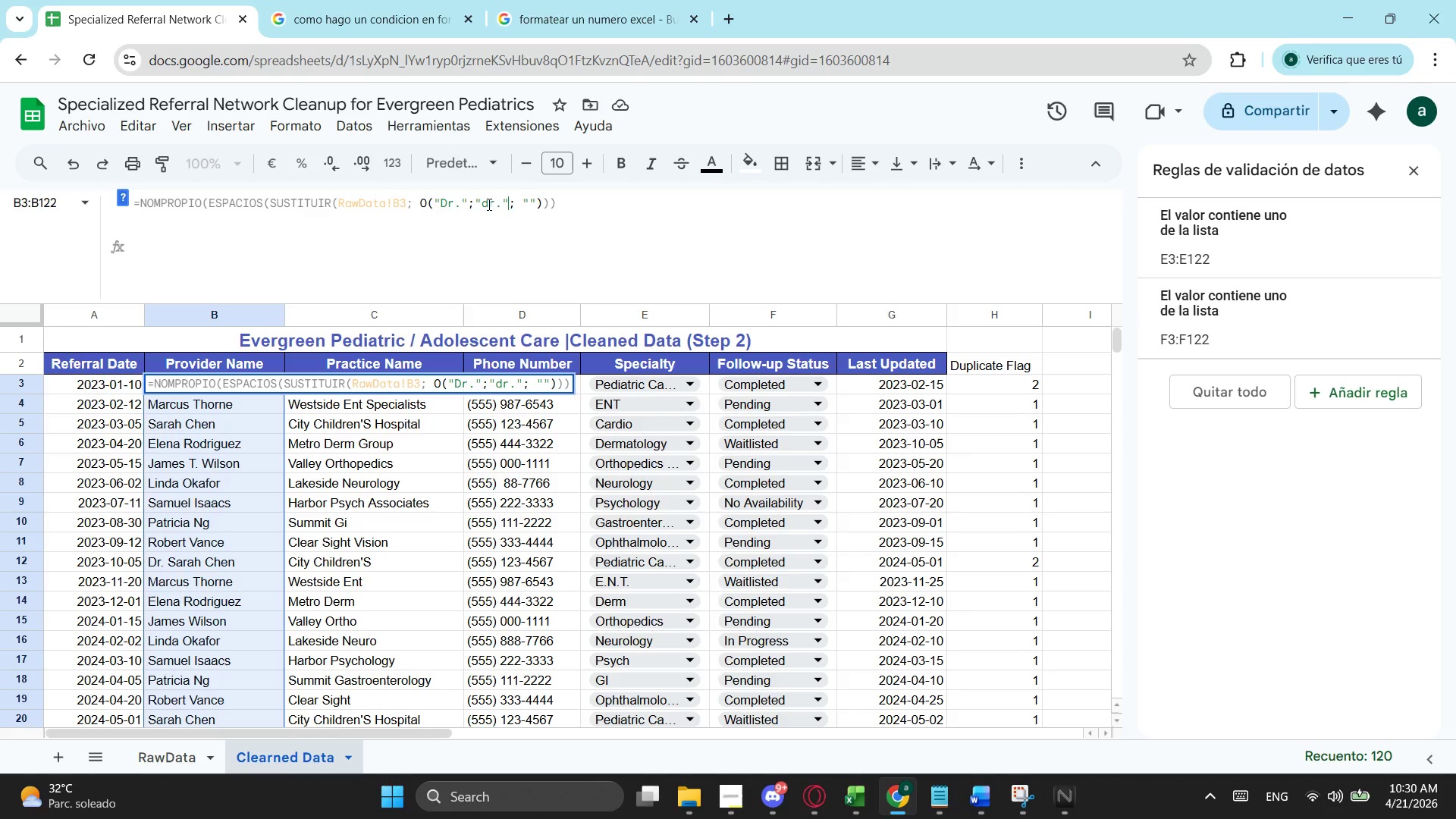 
key(Shift+ShiftLeft)
 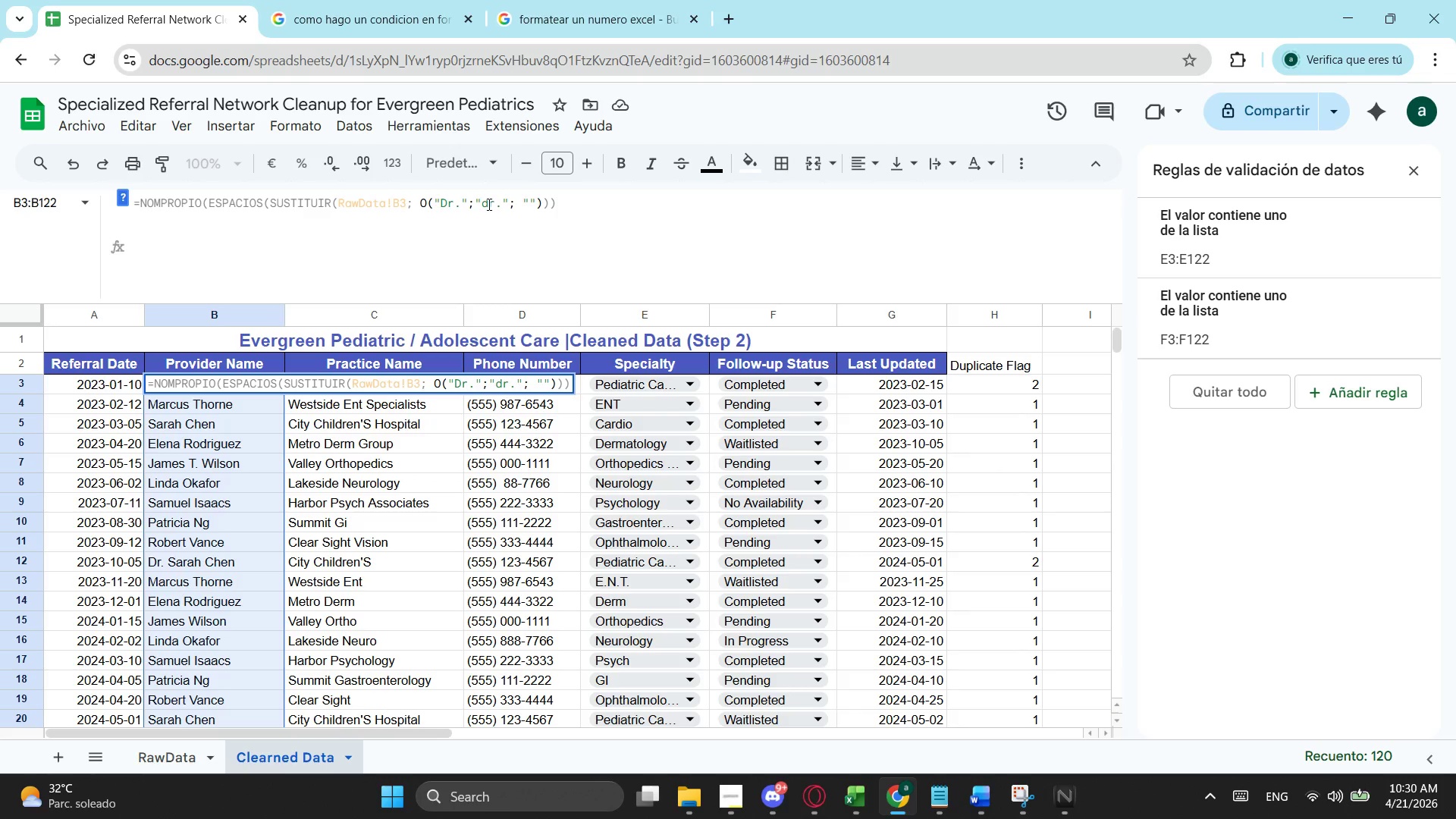 
key(Shift+0)
 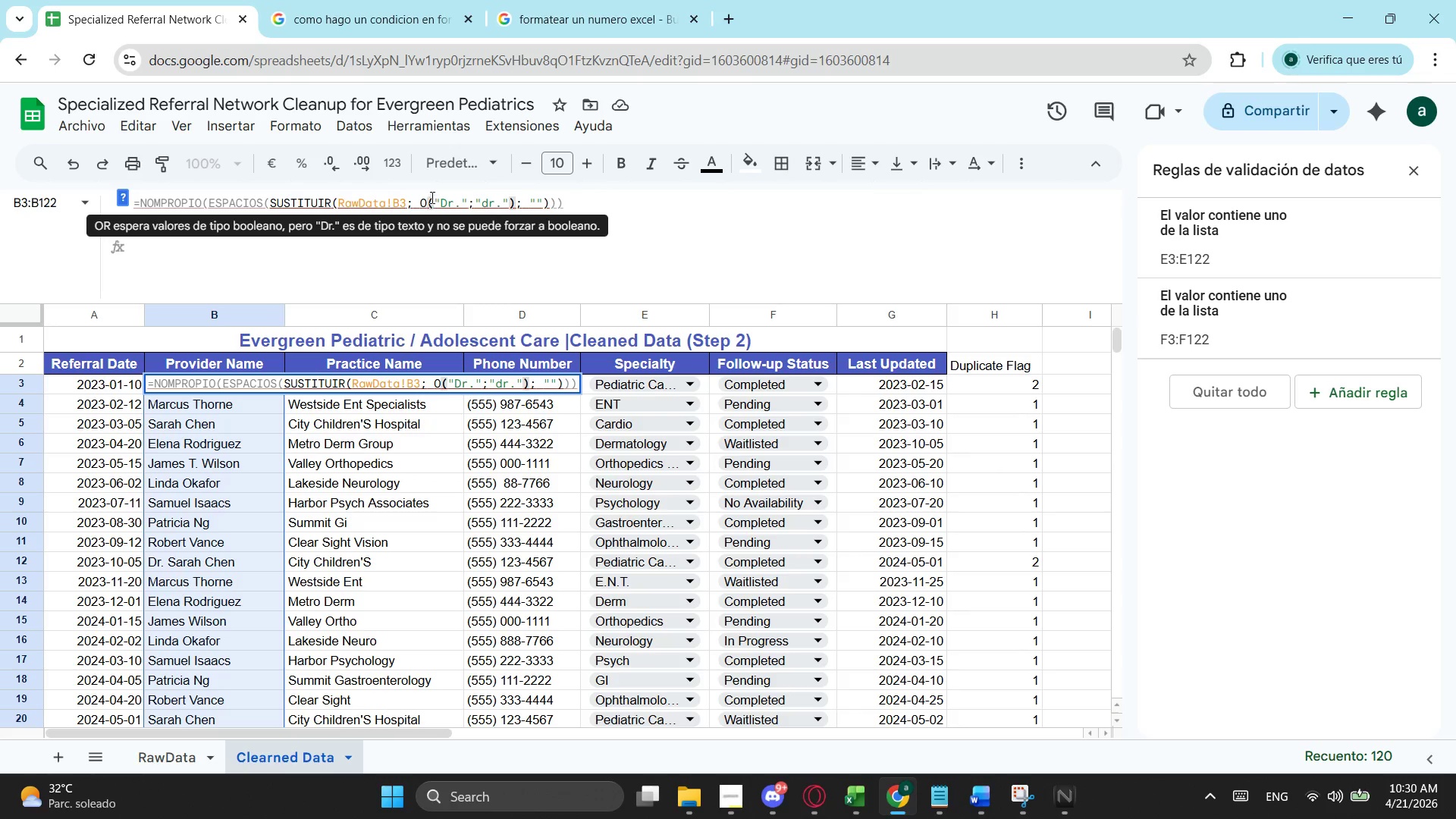 
wait(15.44)
 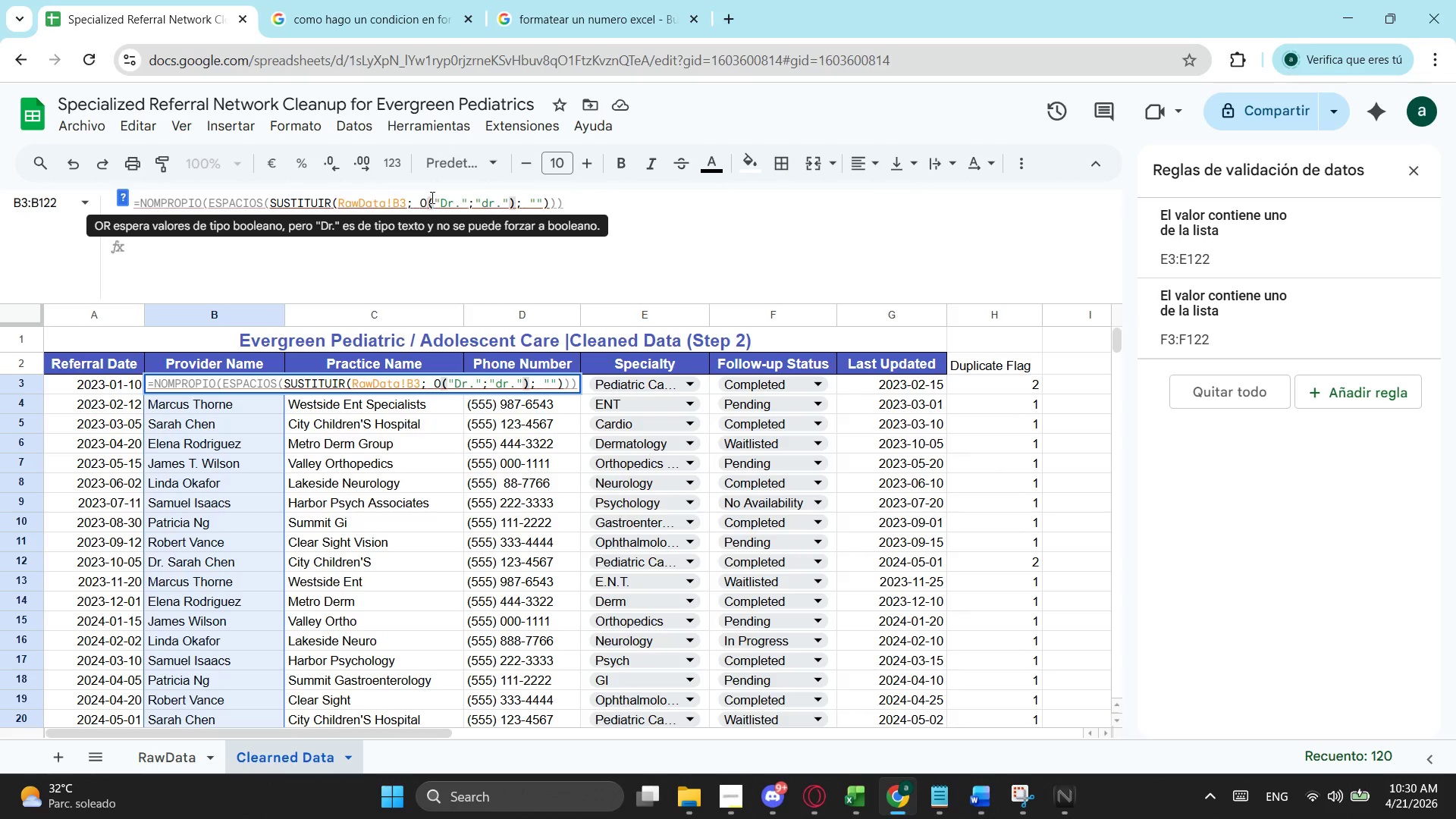 
key(Backspace)
 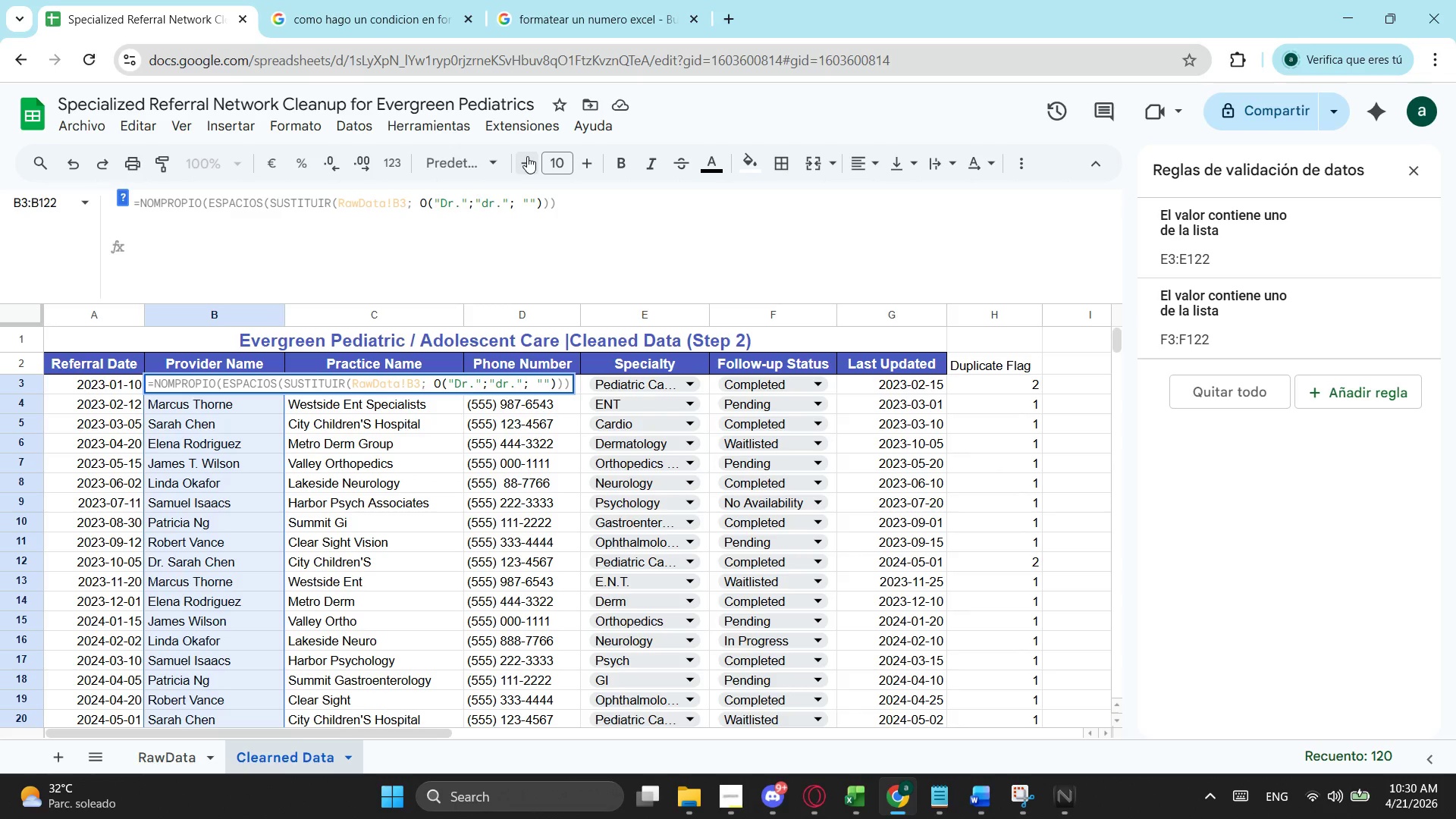 
key(ArrowLeft)
 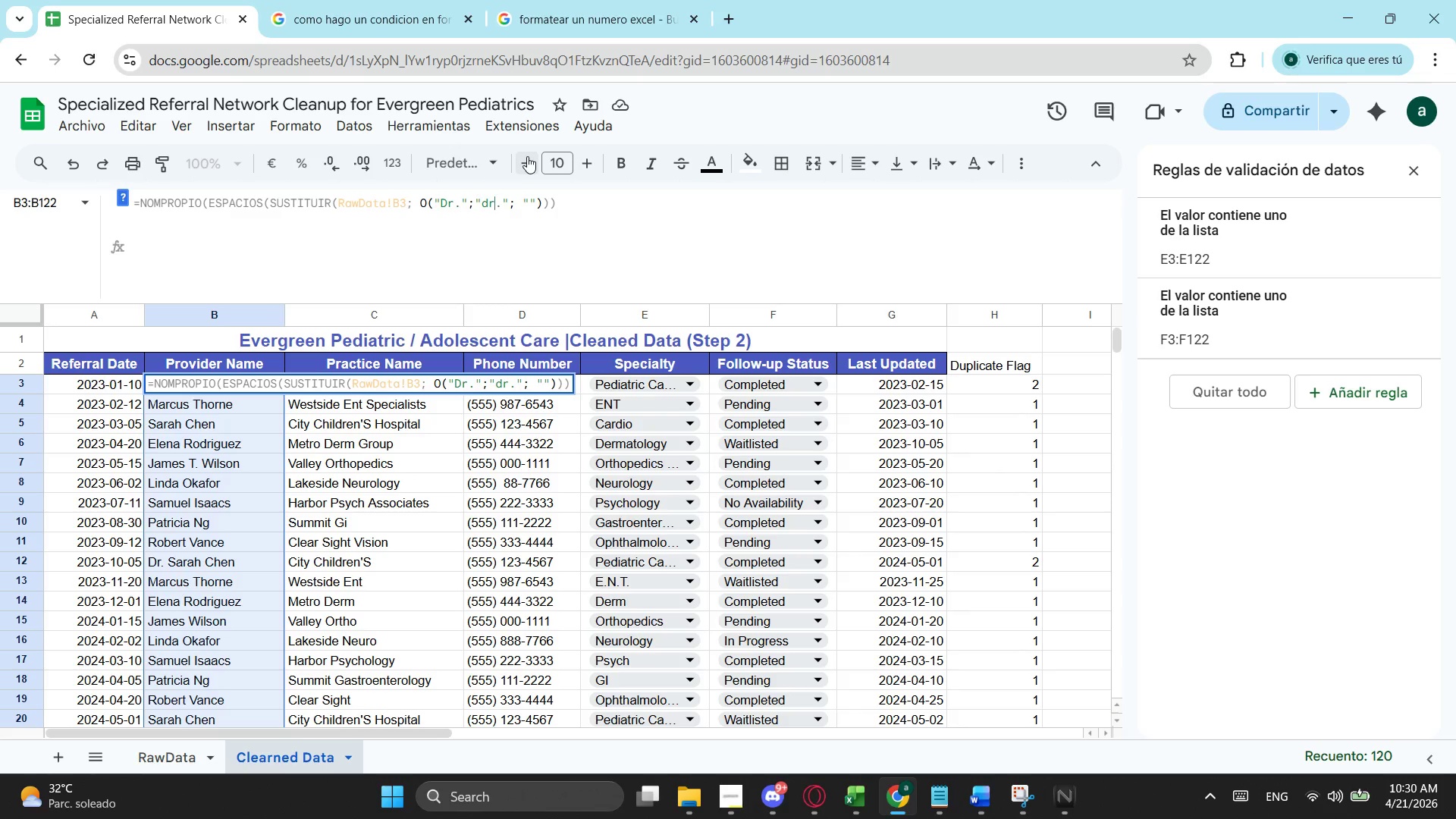 
key(ArrowLeft)
 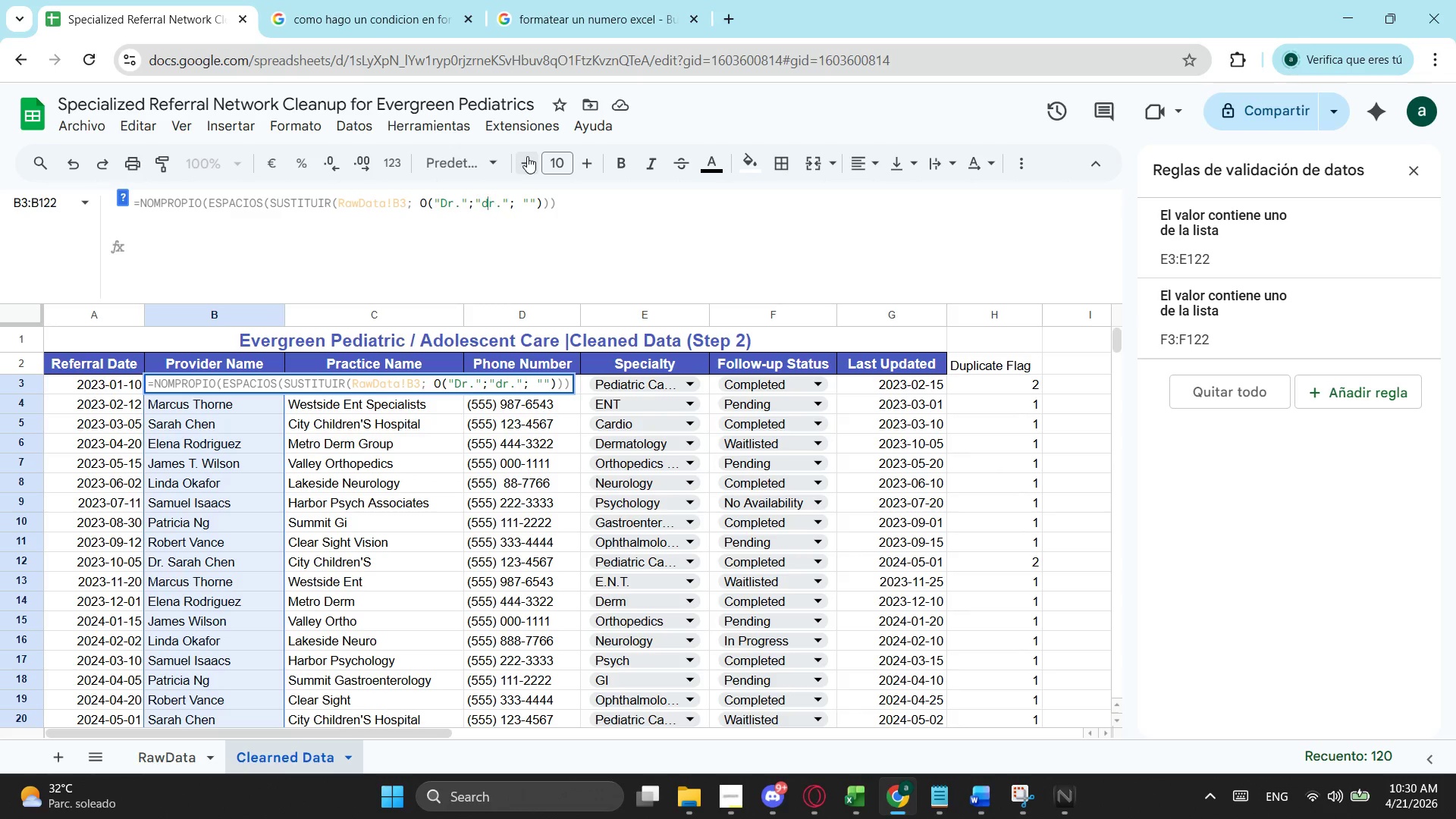 
key(ArrowLeft)
 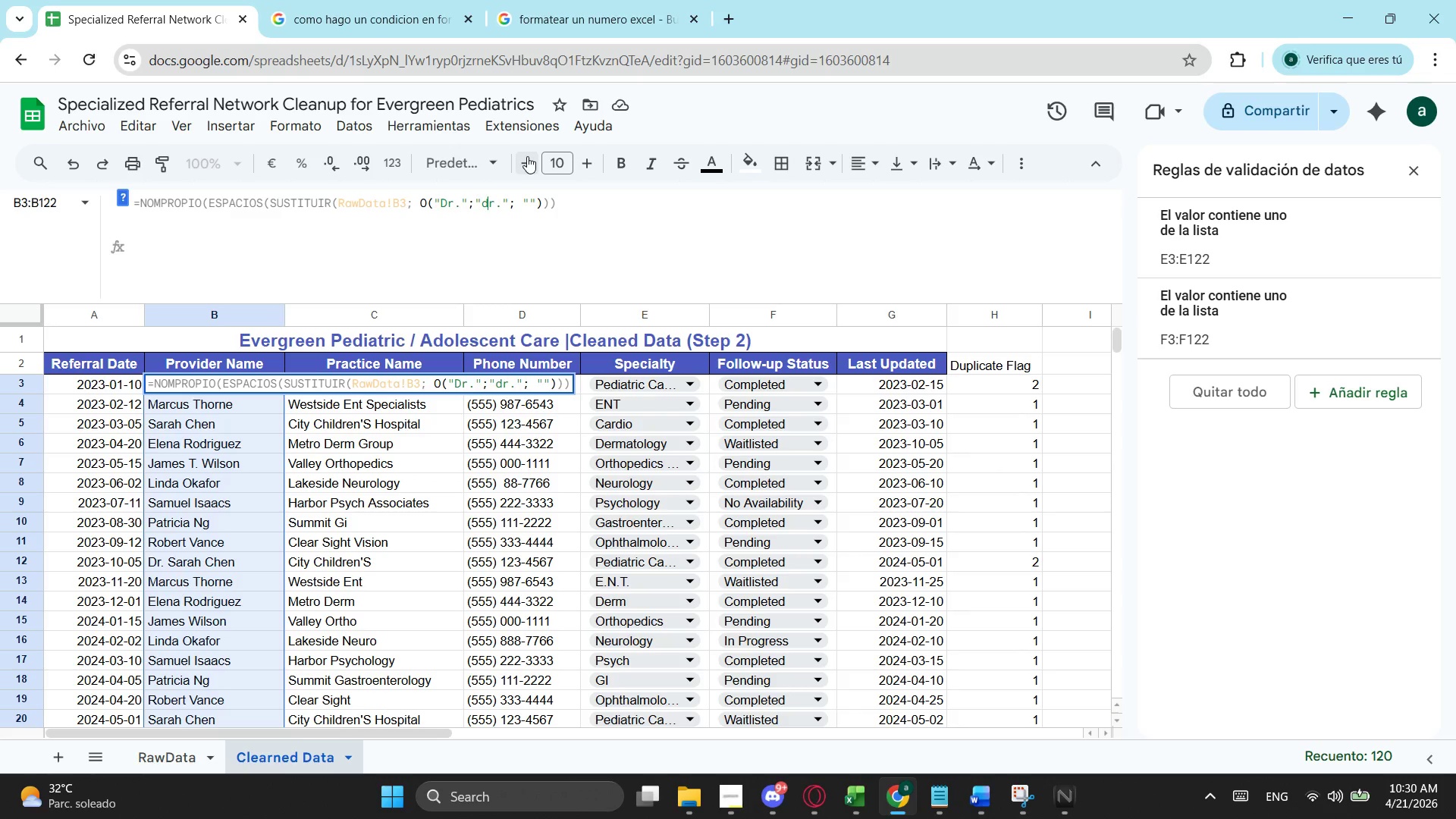 
key(ArrowLeft)
 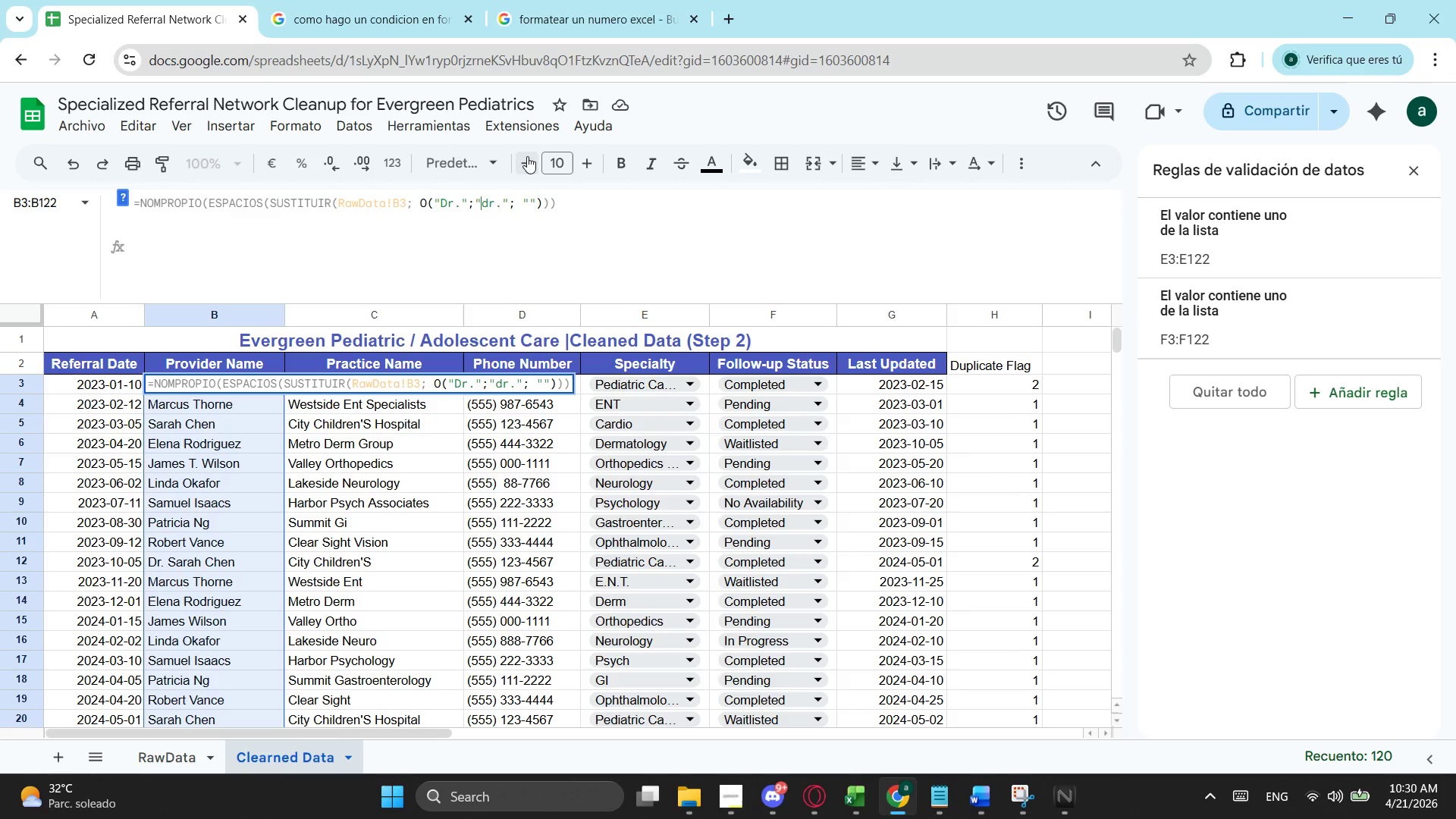 
key(ArrowLeft)
 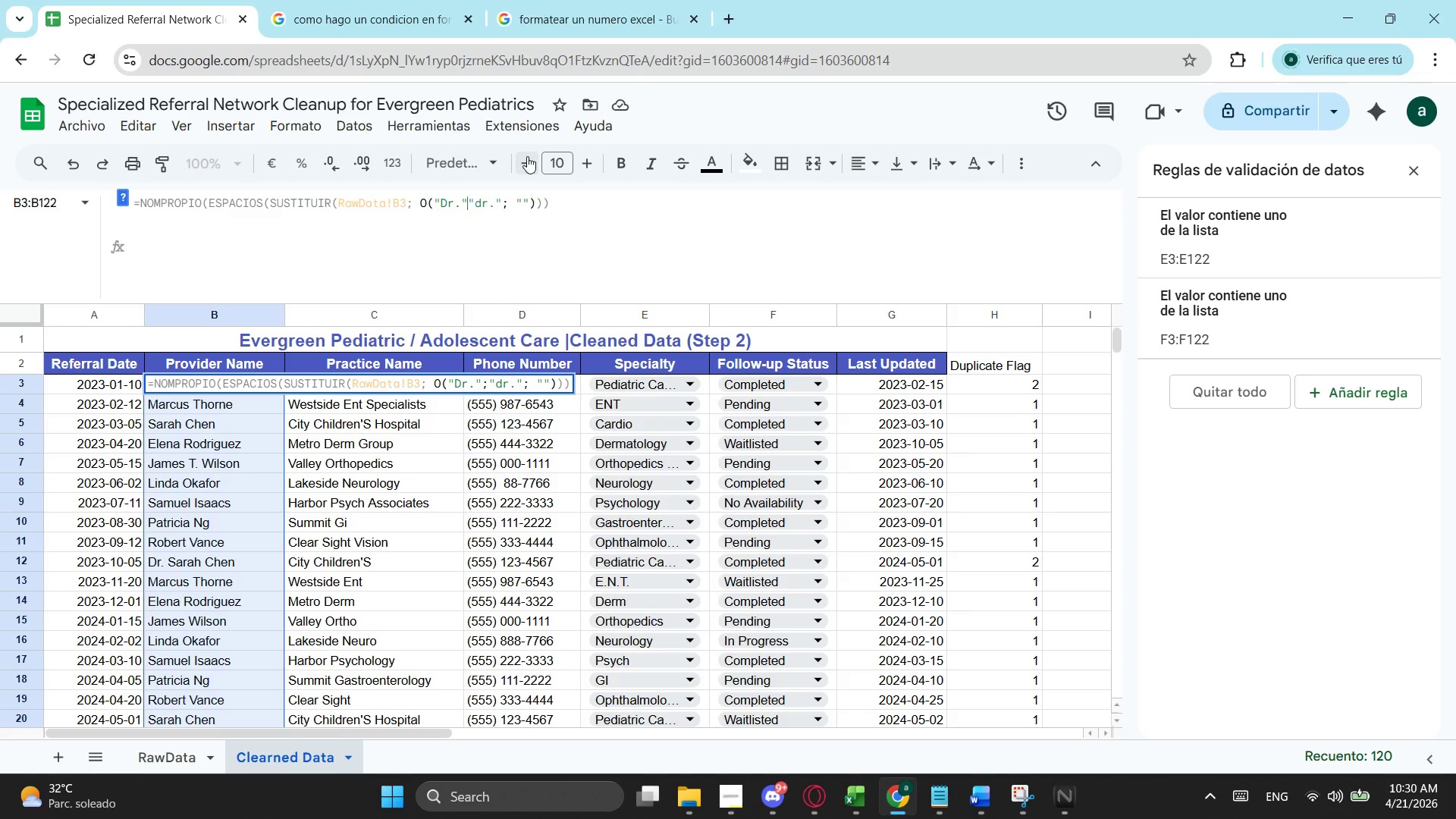 
key(Backspace)
 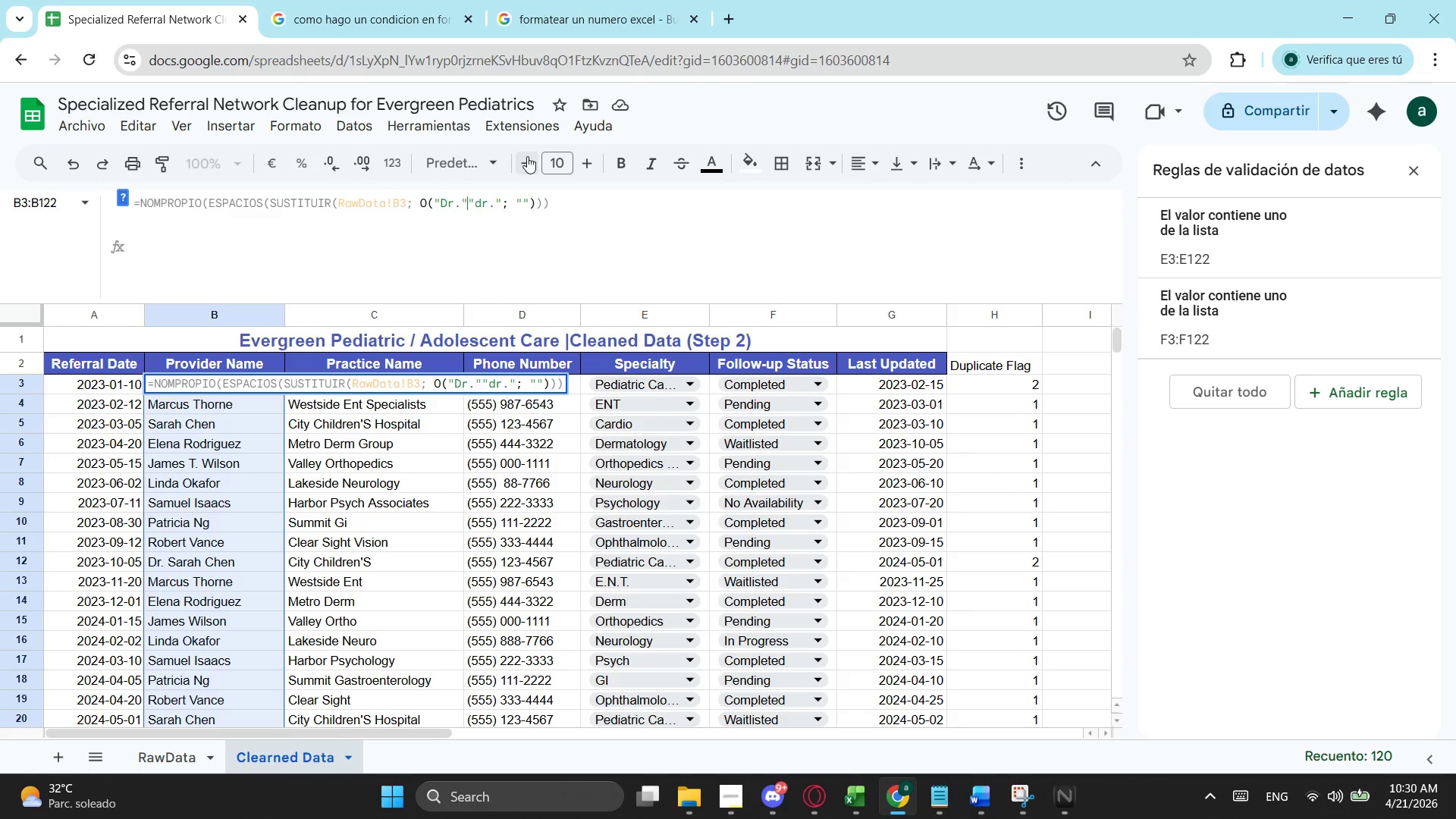 
key(ArrowLeft)
 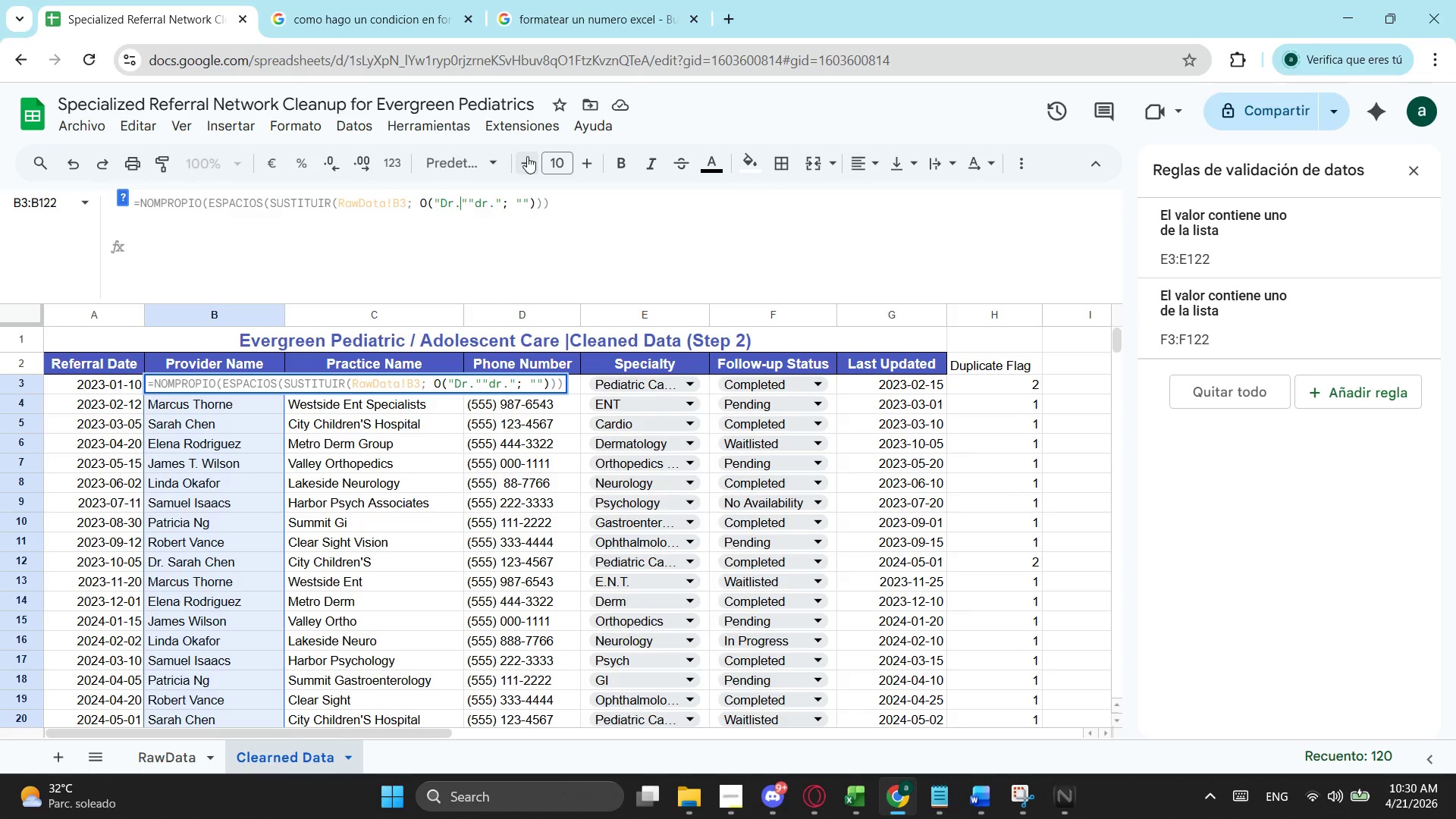 
key(ArrowLeft)
 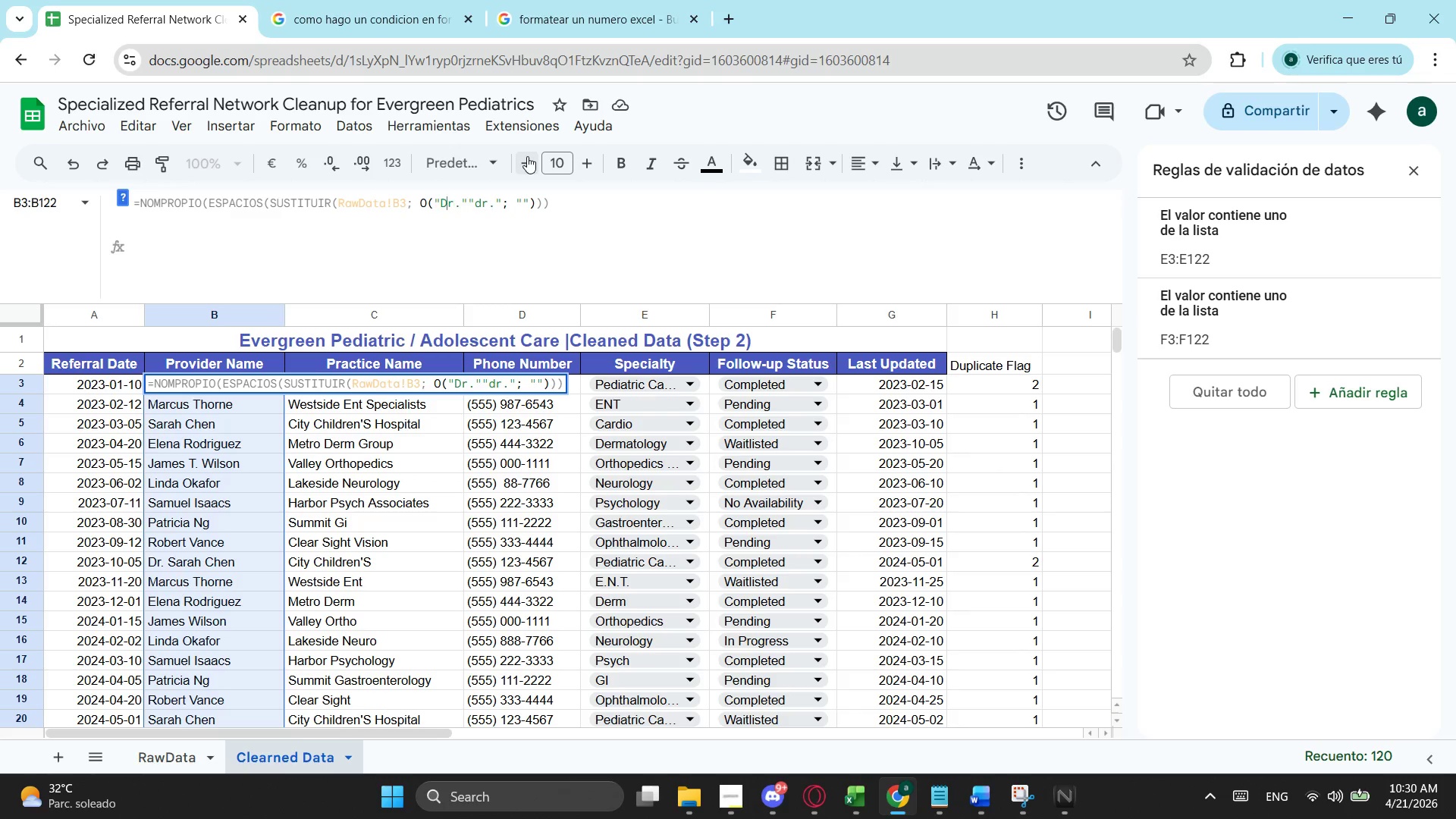 
key(ArrowLeft)
 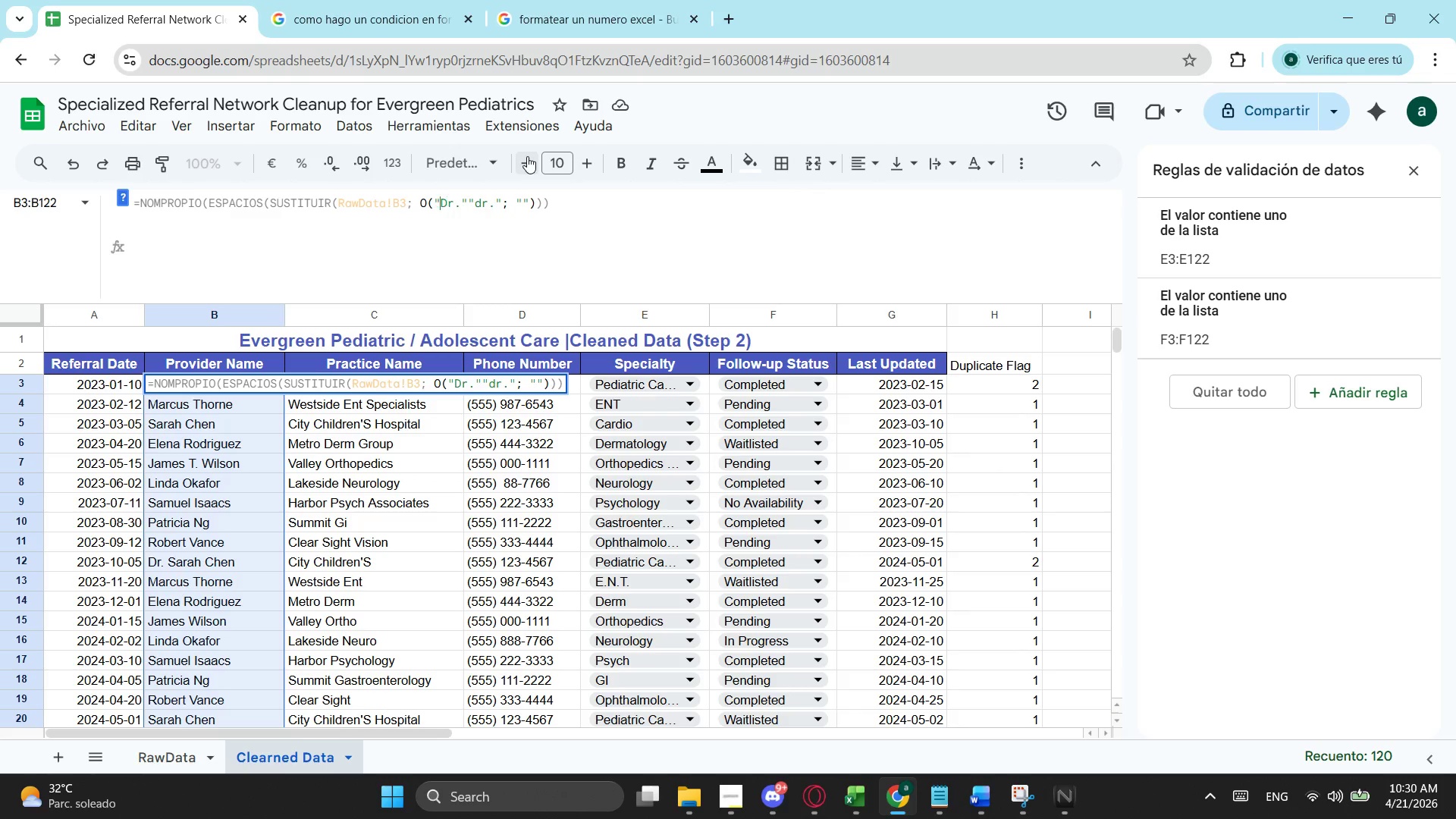 
key(ArrowLeft)
 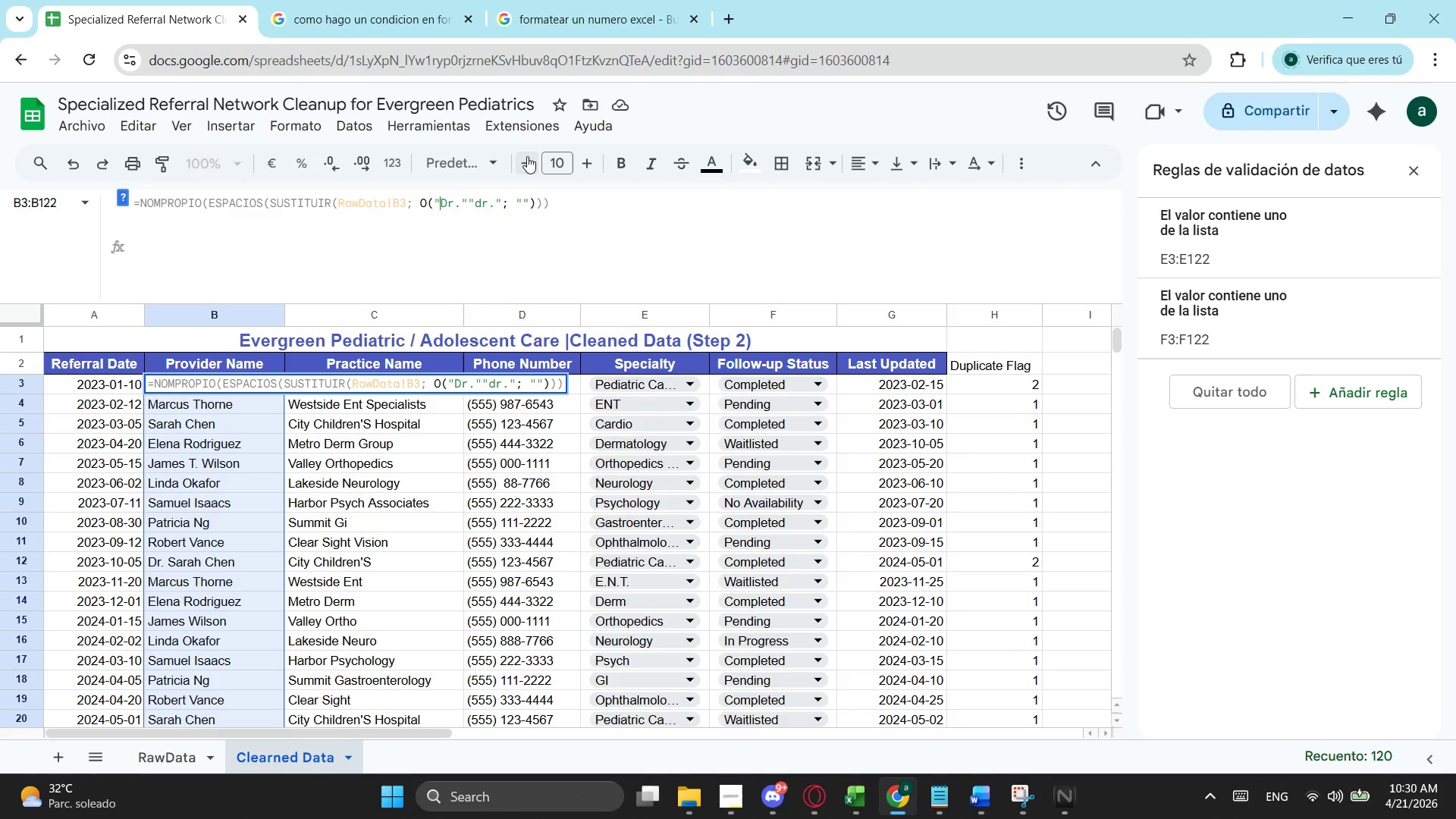 
key(ArrowLeft)
 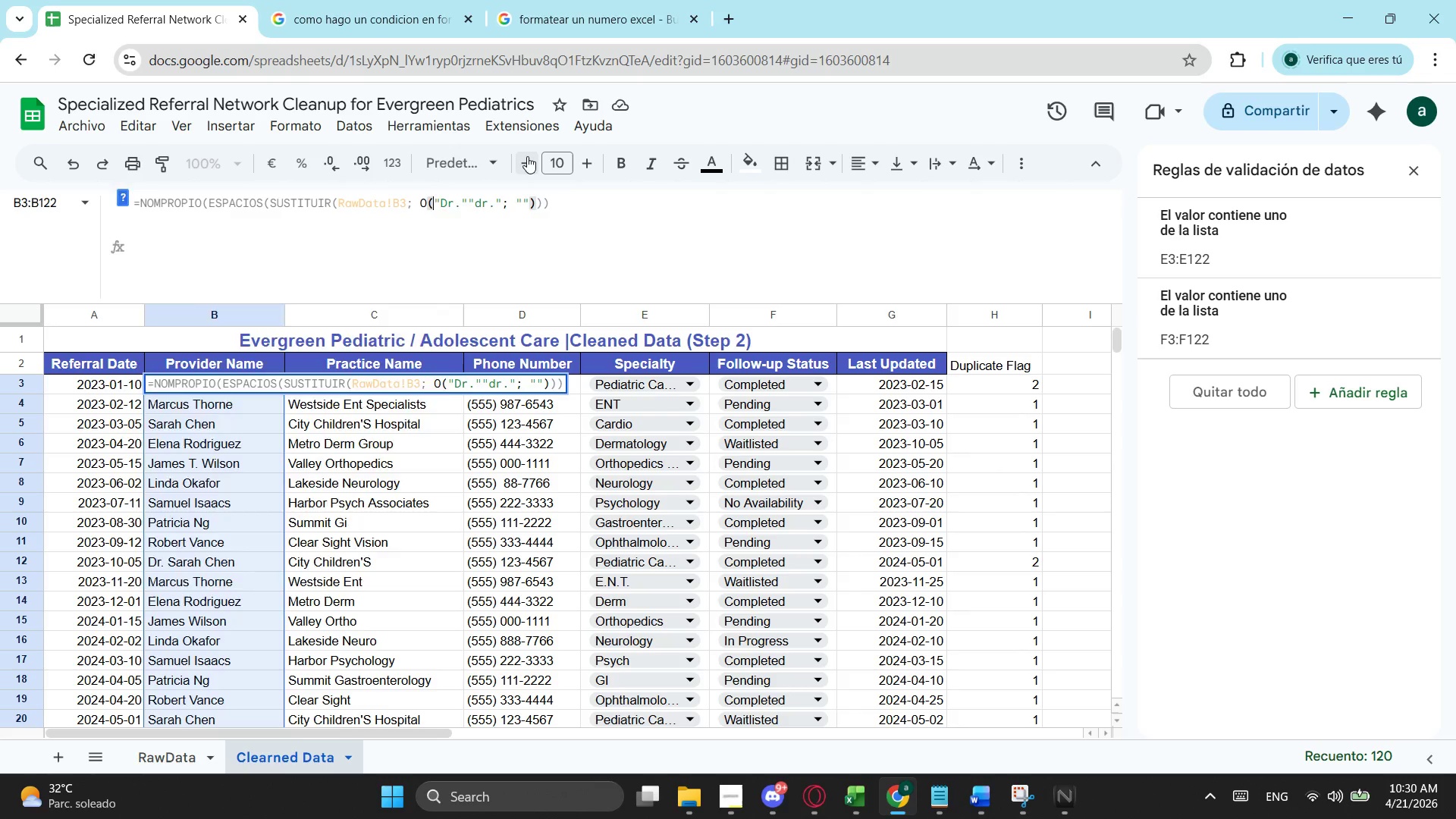 
key(Backspace)
 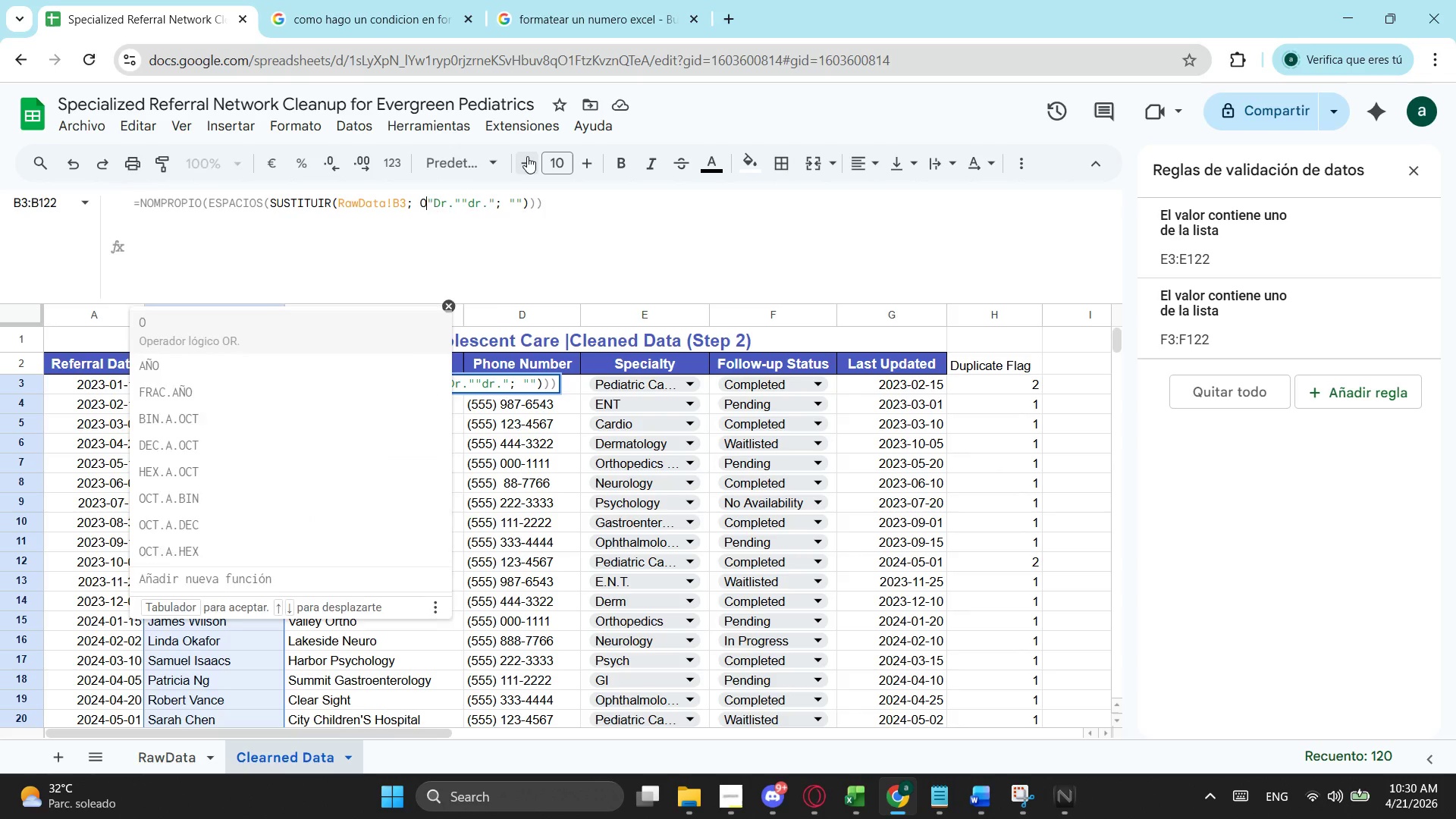 
key(Backspace)
 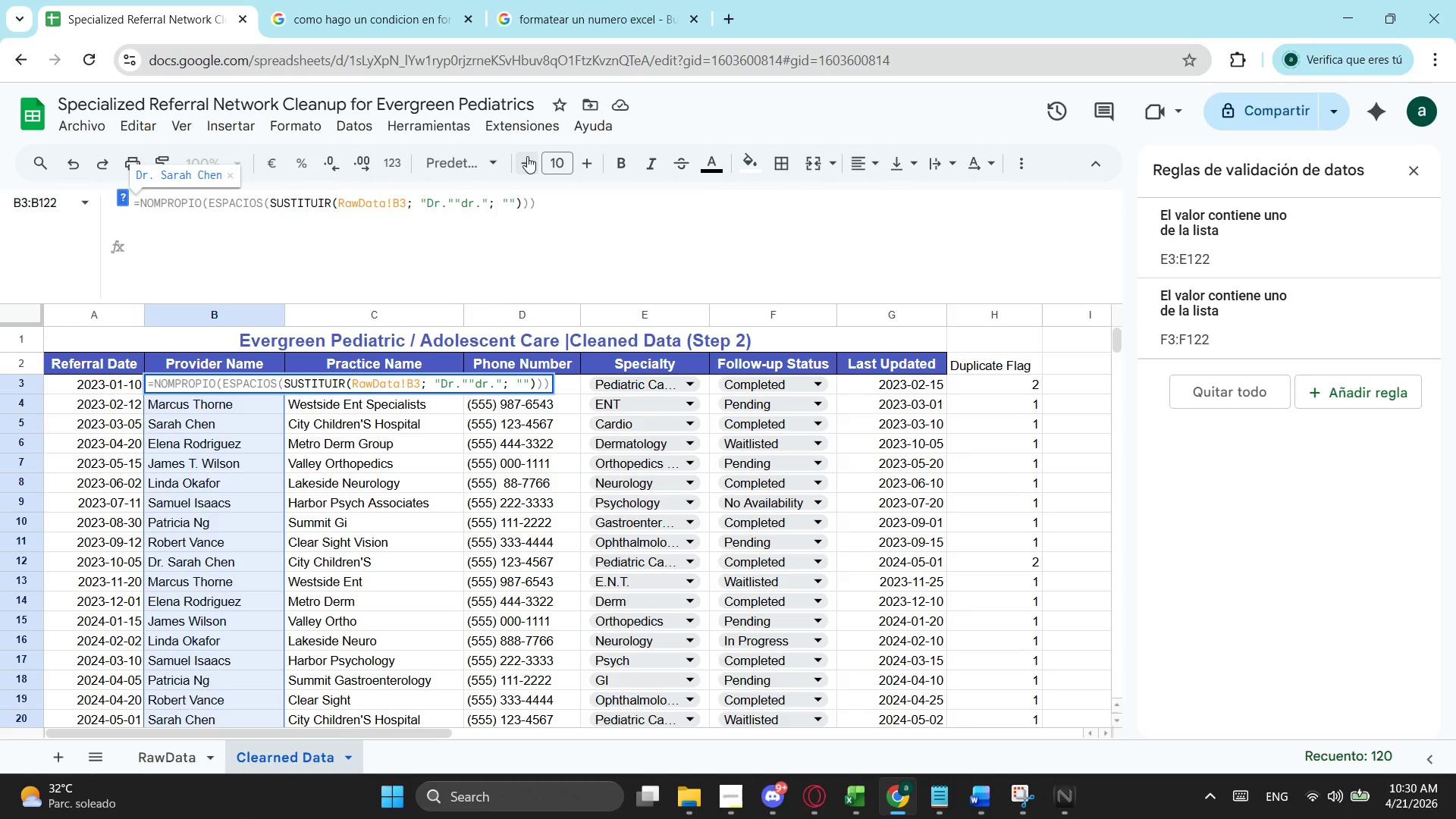 
key(ArrowRight)
 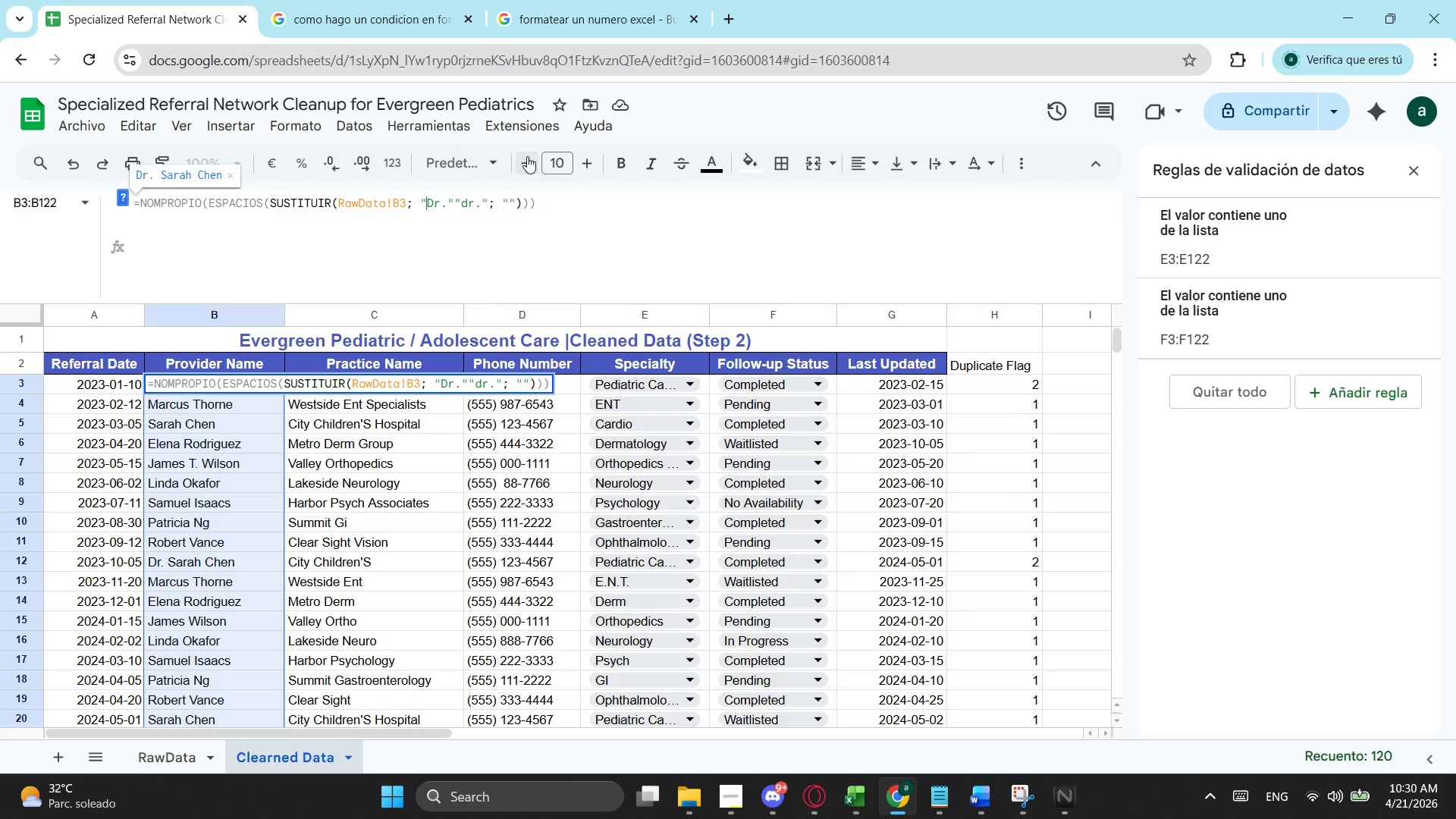 
key(ArrowRight)
 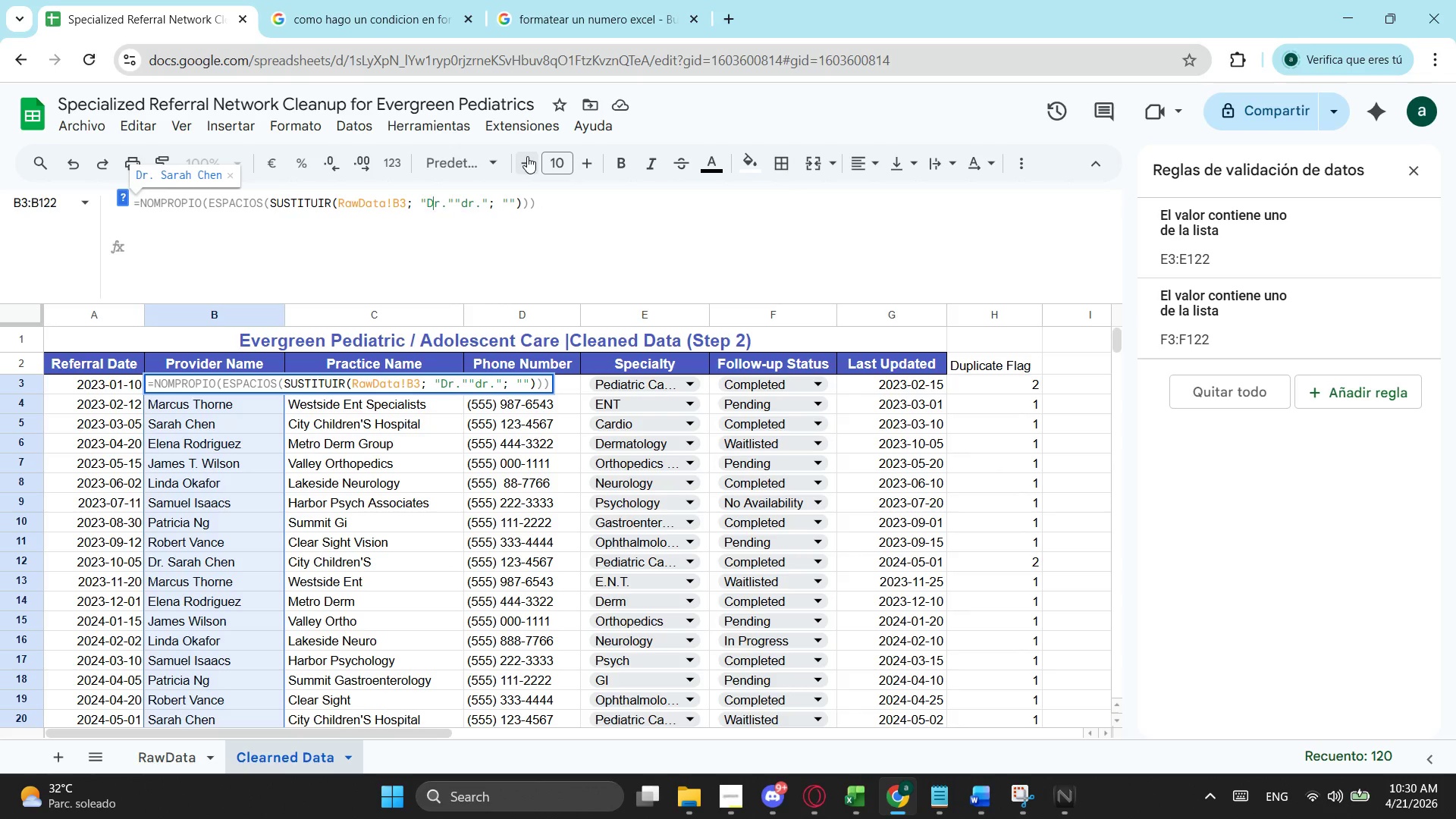 
key(ArrowRight)
 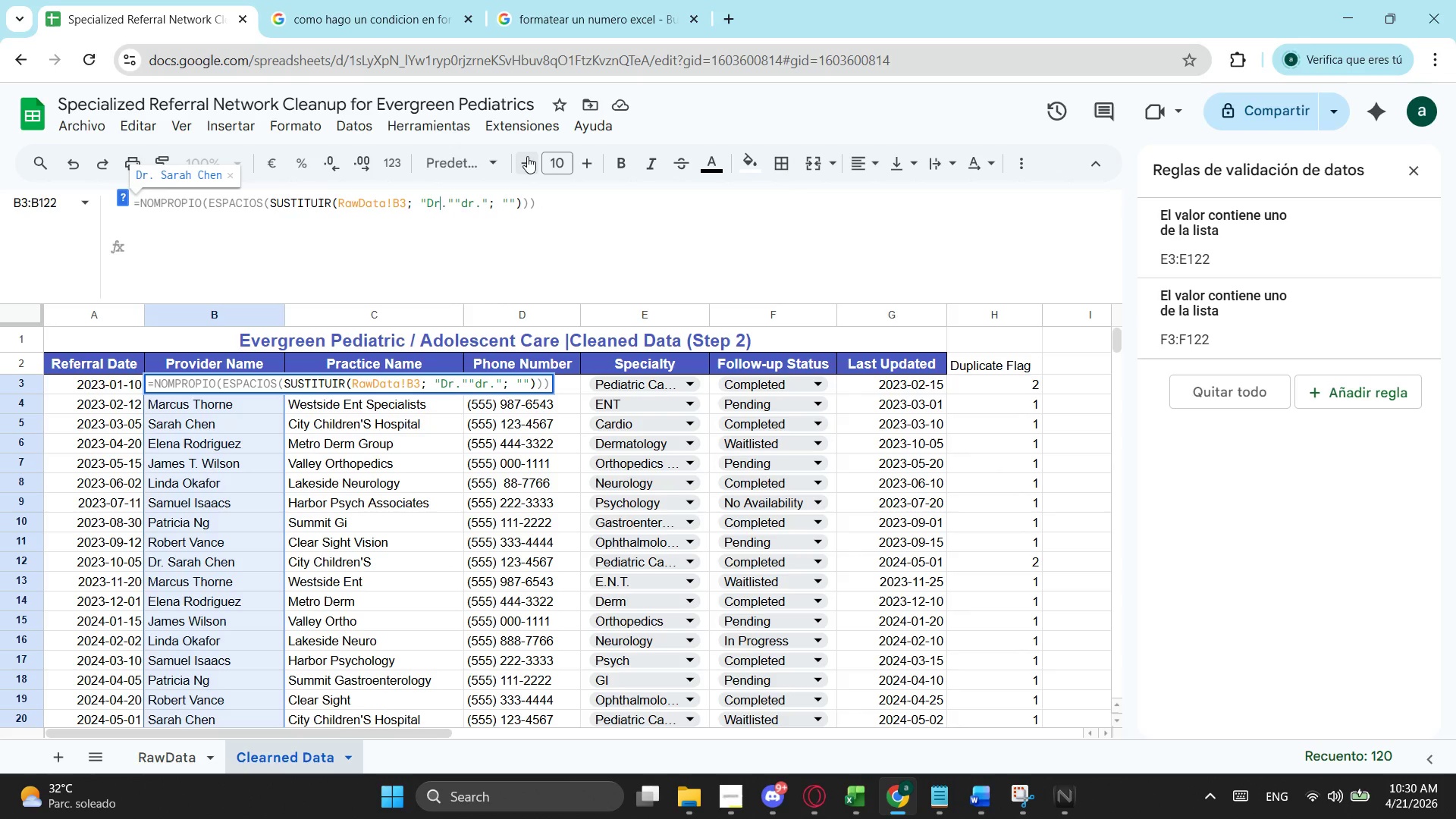 
key(ArrowRight)
 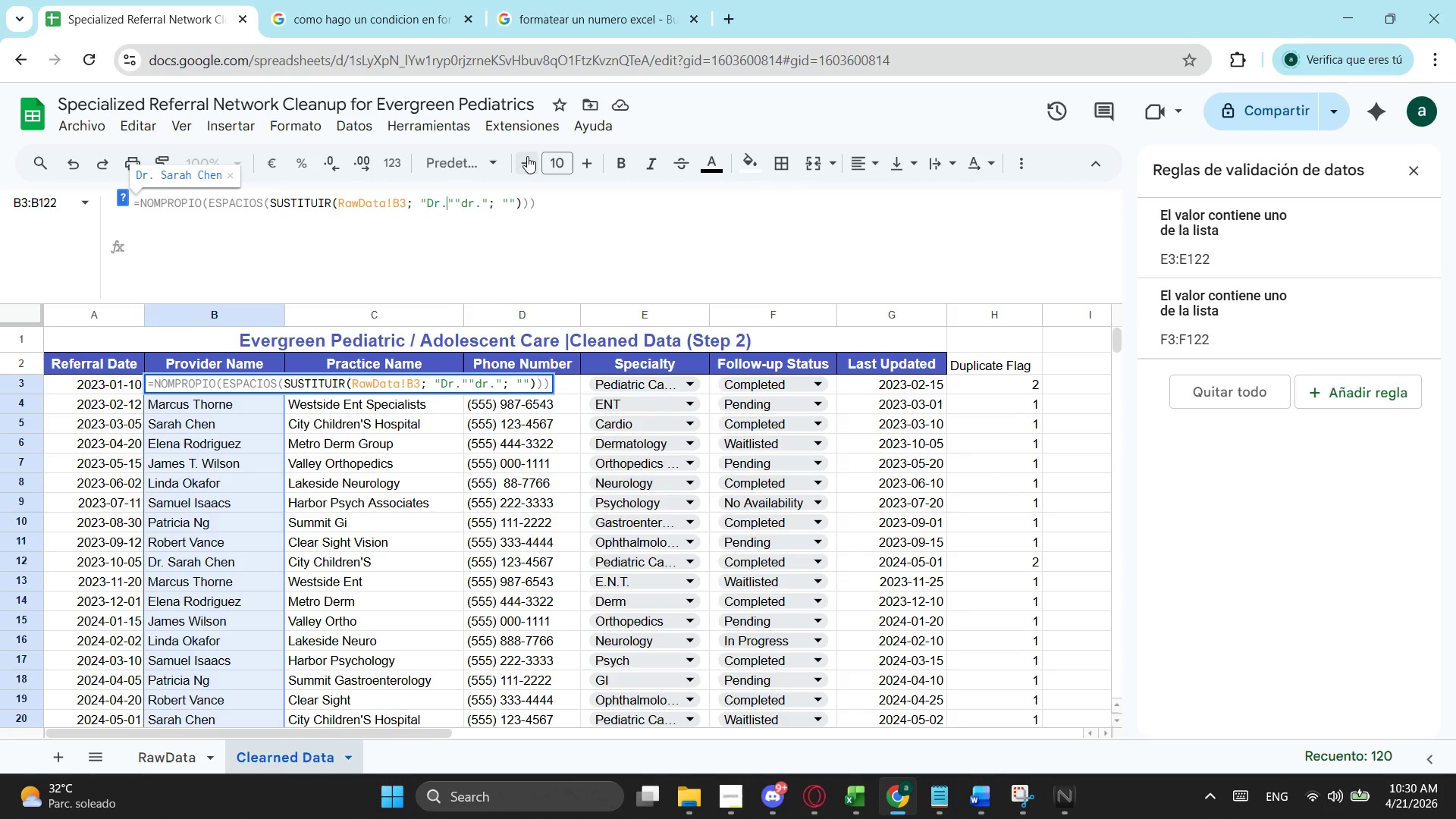 
key(ArrowRight)
 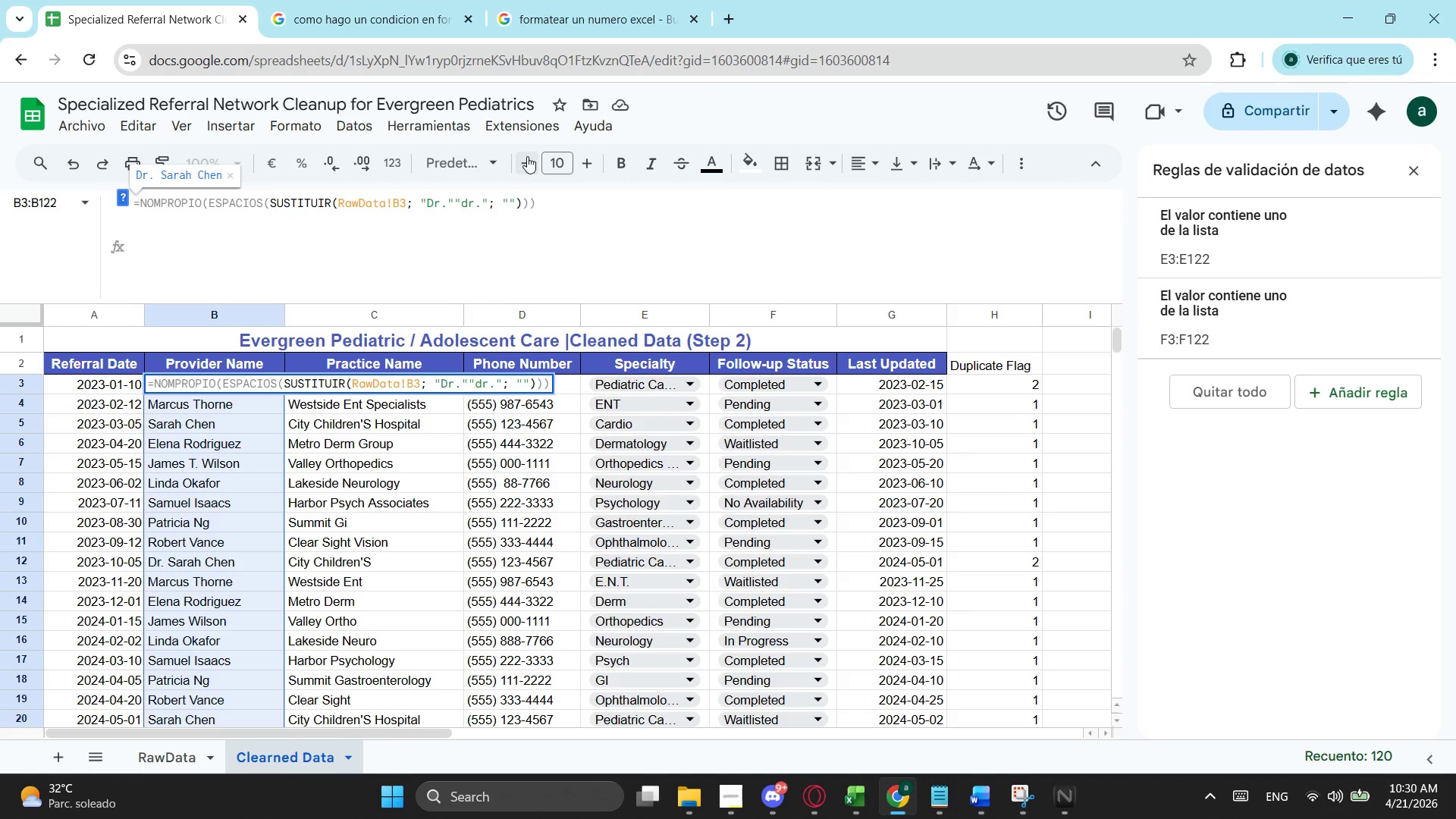 
key(NumpadMultiply)
 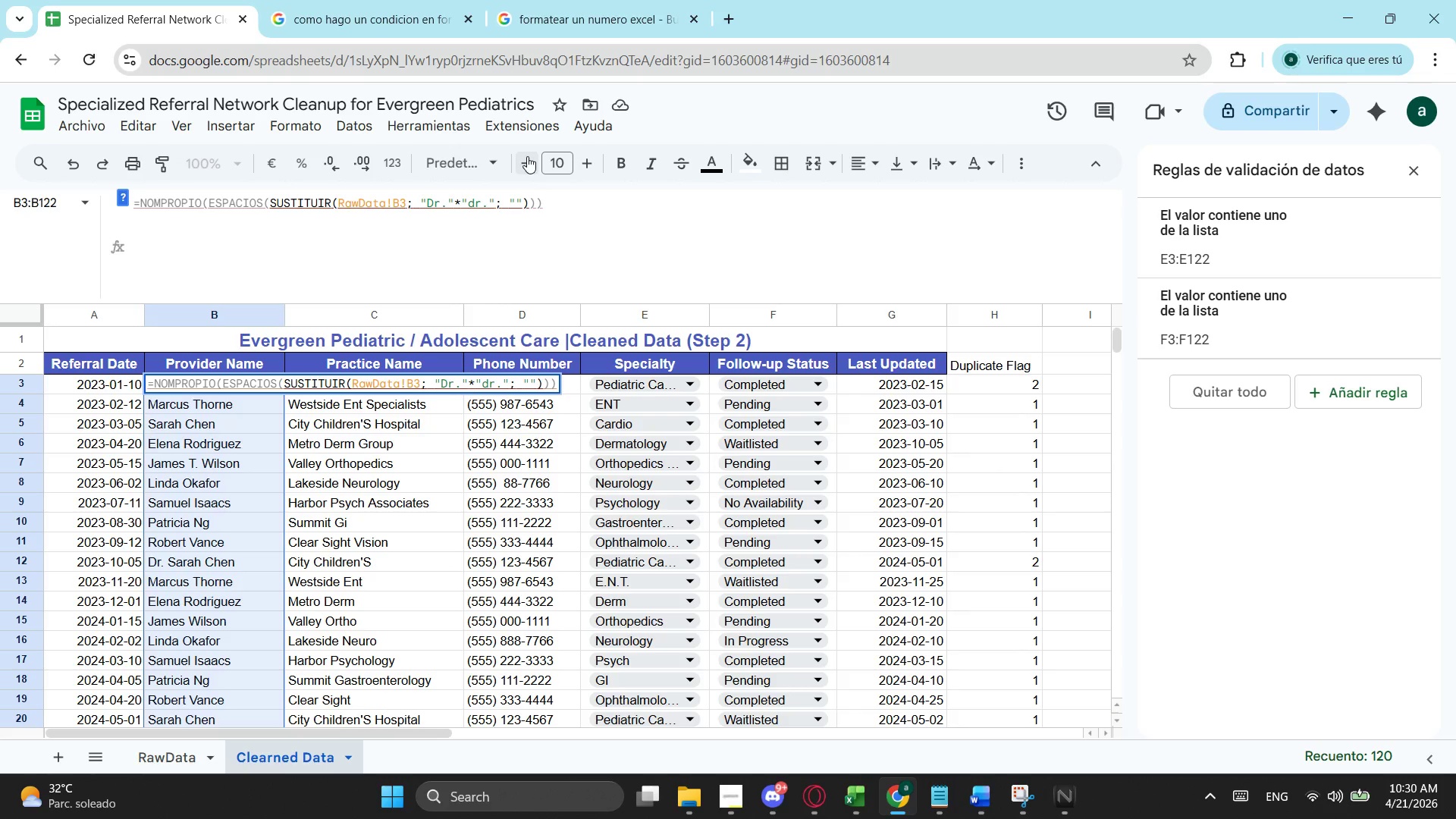 
key(Backspace)
 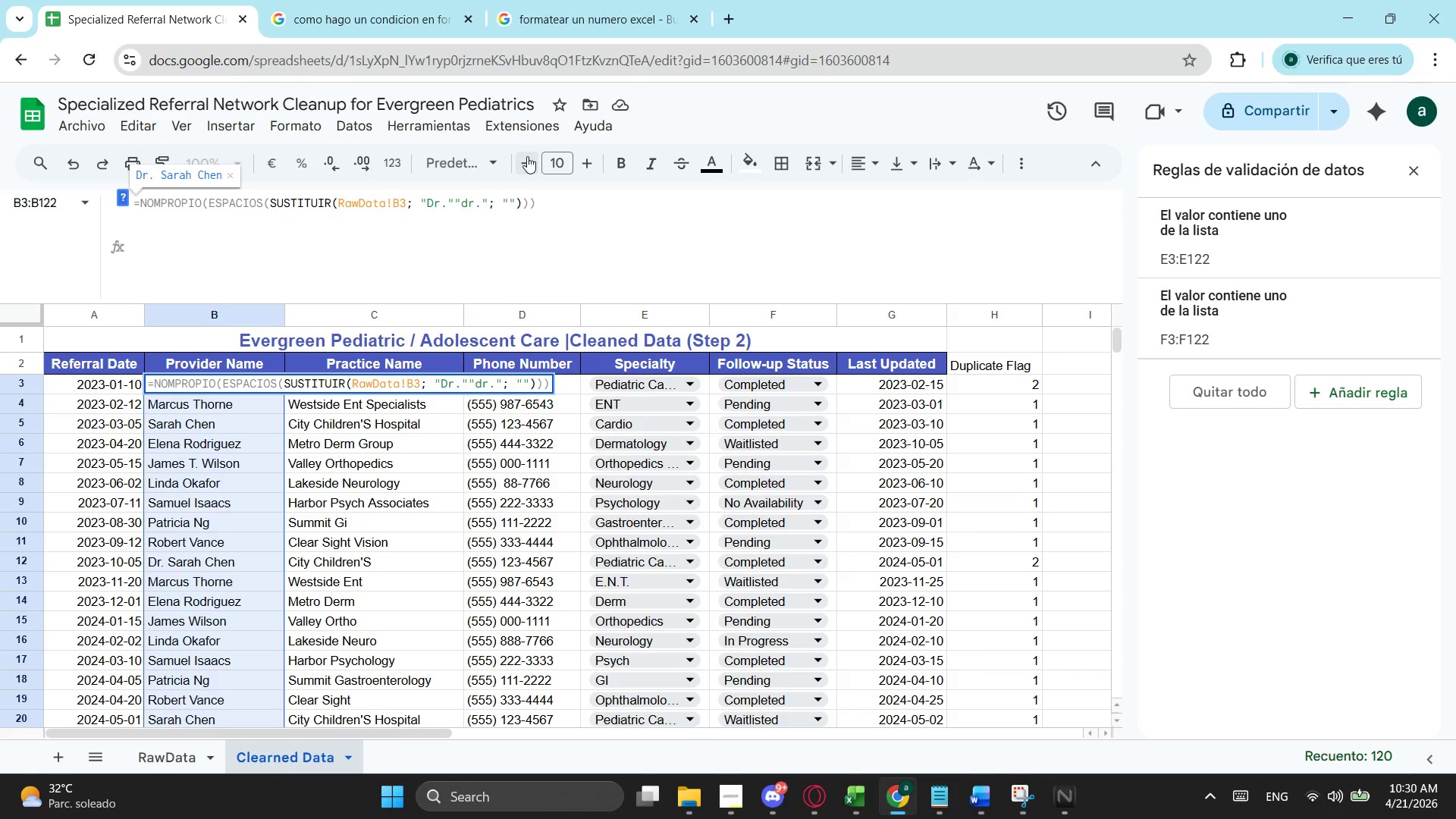 
key(7)
 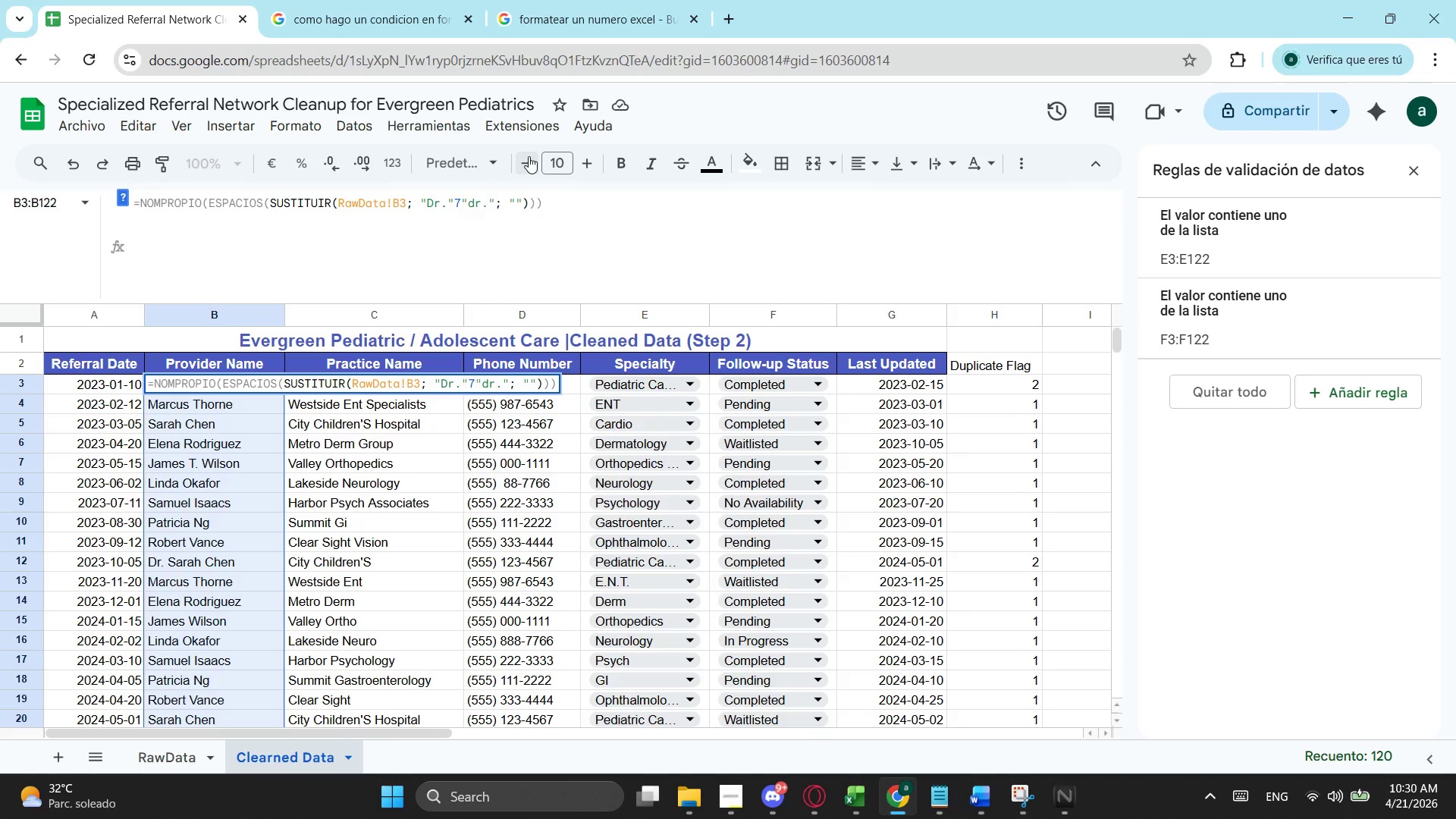 
key(Backspace)
 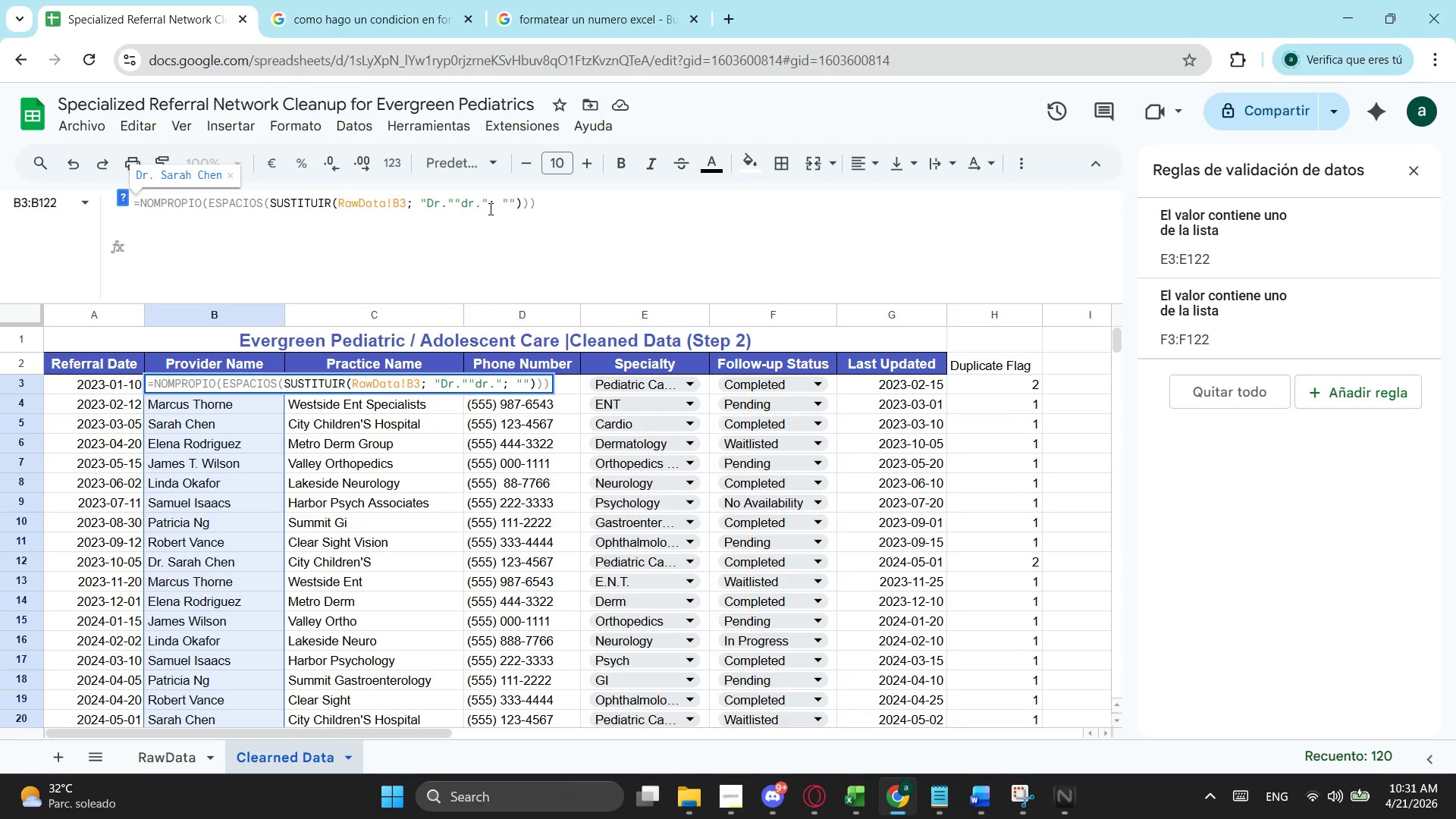 
left_click([597, 0])
 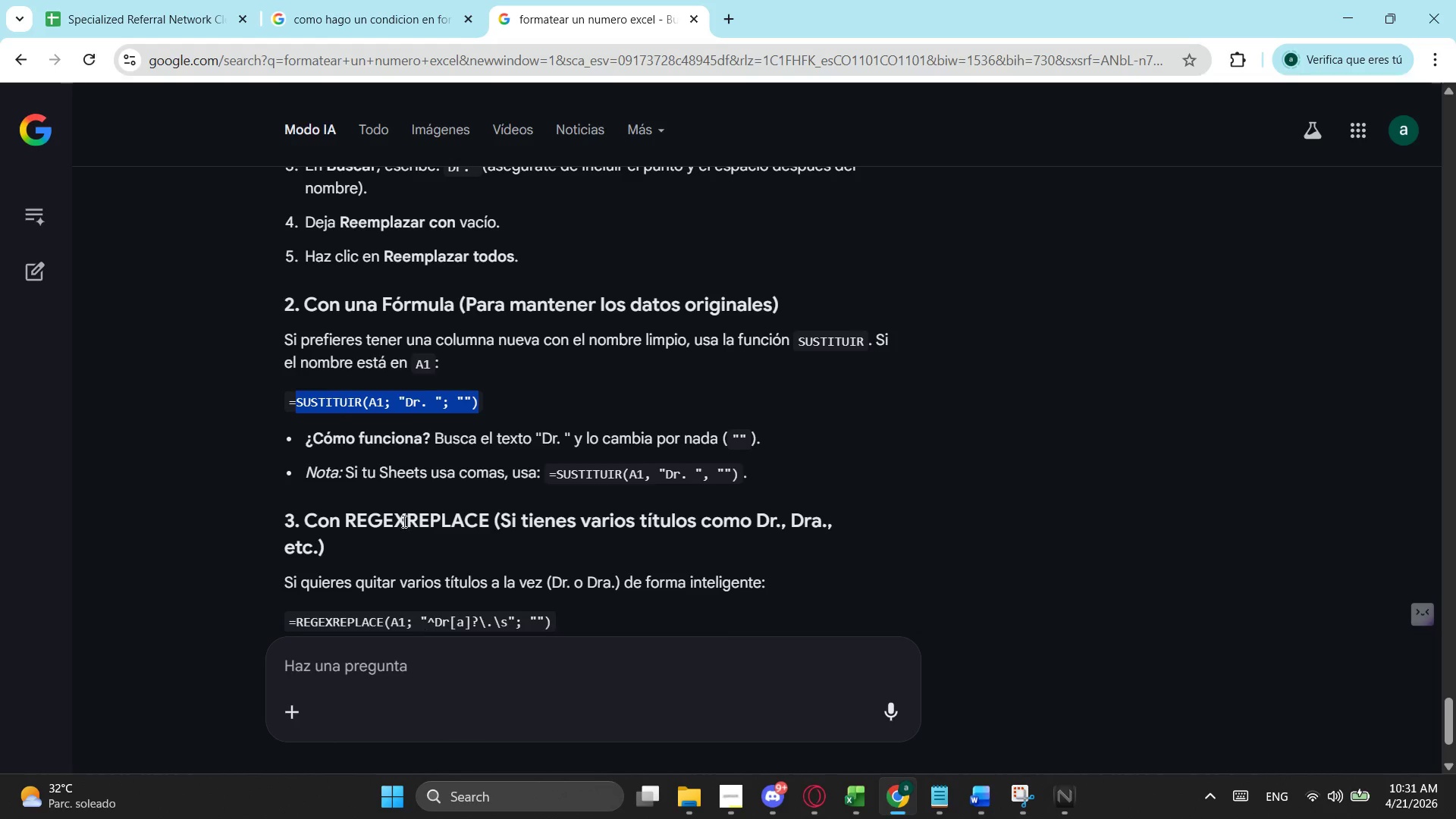 
left_click_drag(start_coordinate=[406, 636], to_coordinate=[401, 639])
 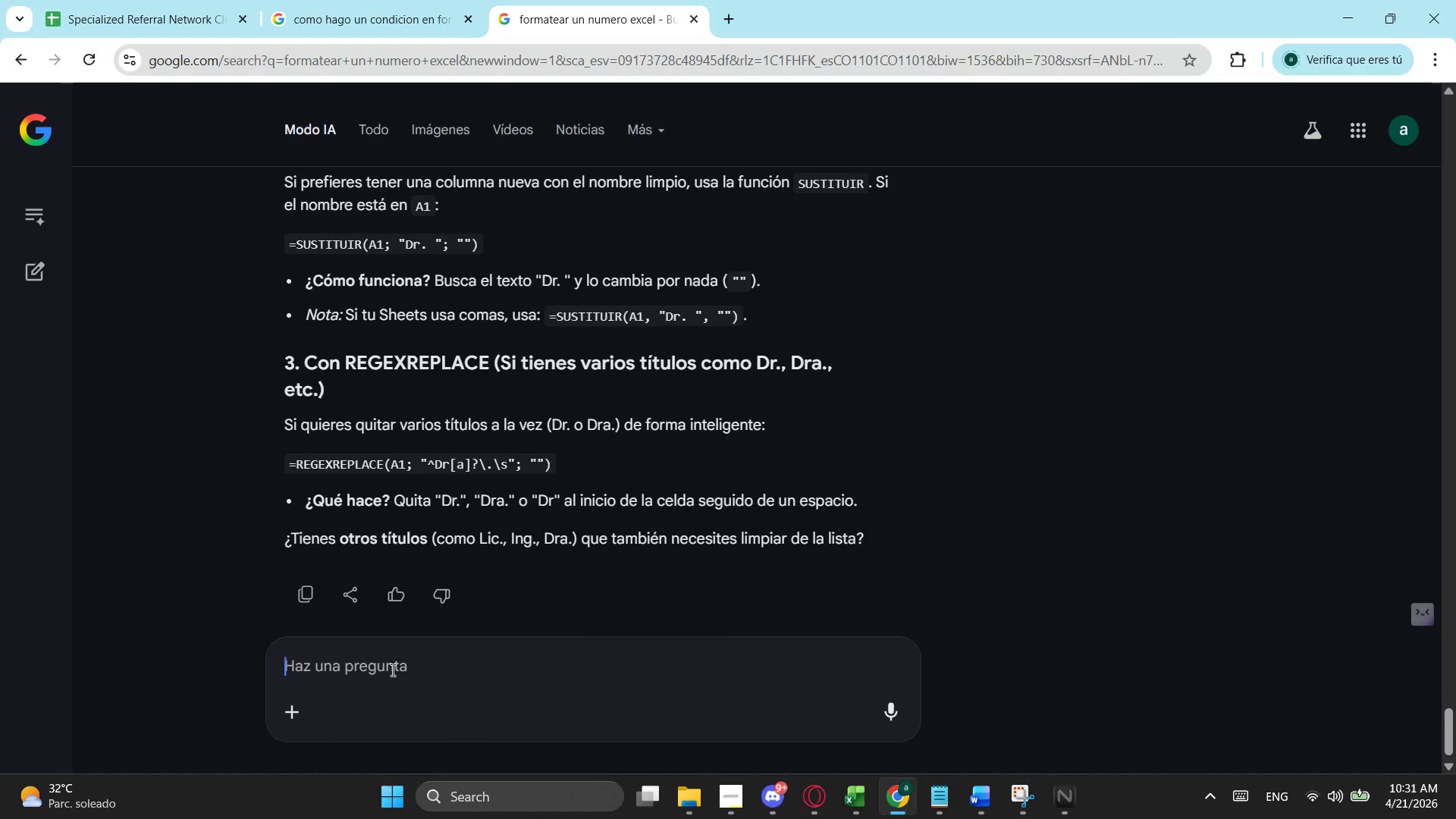 
scroll: coordinate [453, 632], scroll_direction: down, amount: 1.0
 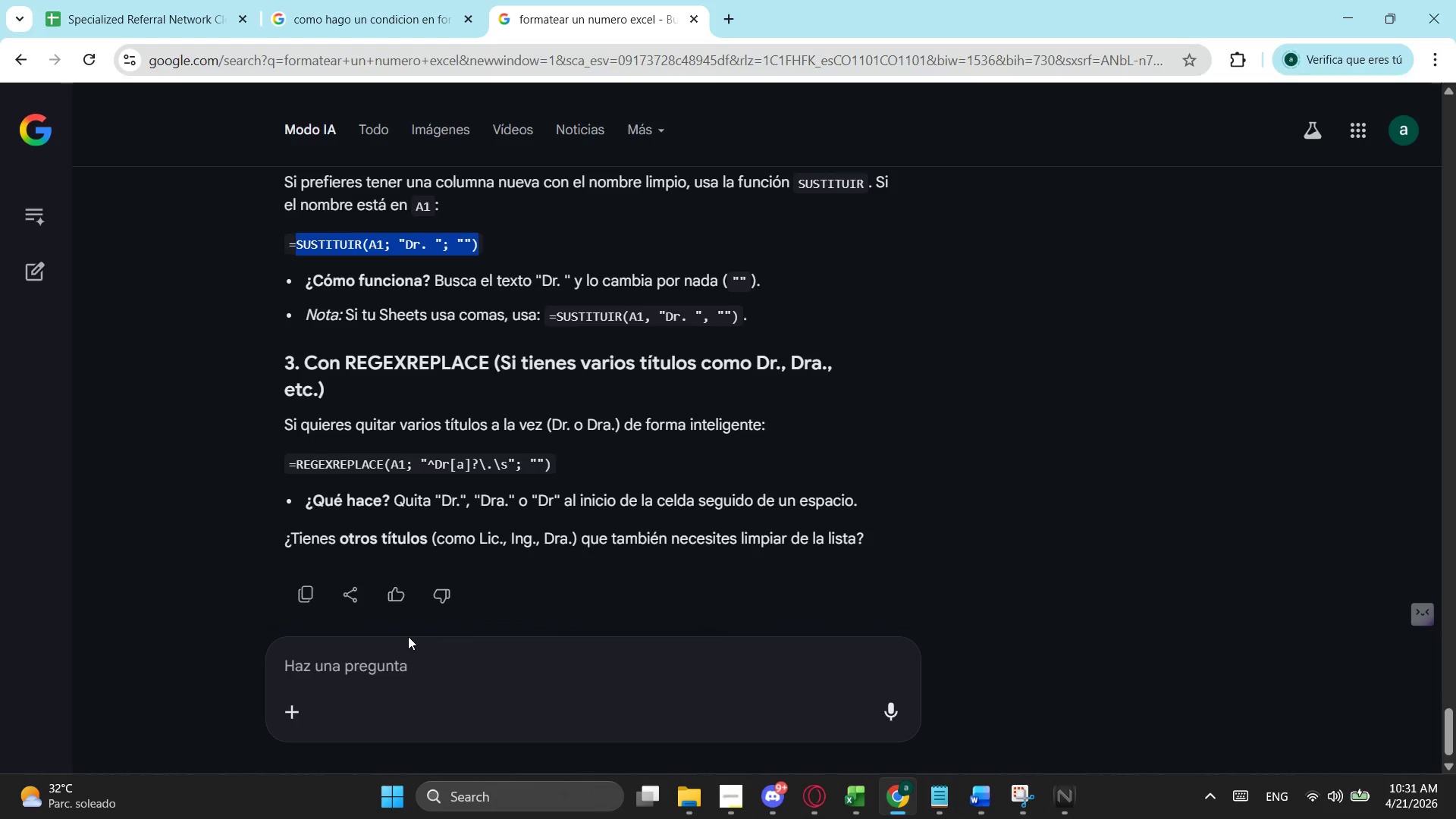 
double_click([390, 672])
 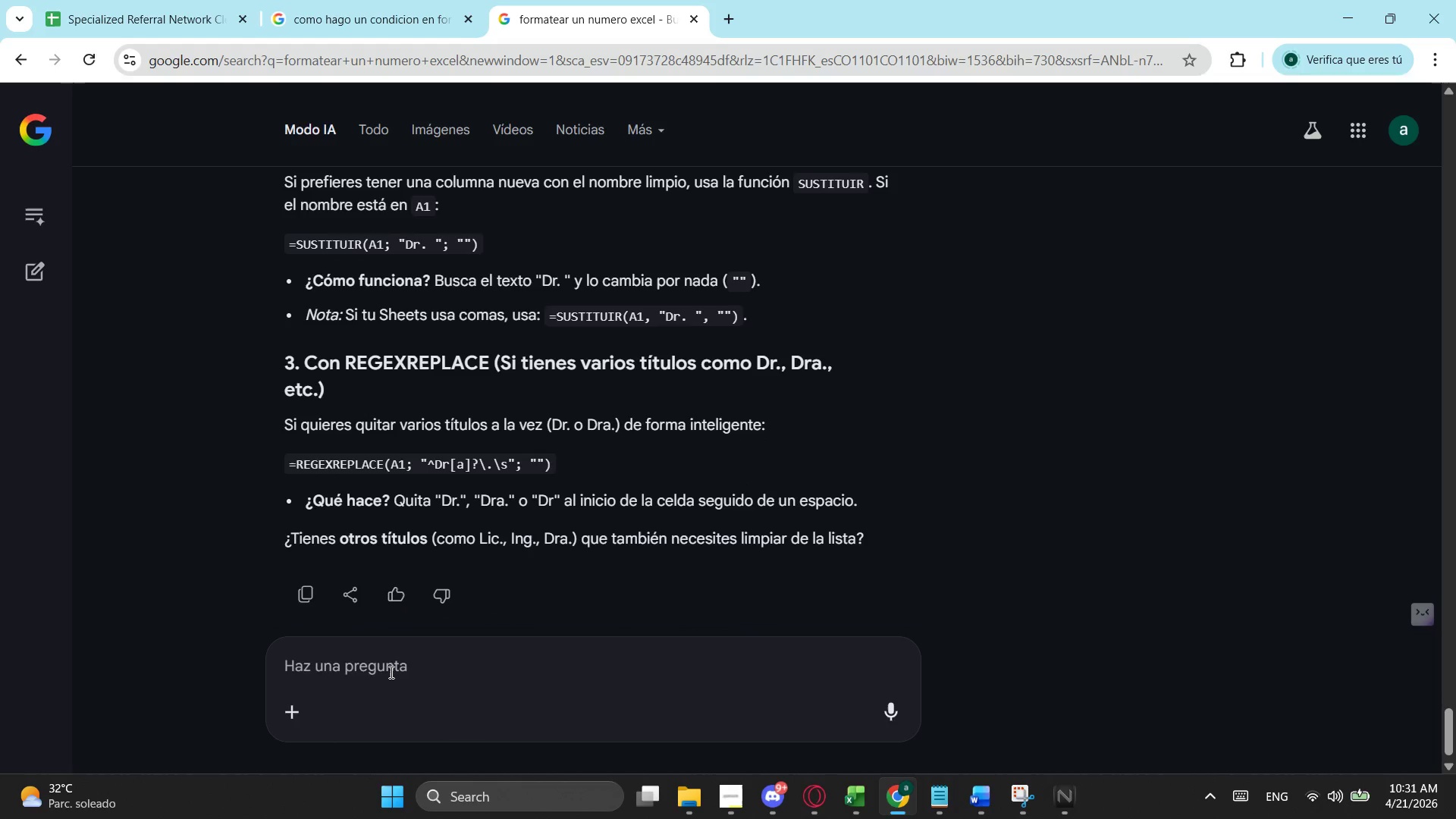 
type(y si quier d)
key(Backspace)
type(Dr. o dr.)
 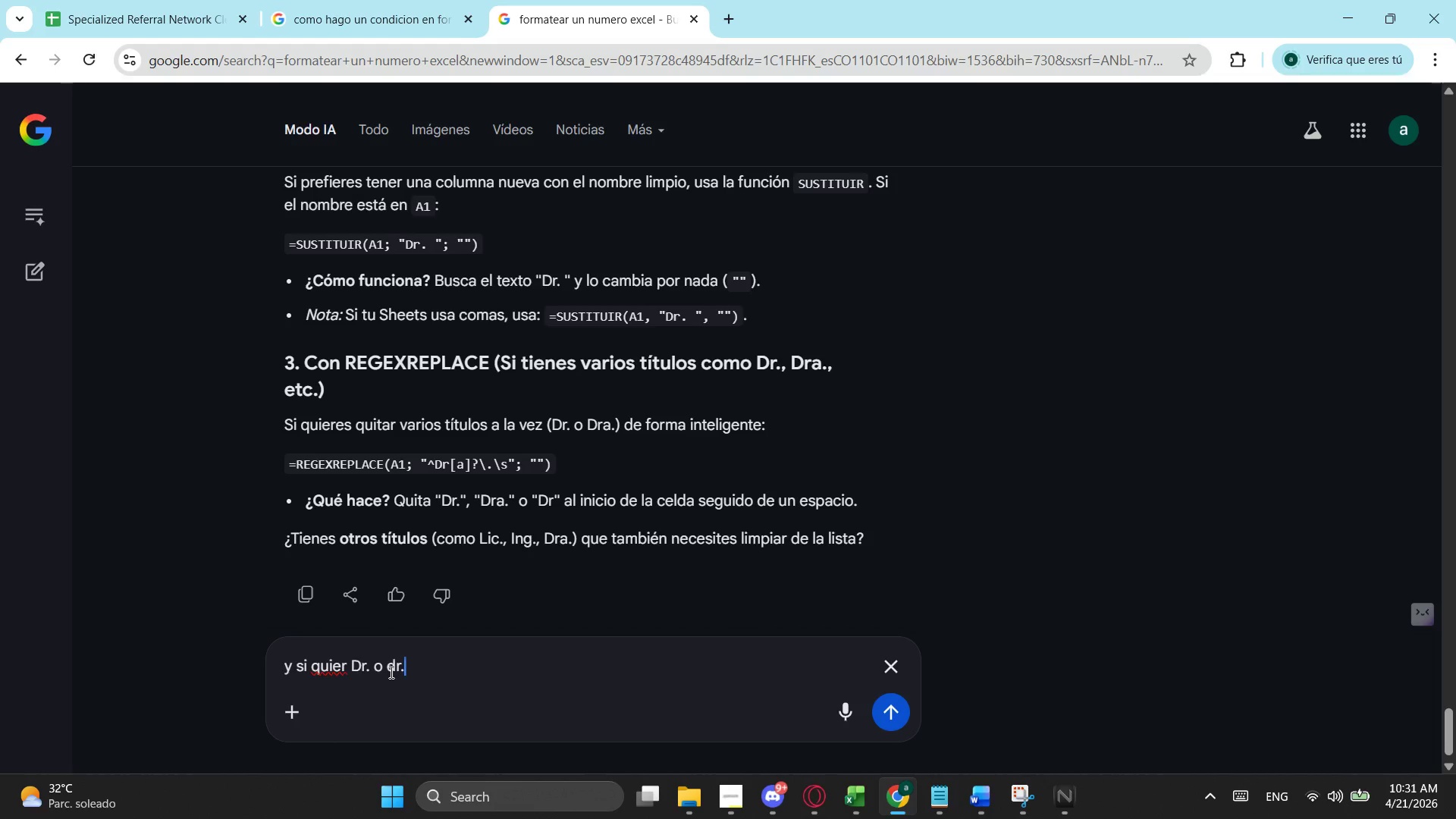 
key(Enter)
 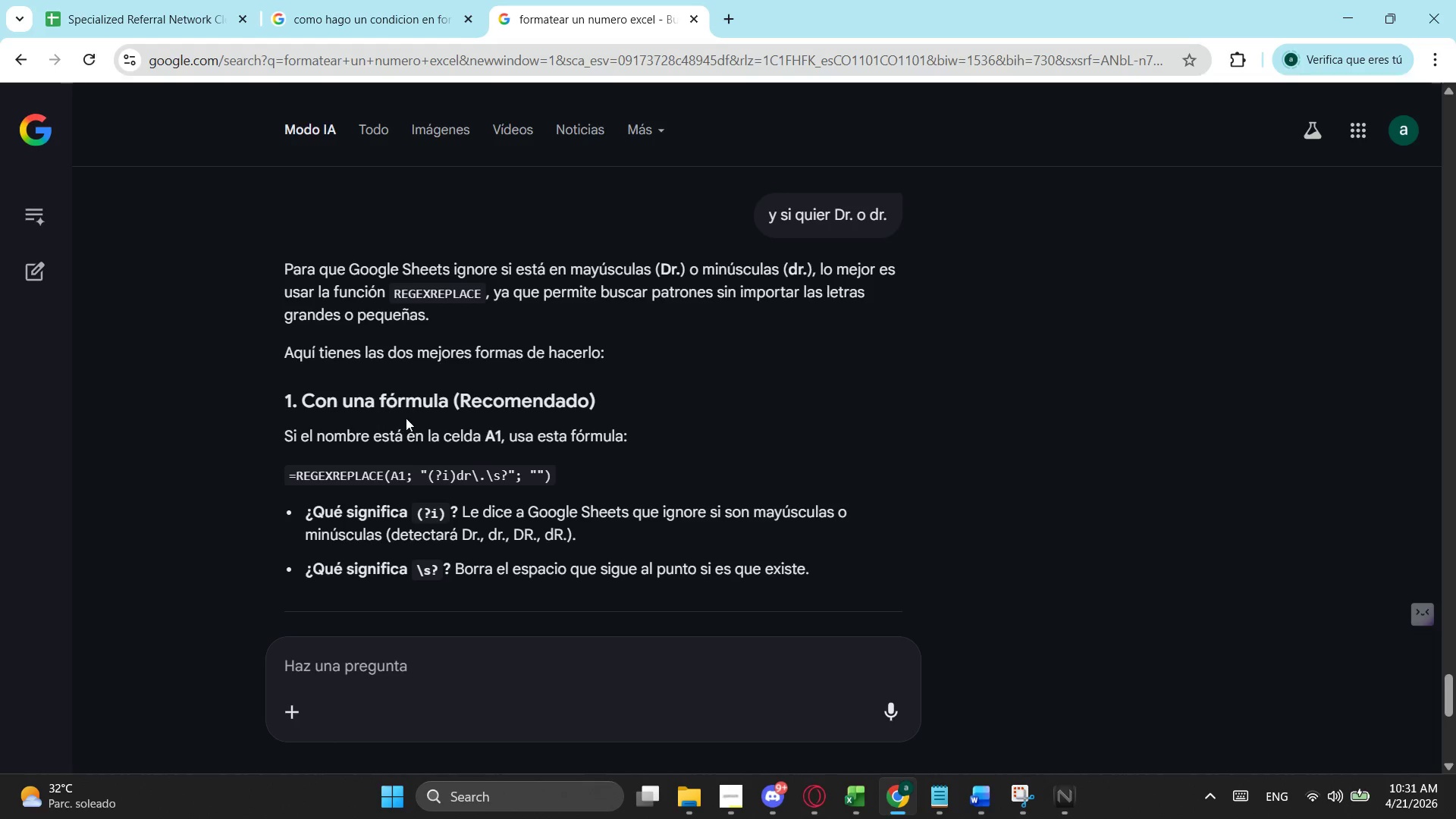 
wait(14.58)
 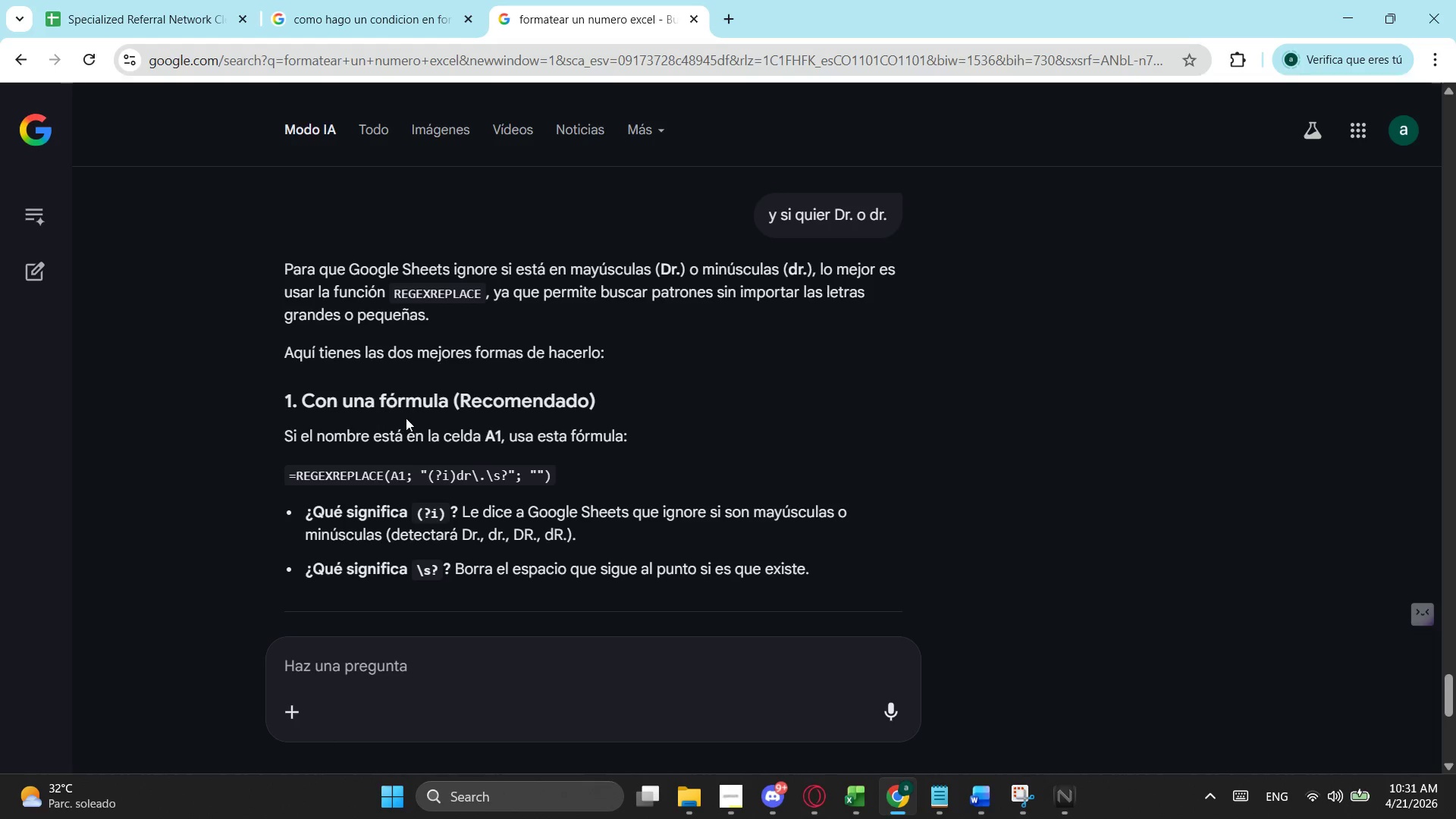 
left_click([312, 485])
 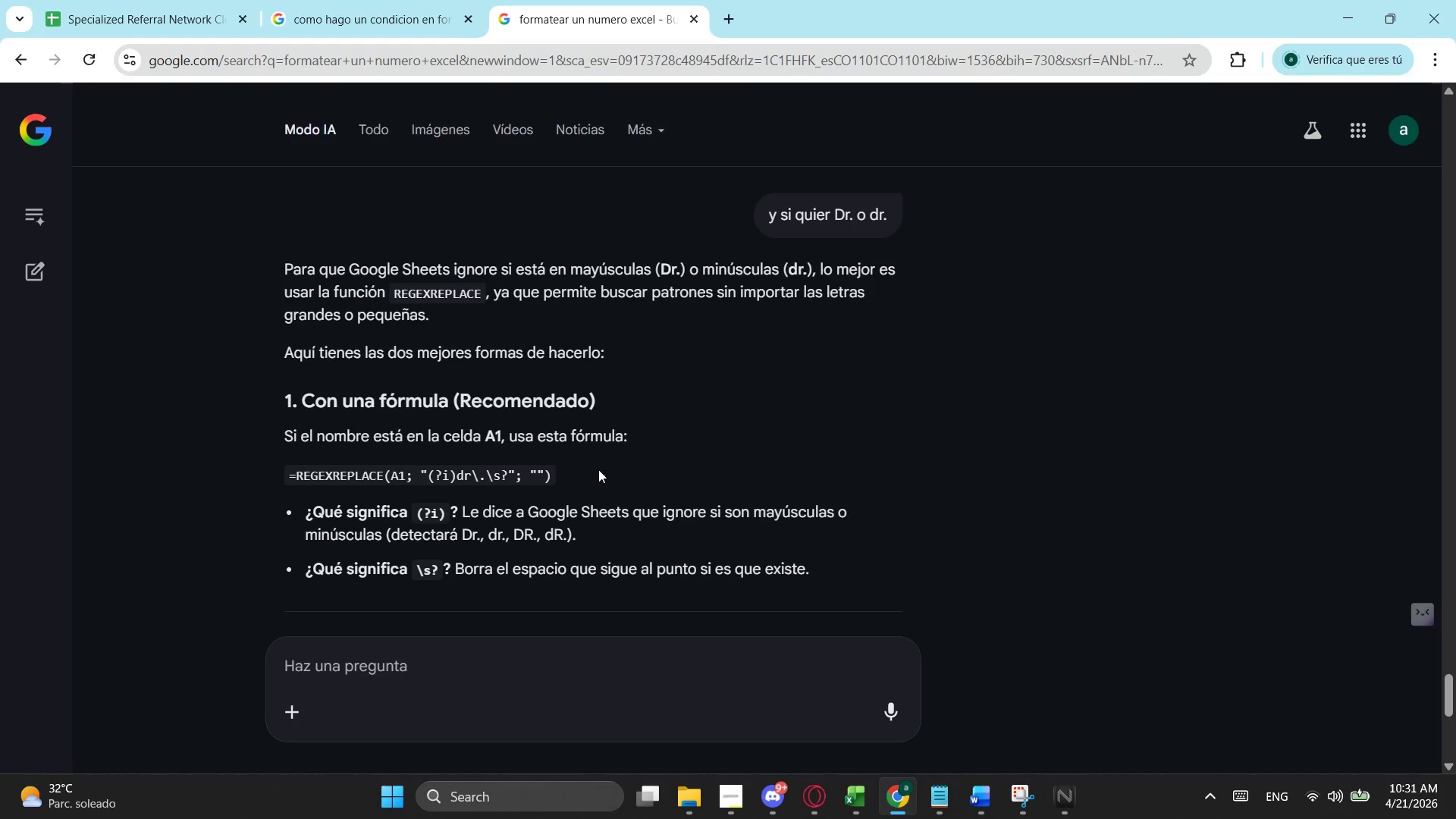 
left_click_drag(start_coordinate=[595, 469], to_coordinate=[283, 489])
 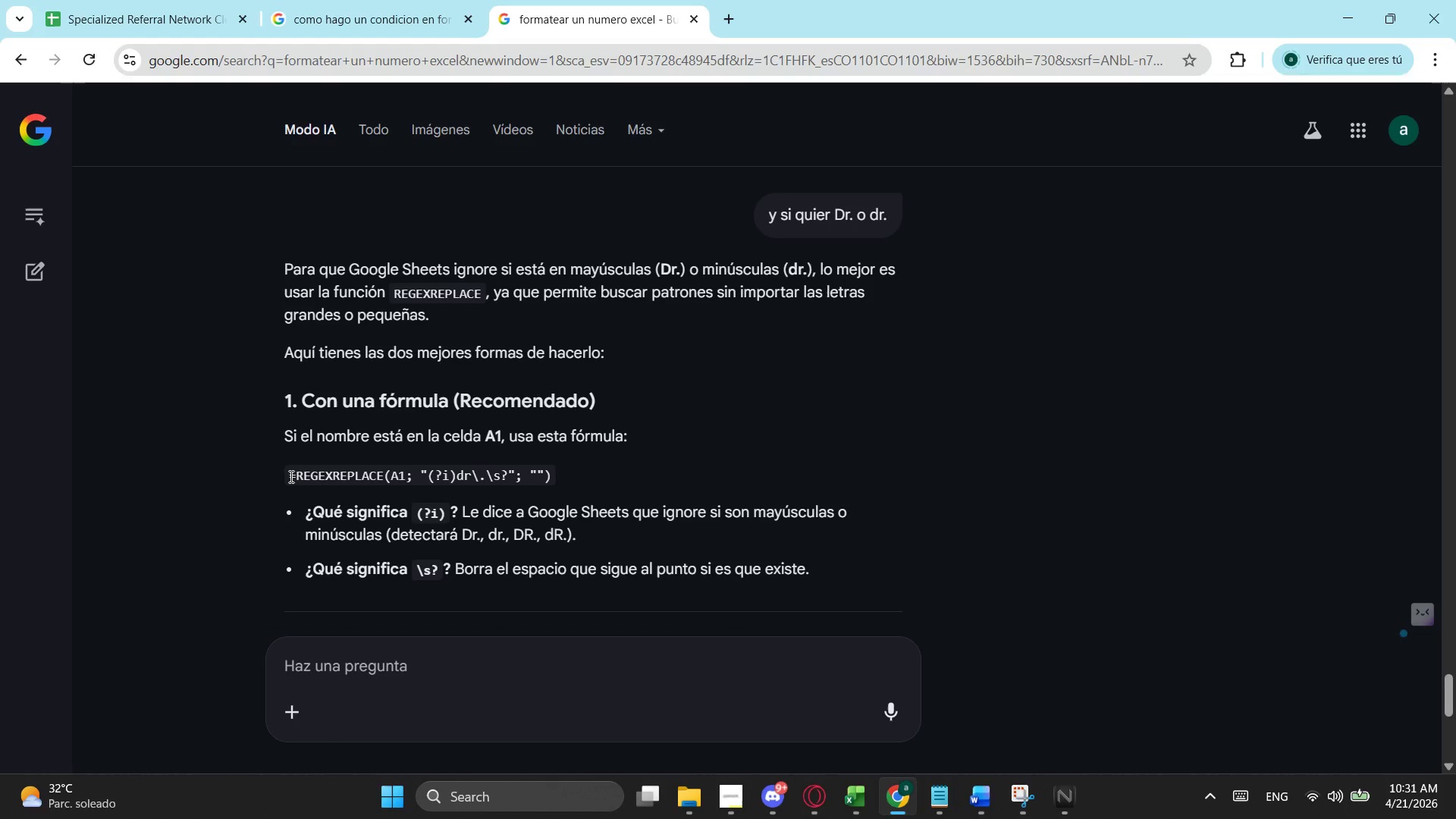 
left_click_drag(start_coordinate=[290, 476], to_coordinate=[580, 466])
 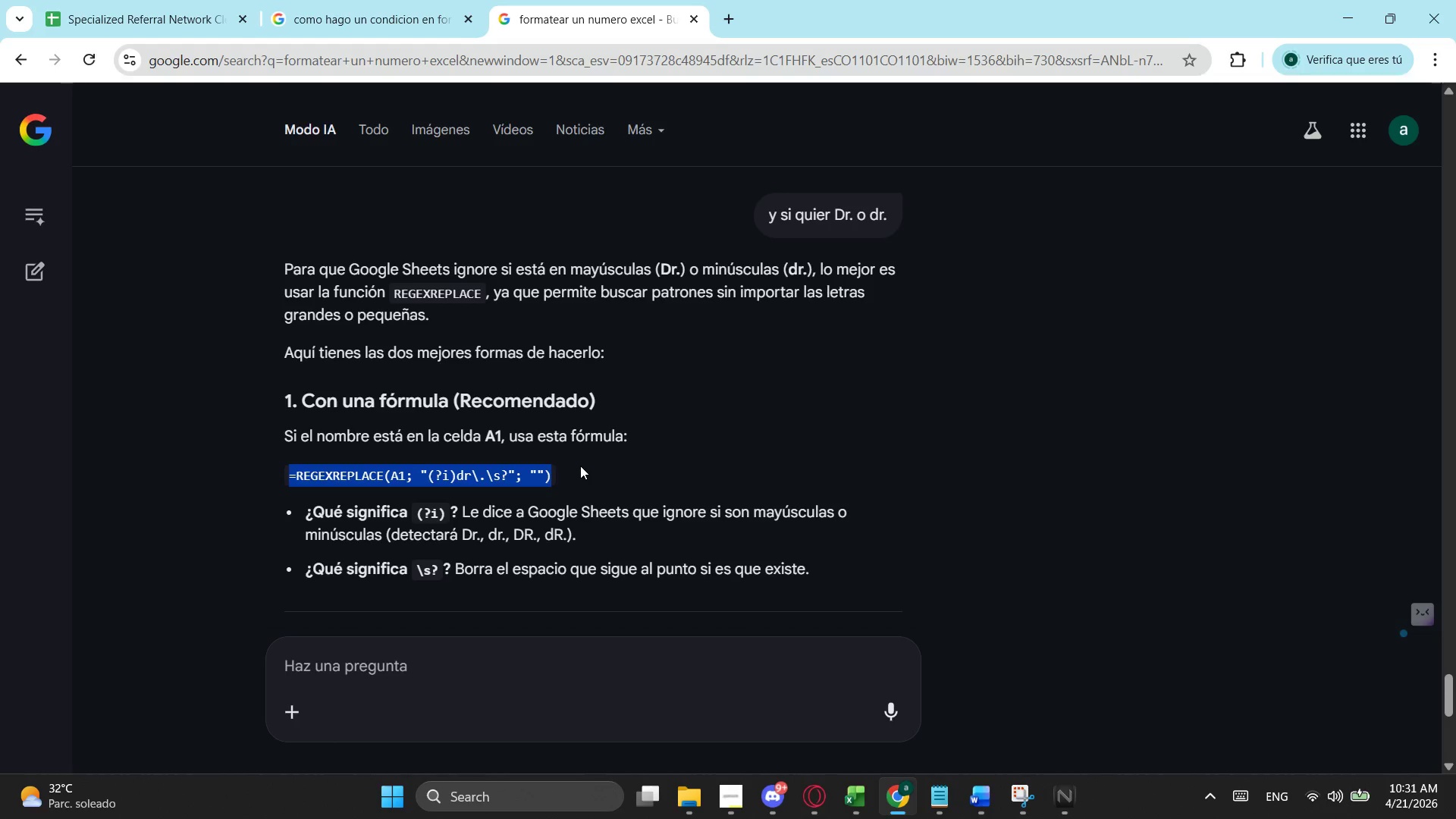 
key(Control+ControlLeft)
 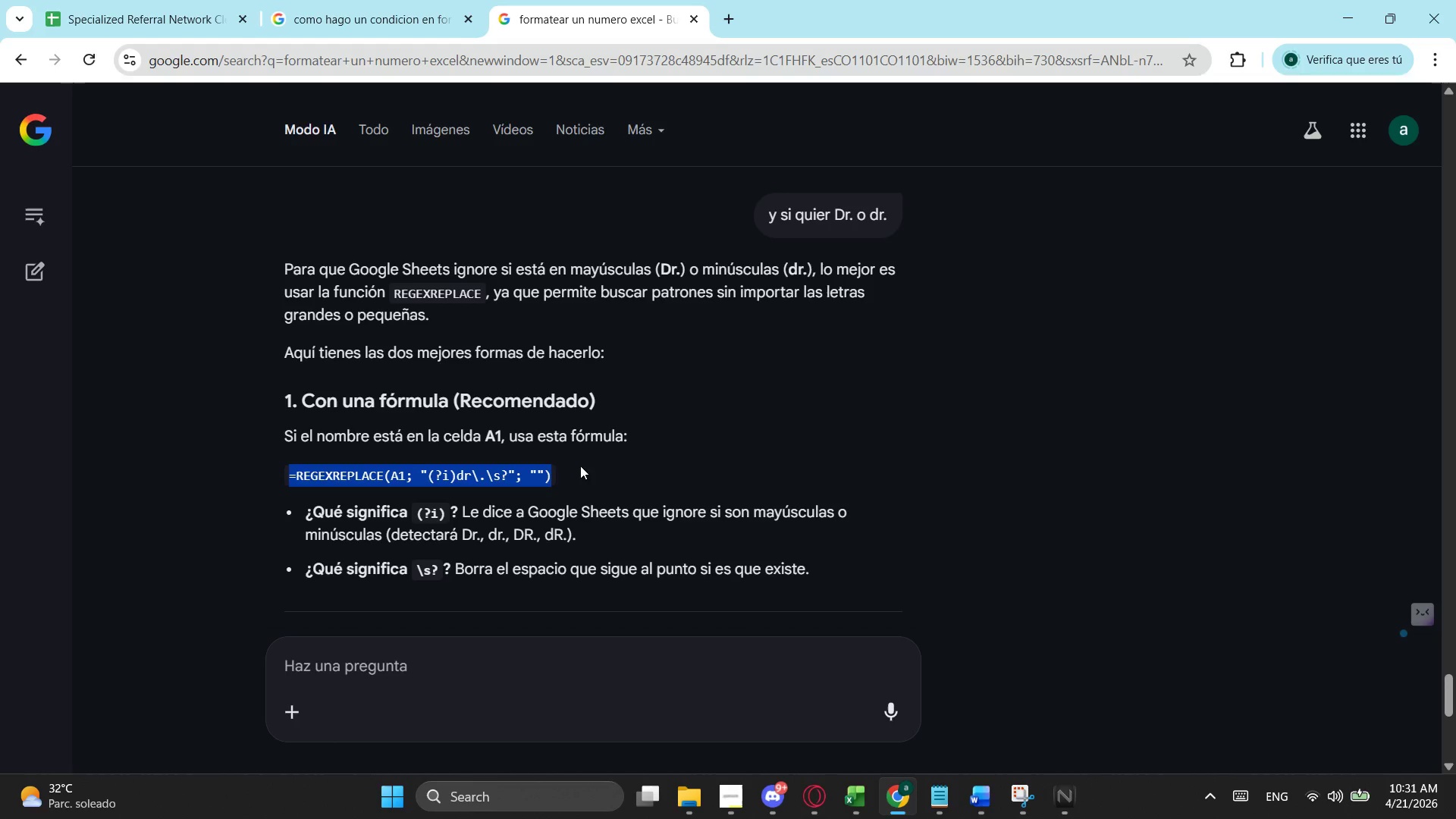 
key(Control+C)
 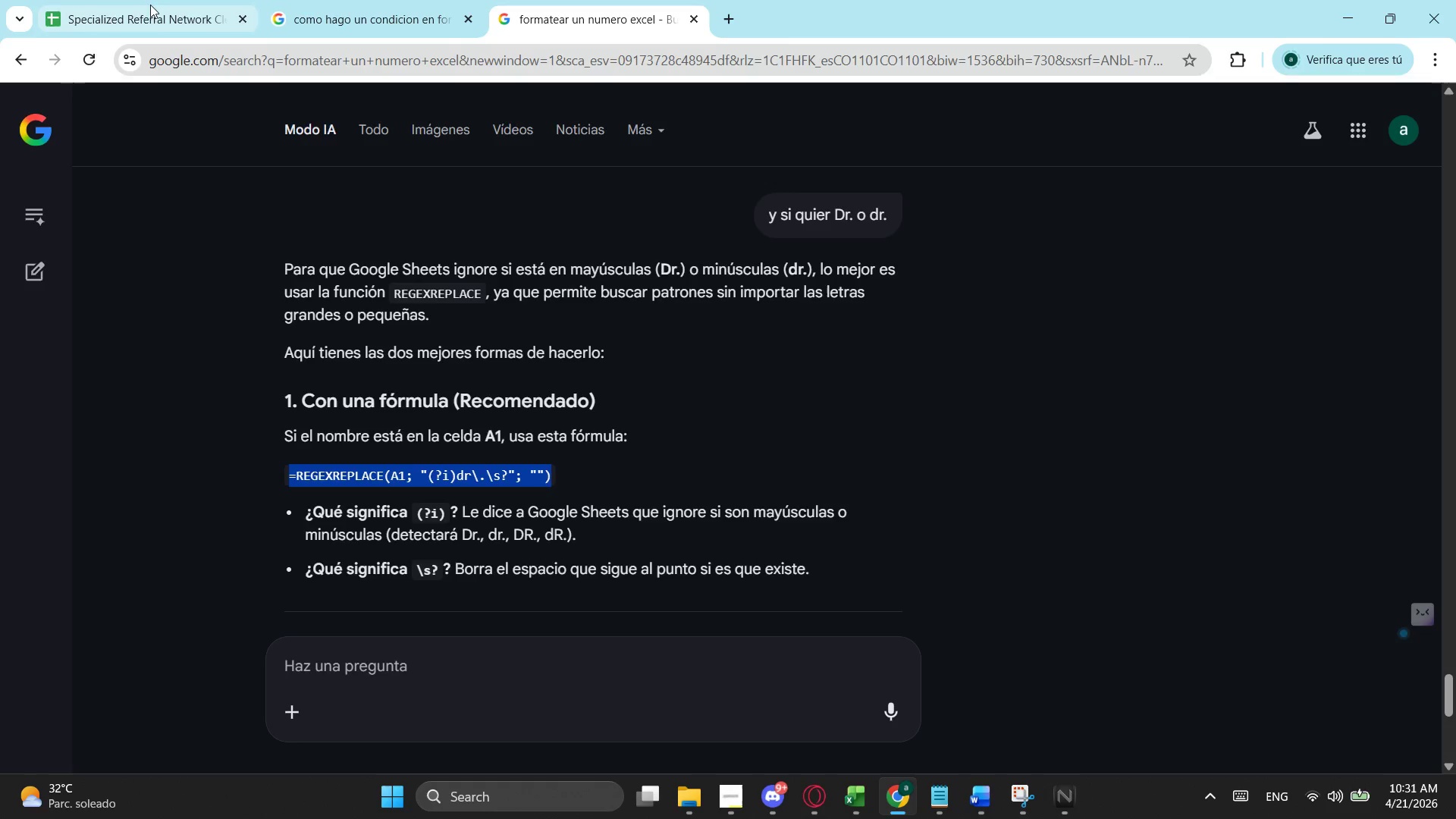 
left_click([162, 0])
 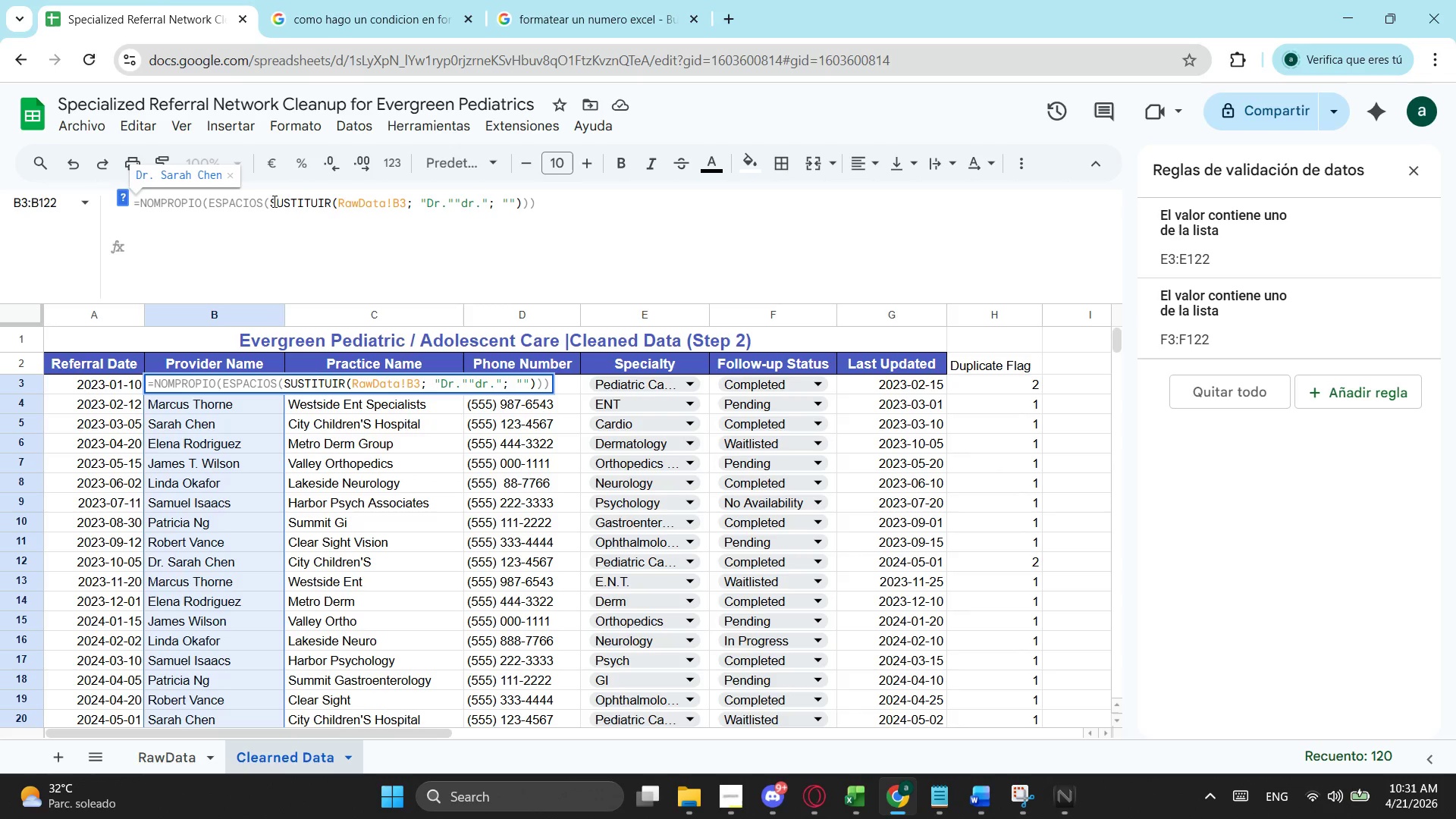 
left_click_drag(start_coordinate=[268, 204], to_coordinate=[335, 202])
 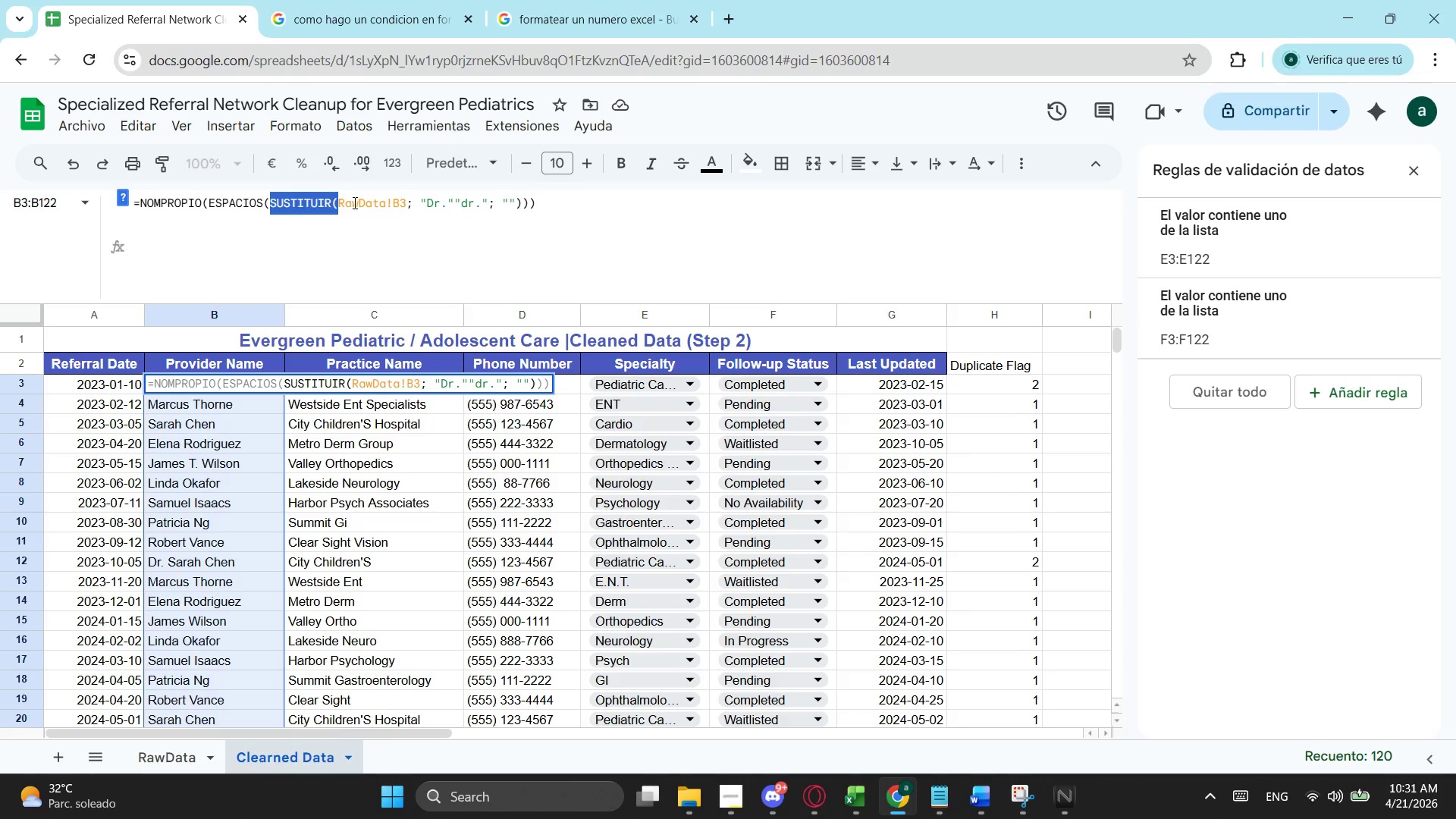 
key(Backspace)
 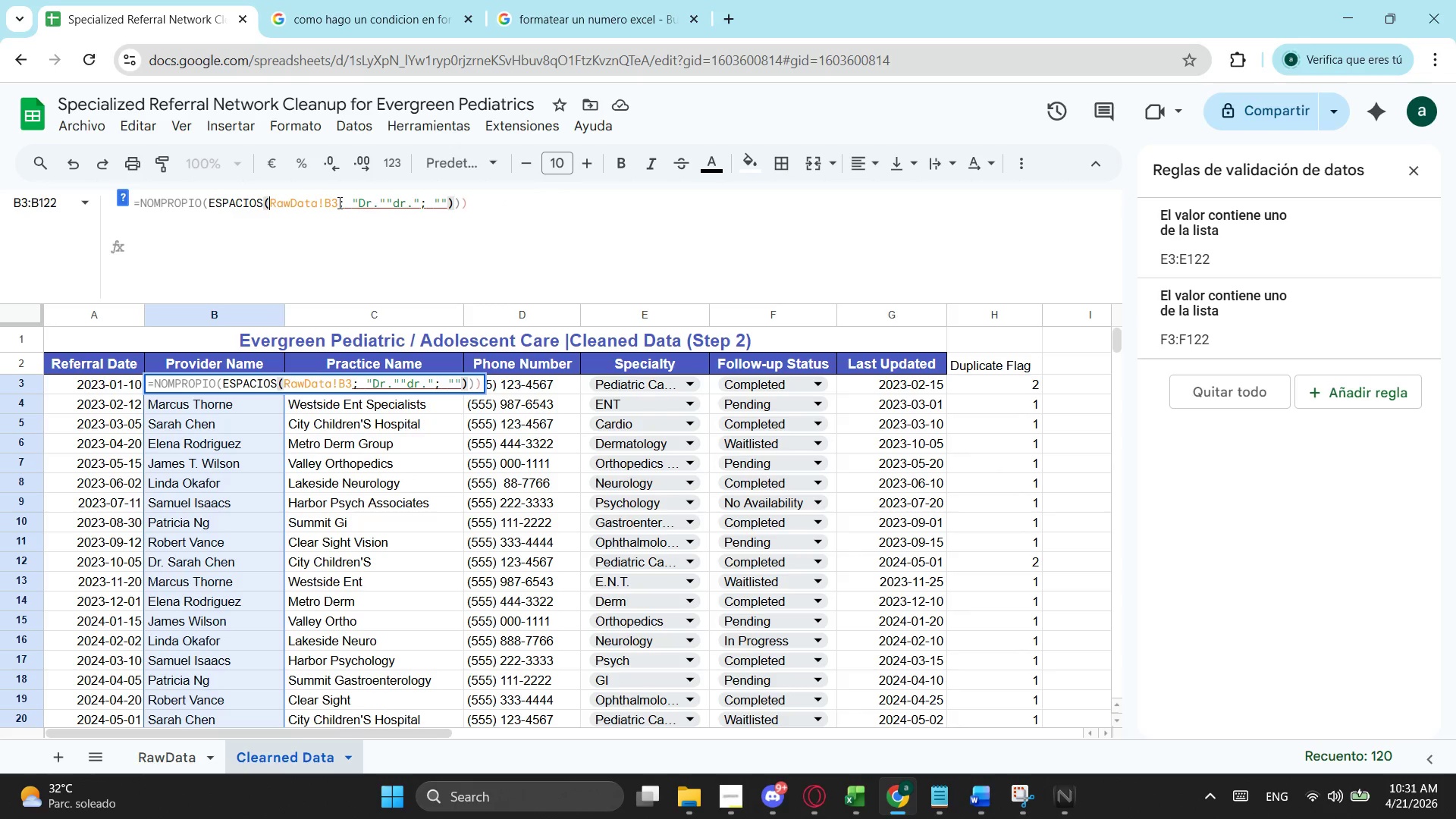 
left_click_drag(start_coordinate=[338, 202], to_coordinate=[451, 201])
 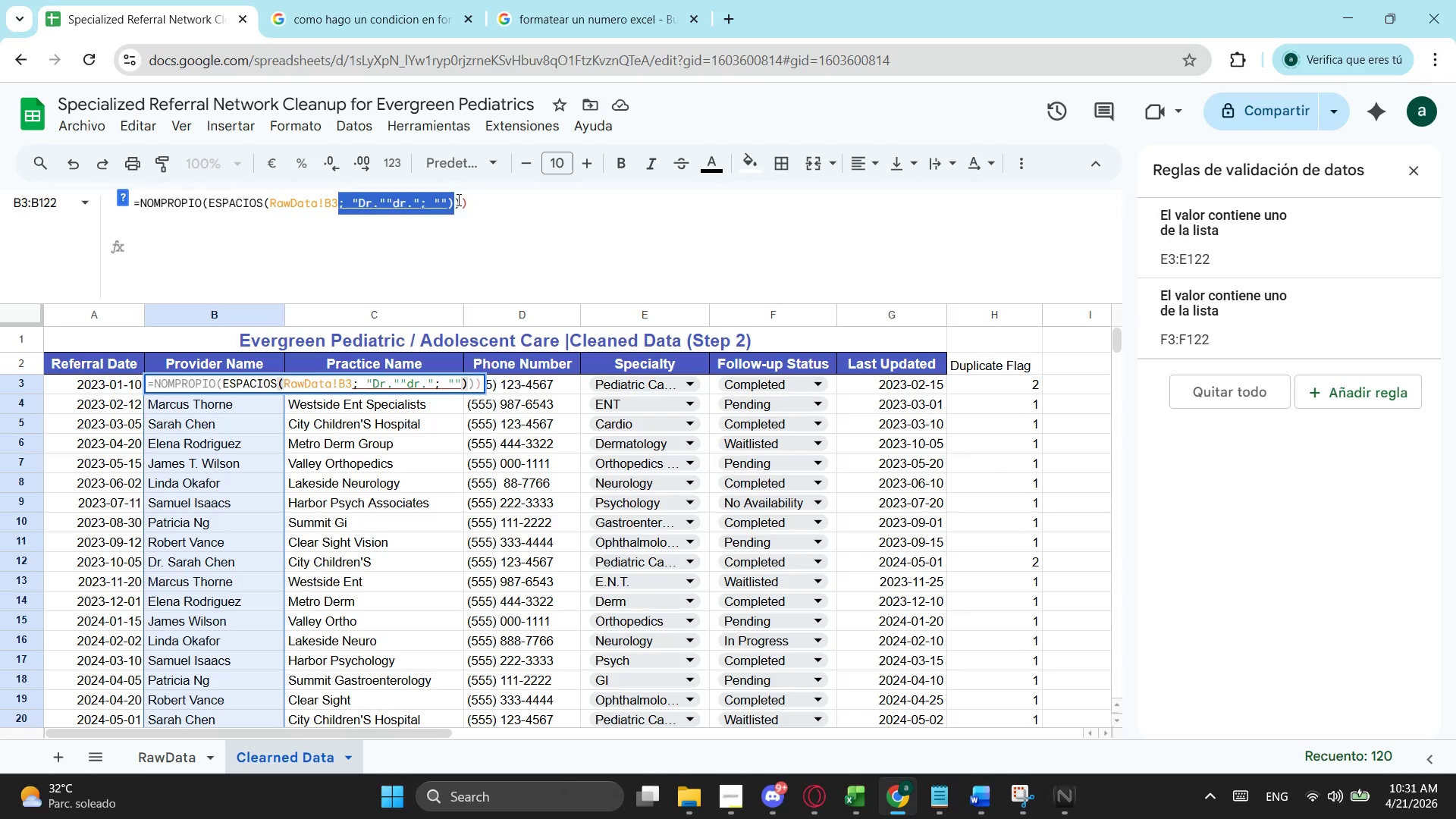 
key(Backspace)
 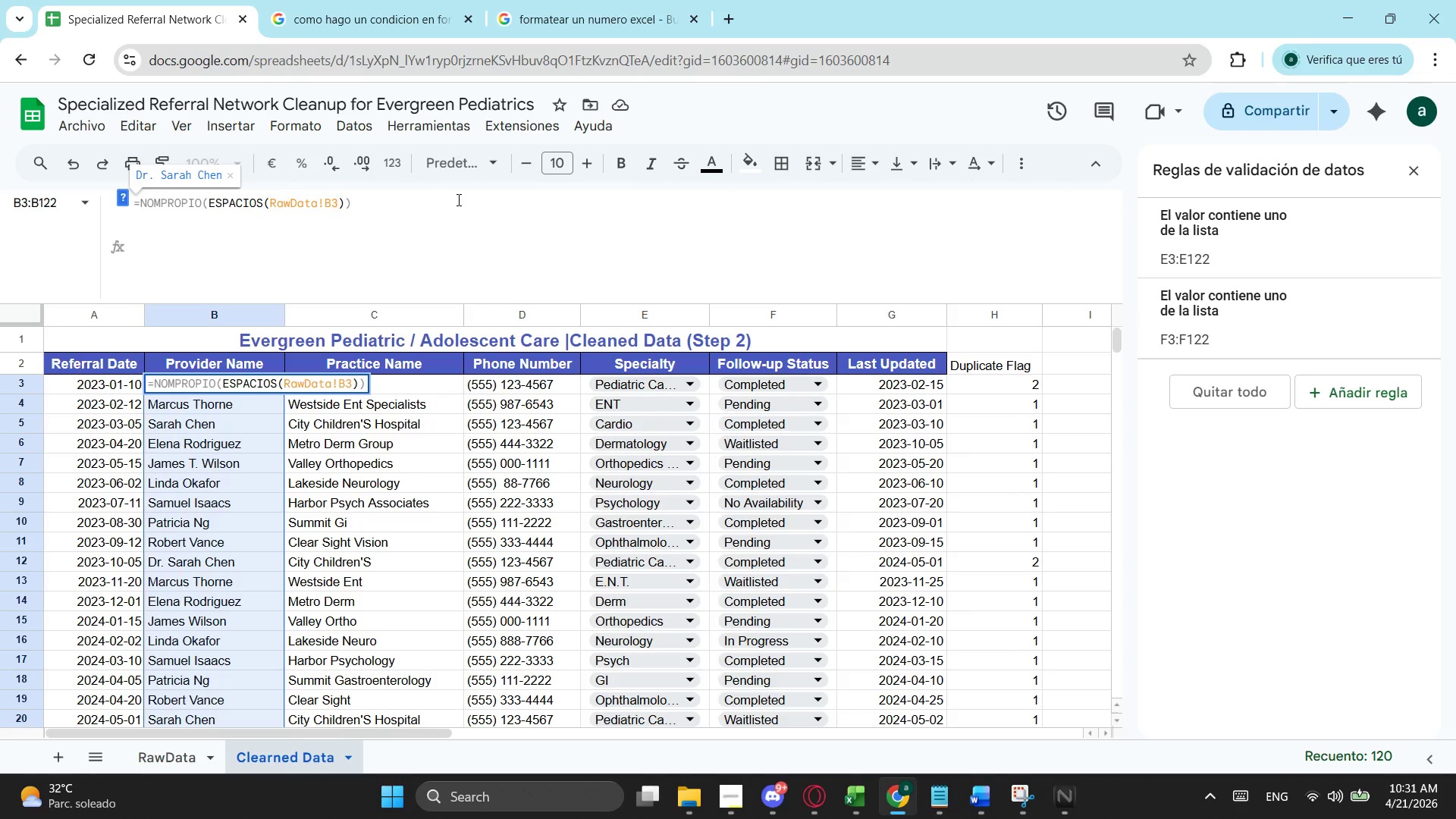 
key(Control+V)
 